 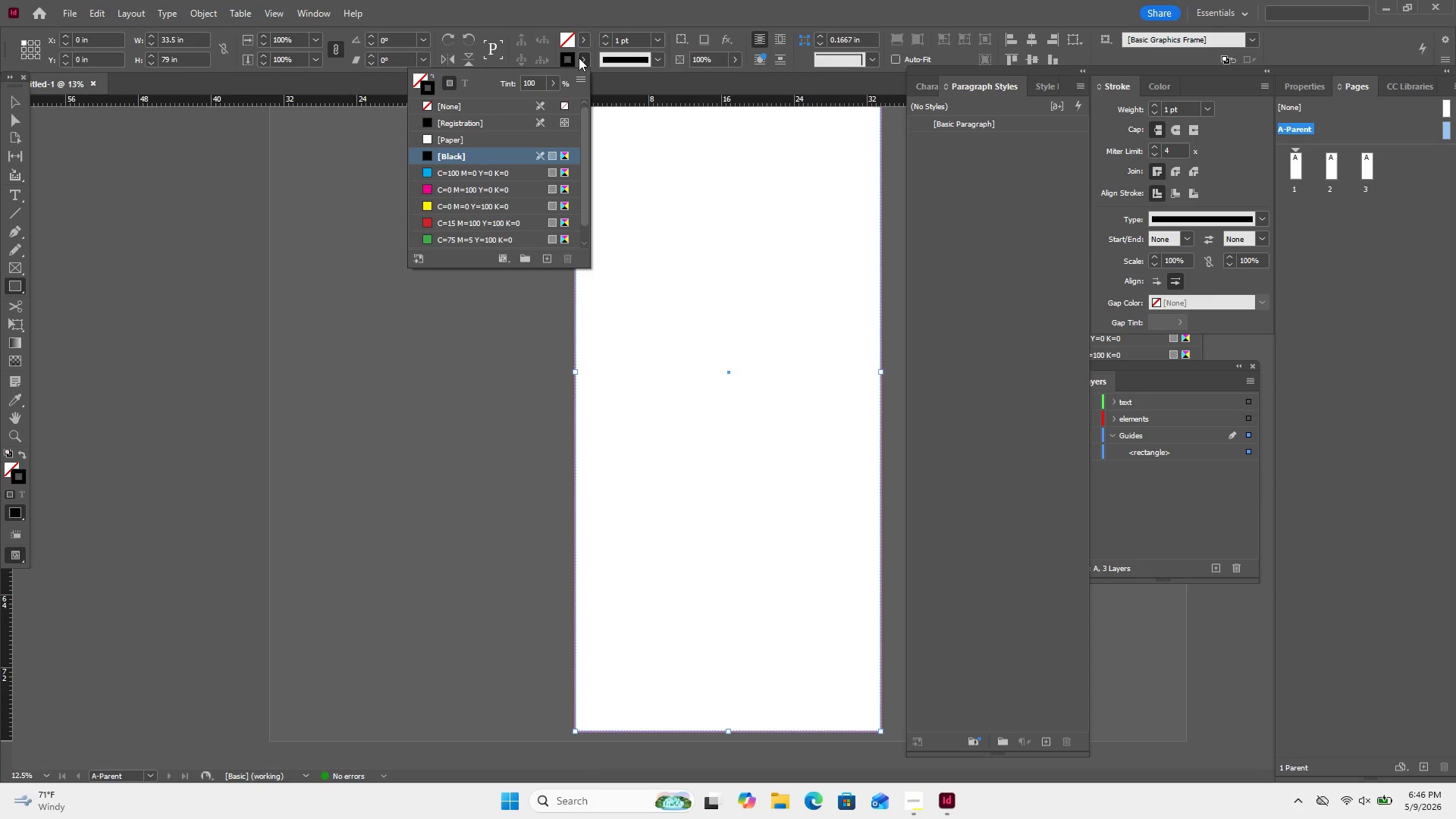 
scroll: coordinate [507, 149], scroll_direction: down, amount: 8.0
 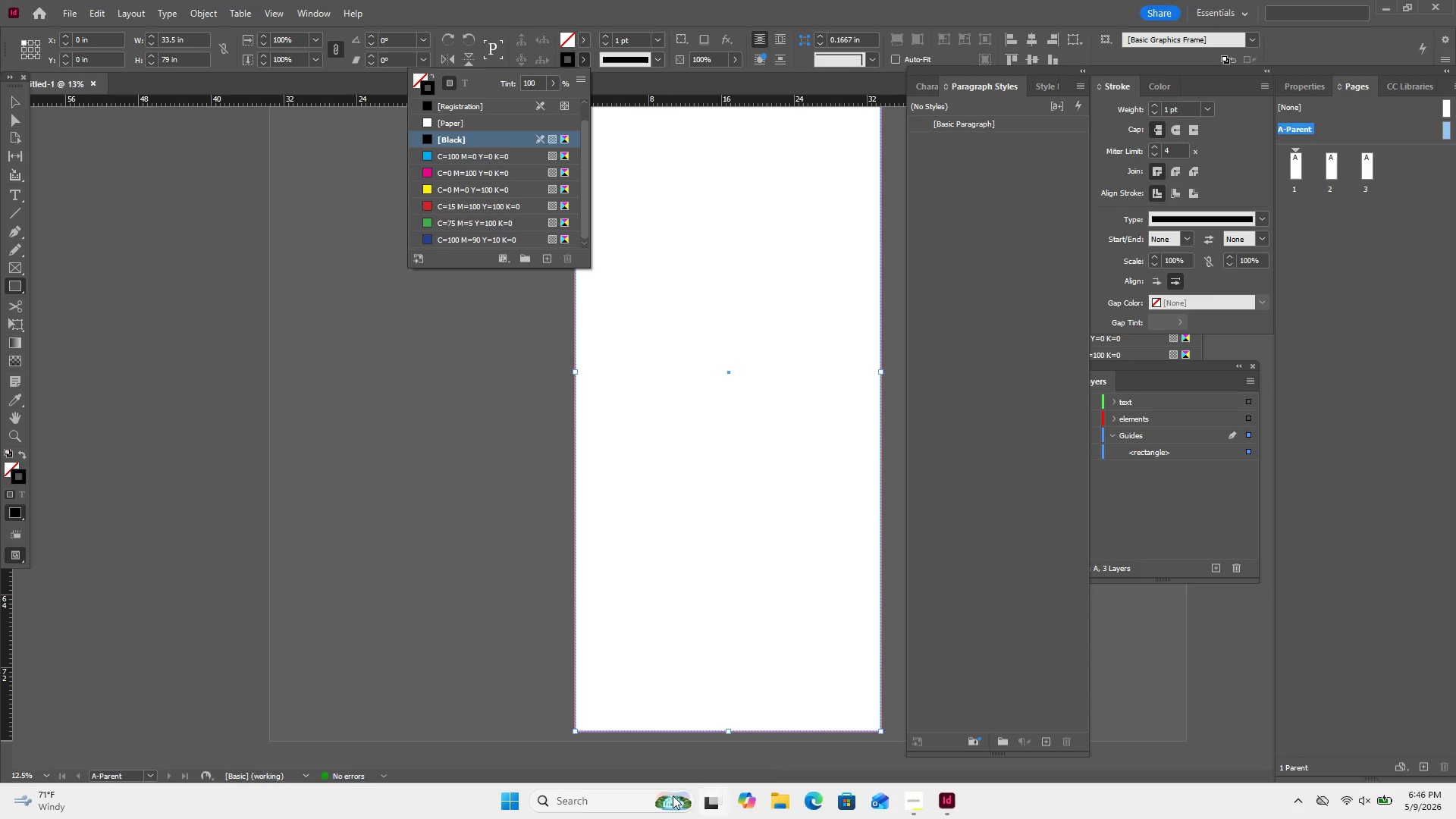 
left_click([591, 782])
 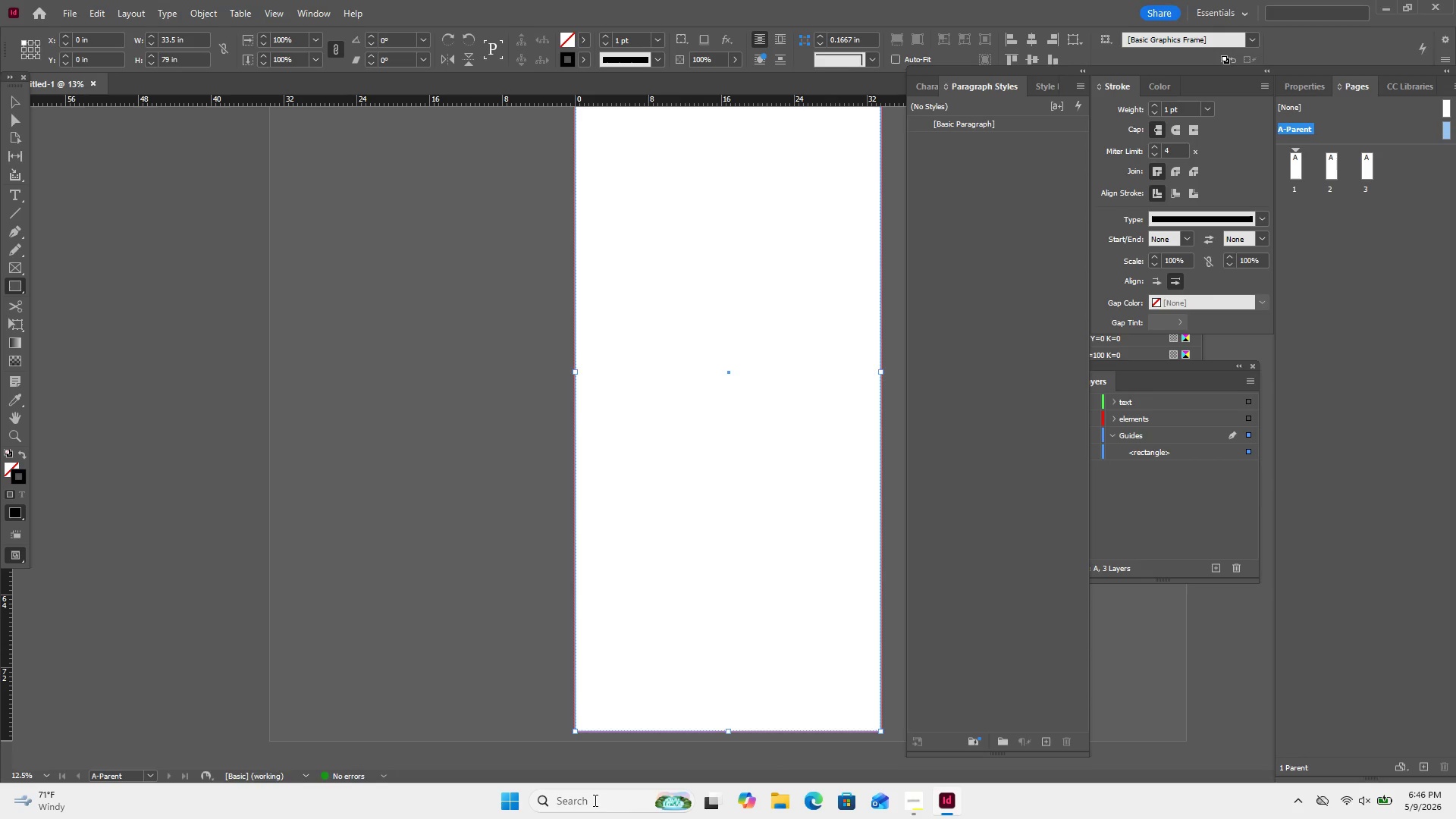 
left_click([595, 800])
 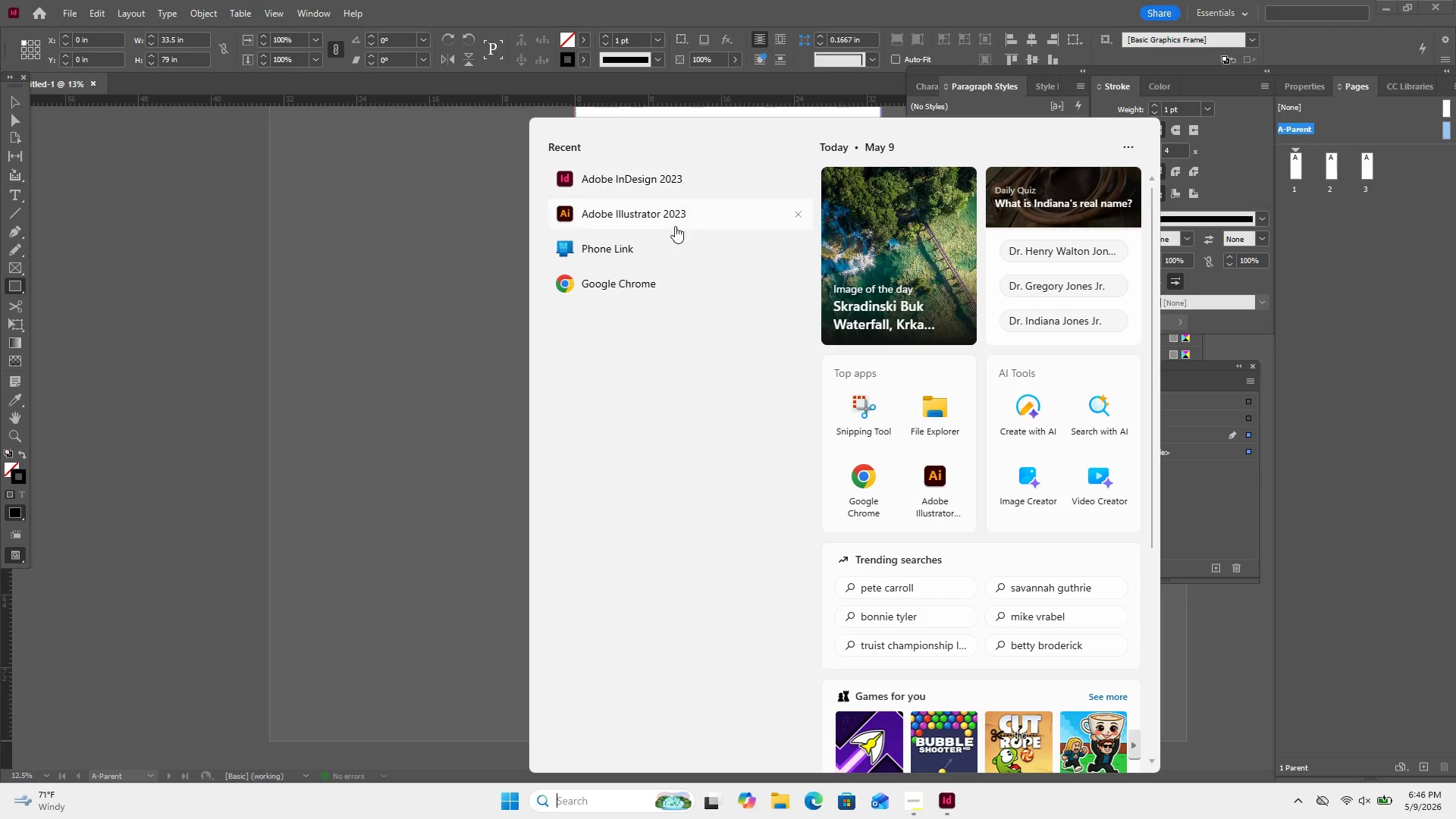 
left_click([666, 276])
 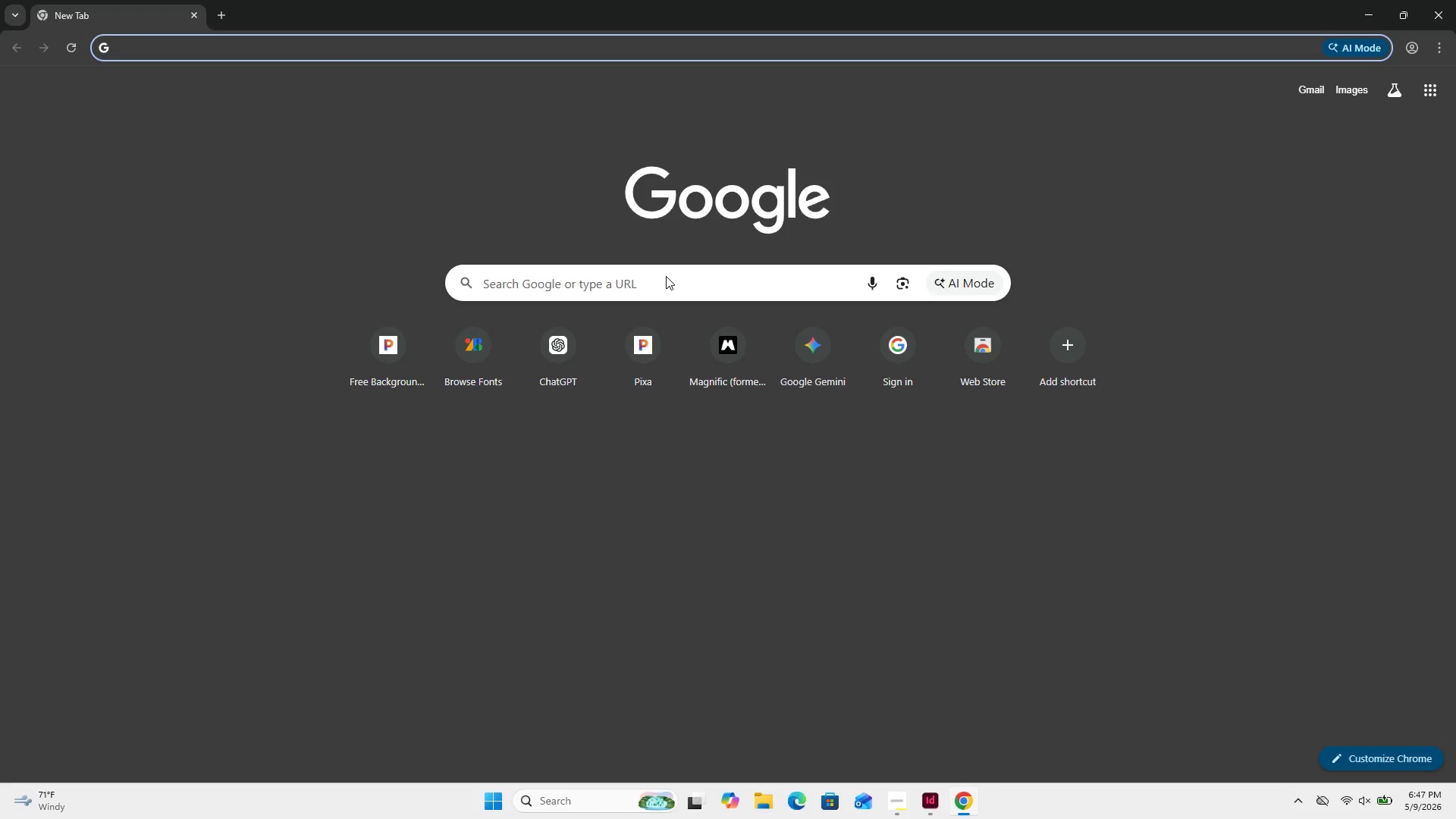 
wait(10.94)
 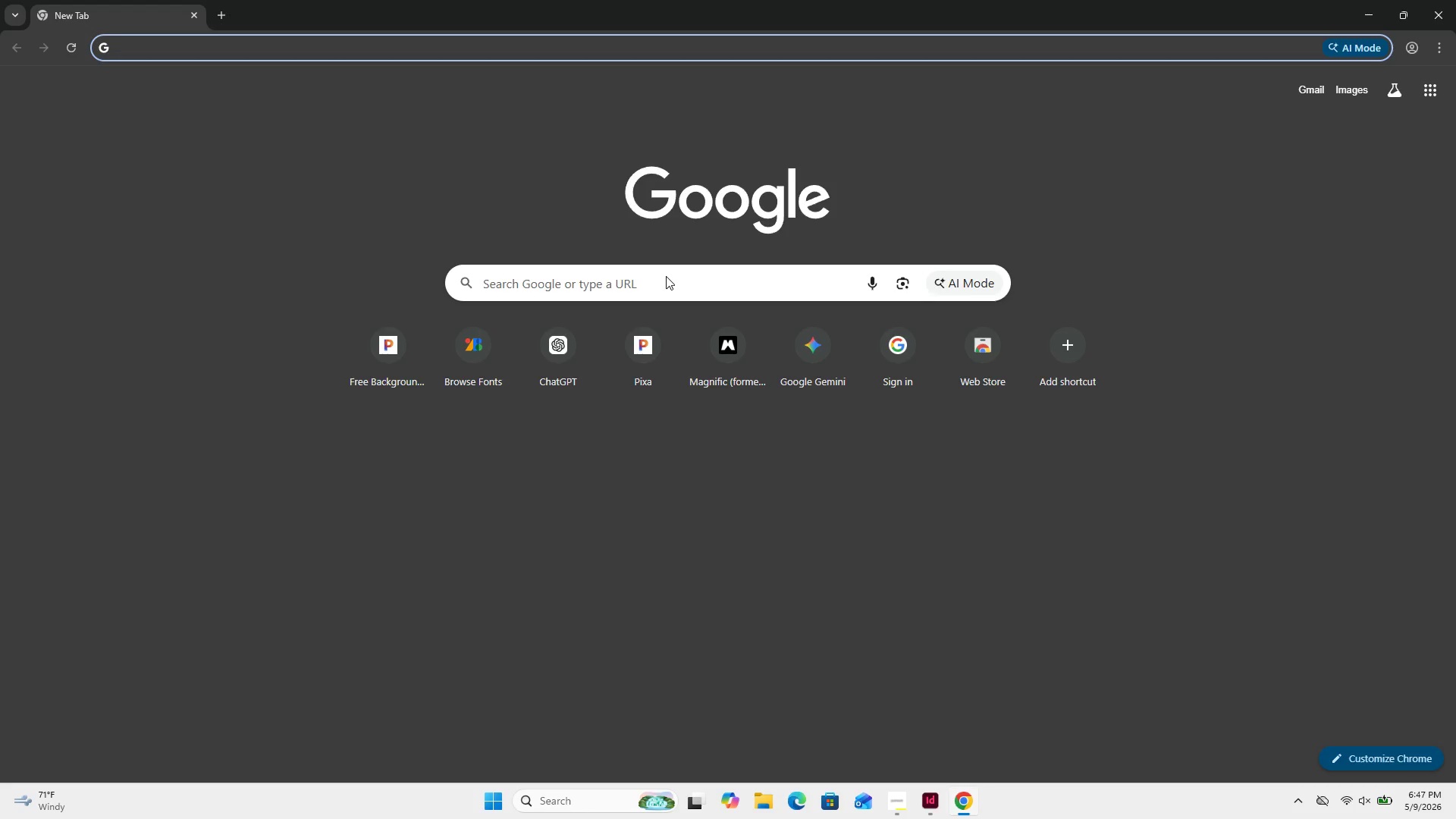 
left_click([331, 42])
 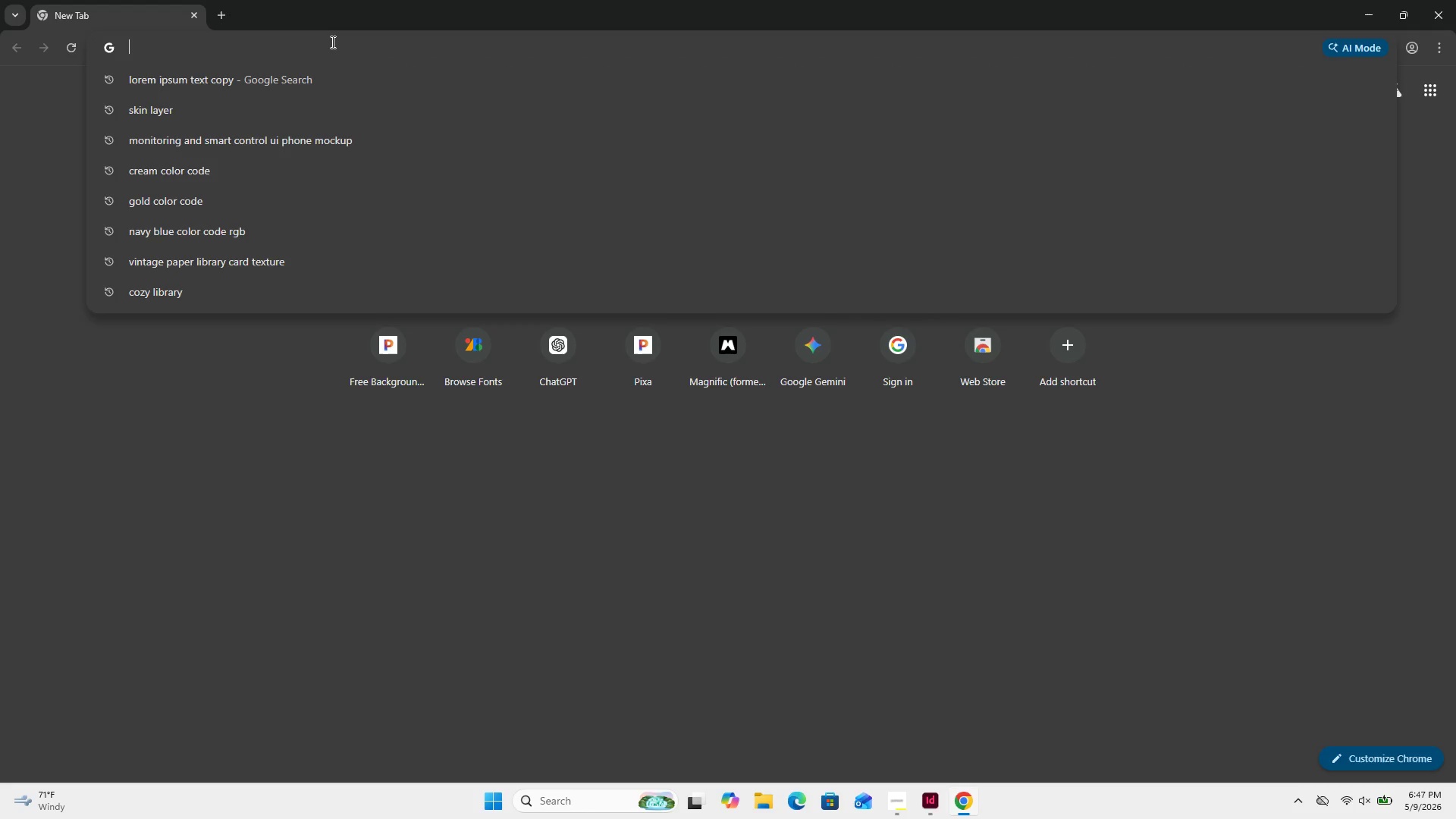 
type(cre)
 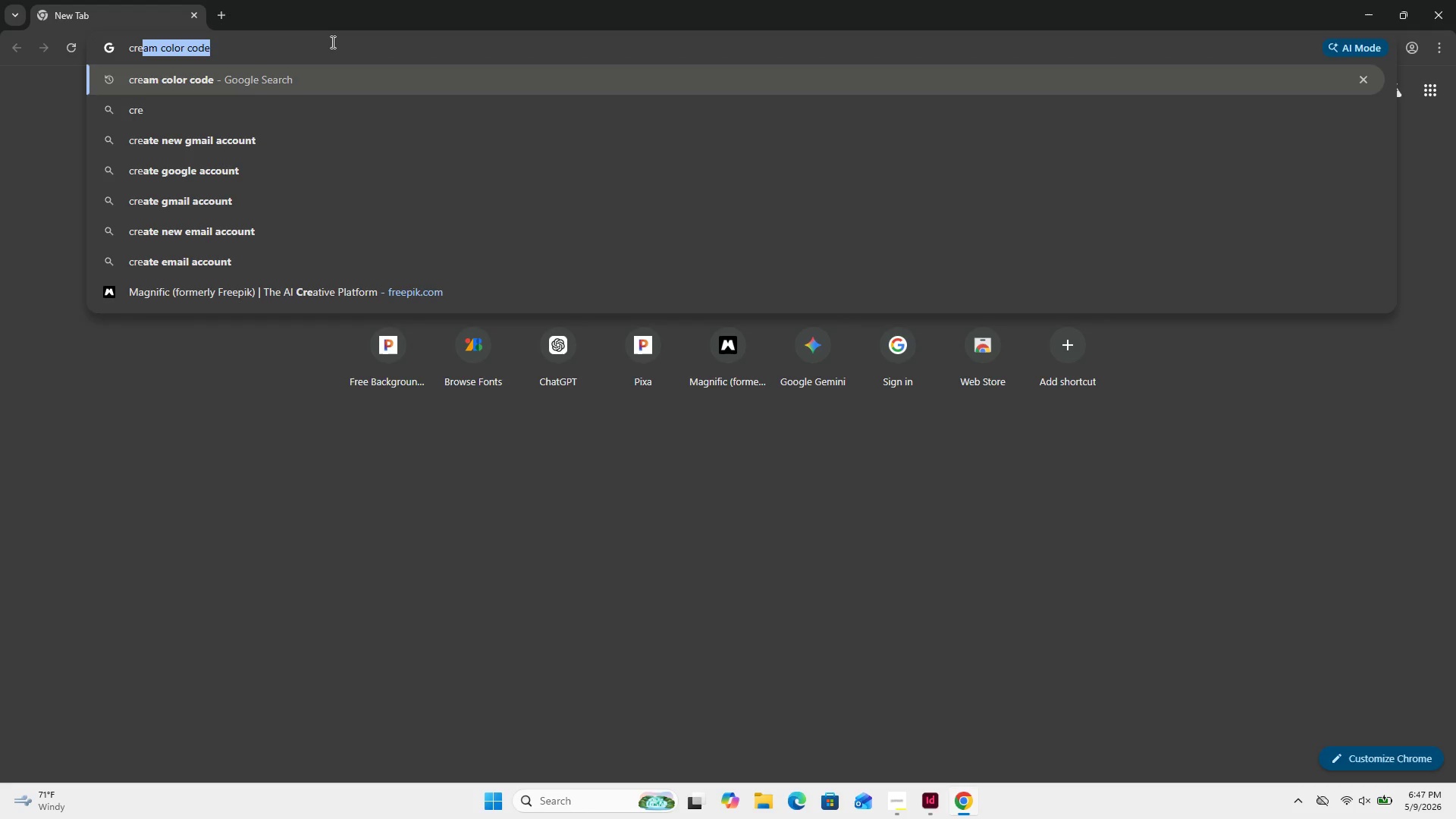 
wait(11.83)
 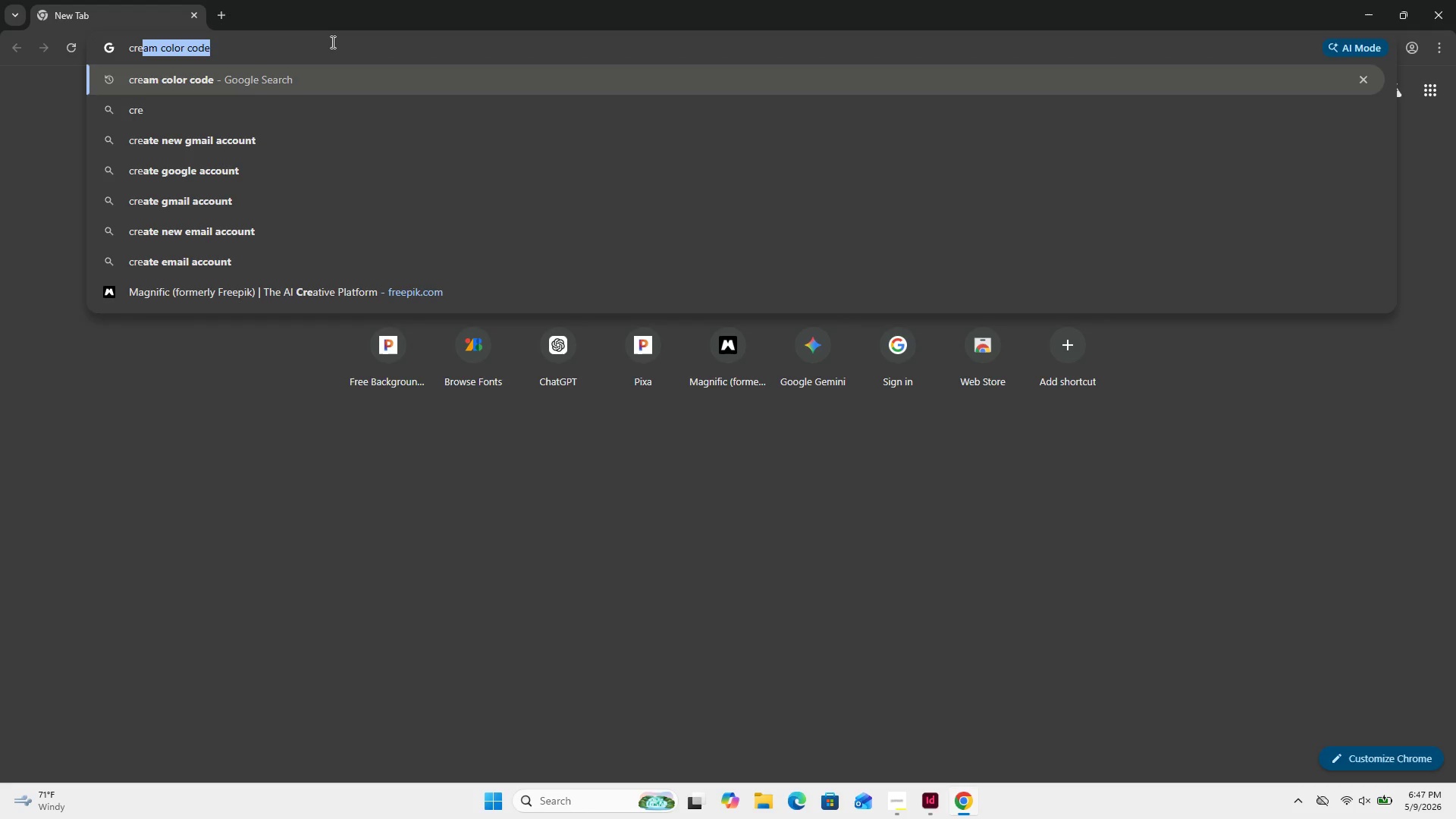 
left_click([1455, 0])
 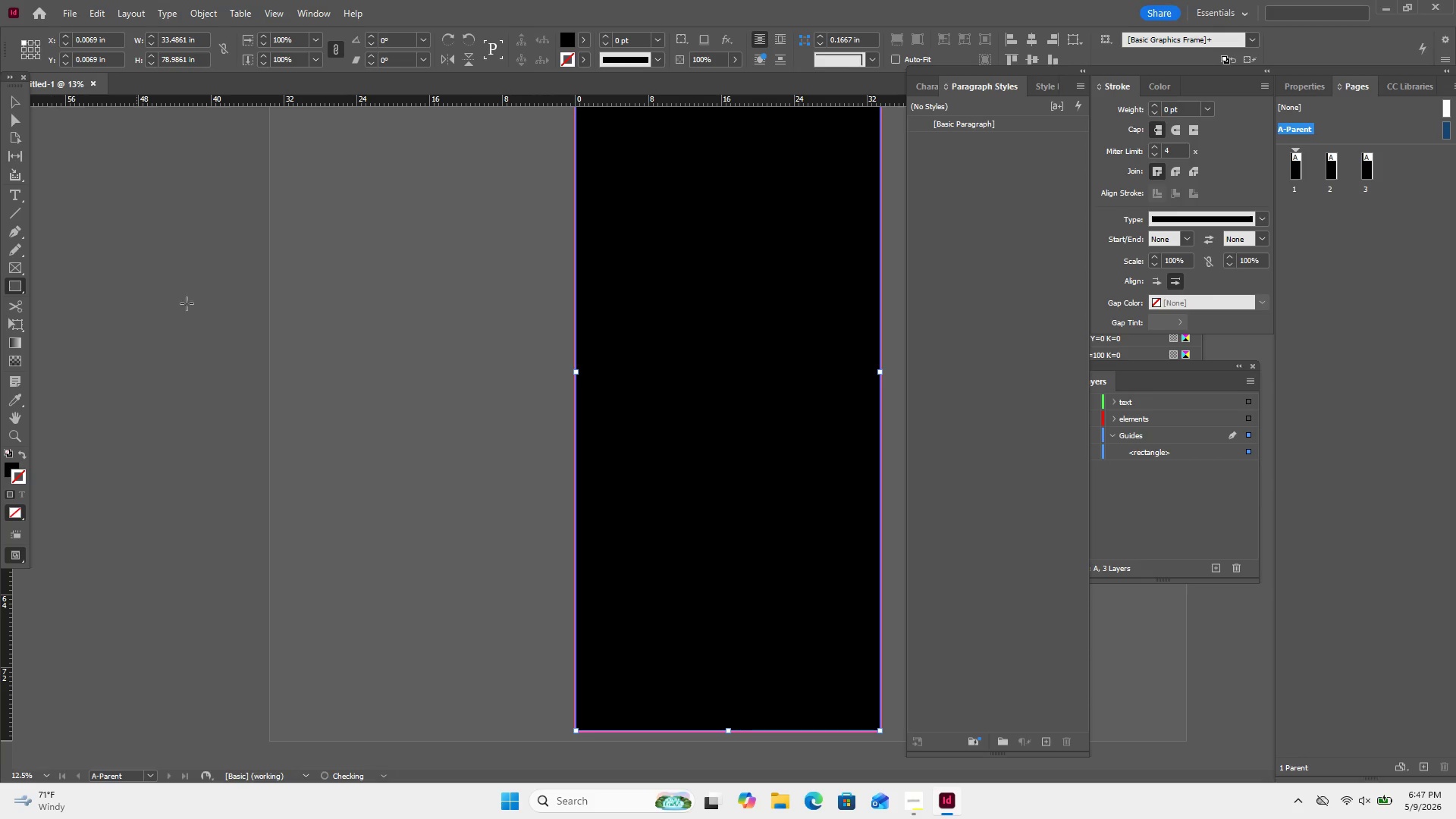 
wait(5.78)
 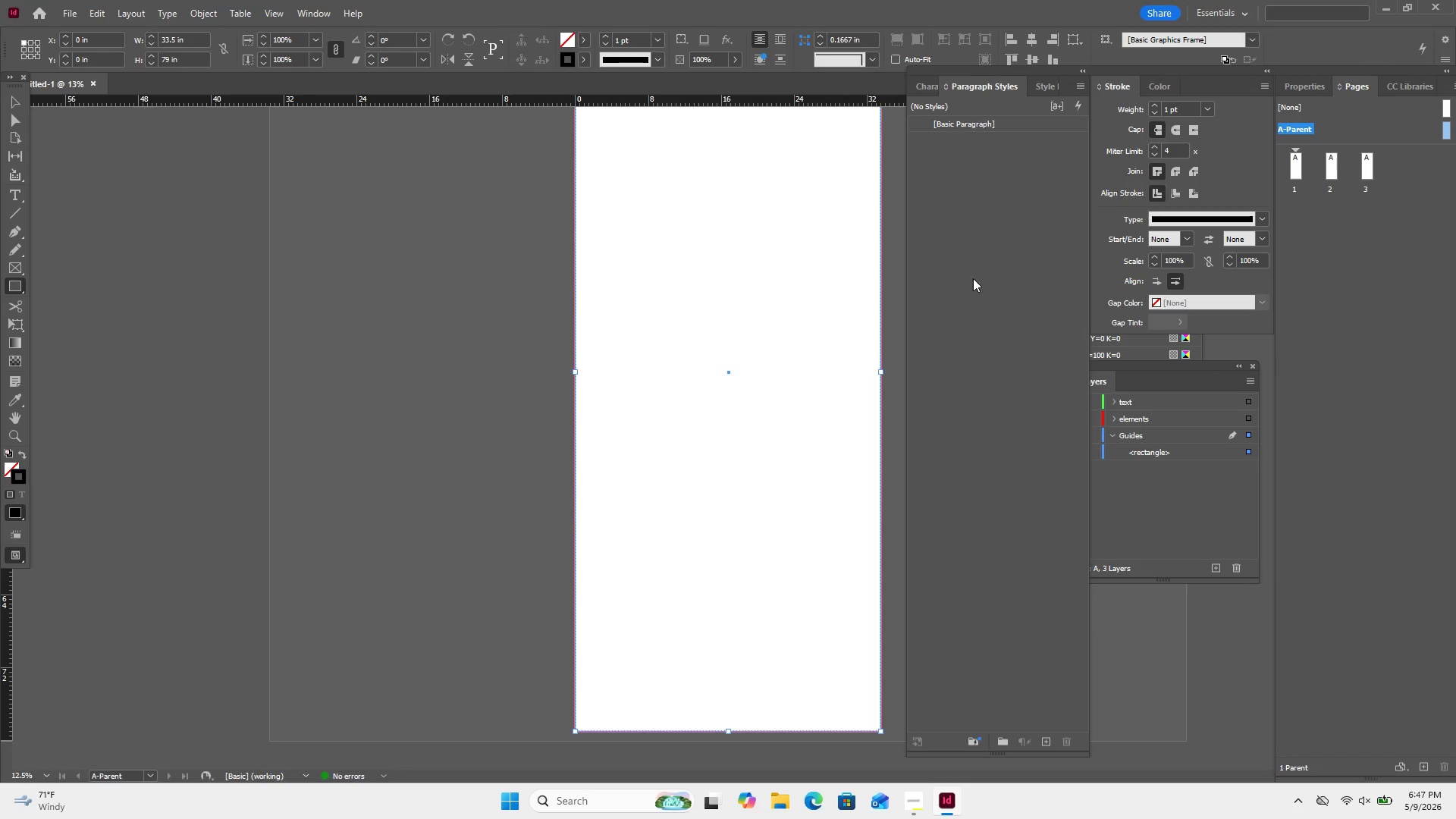 
double_click([573, 38])
 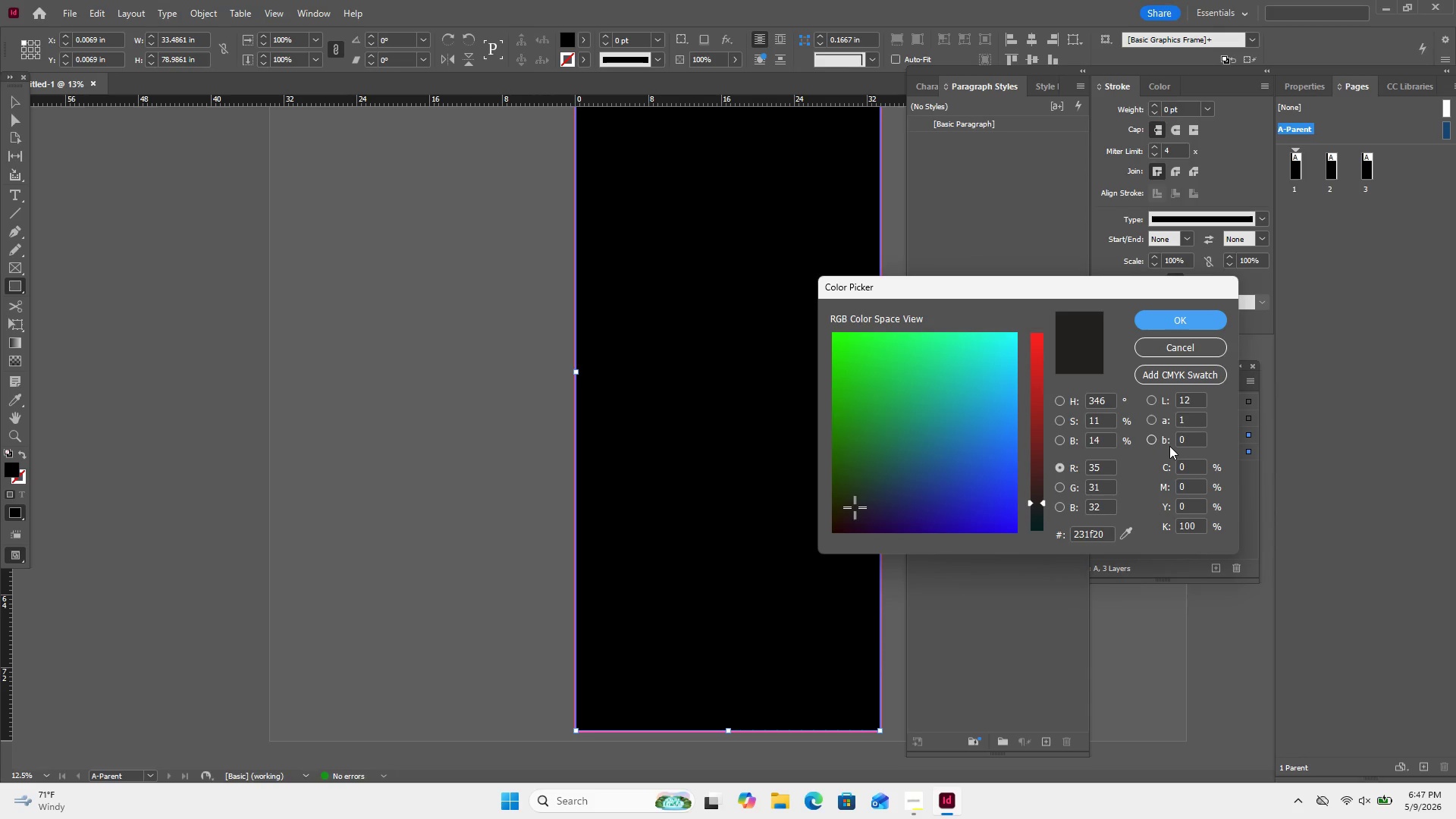 
wait(11.86)
 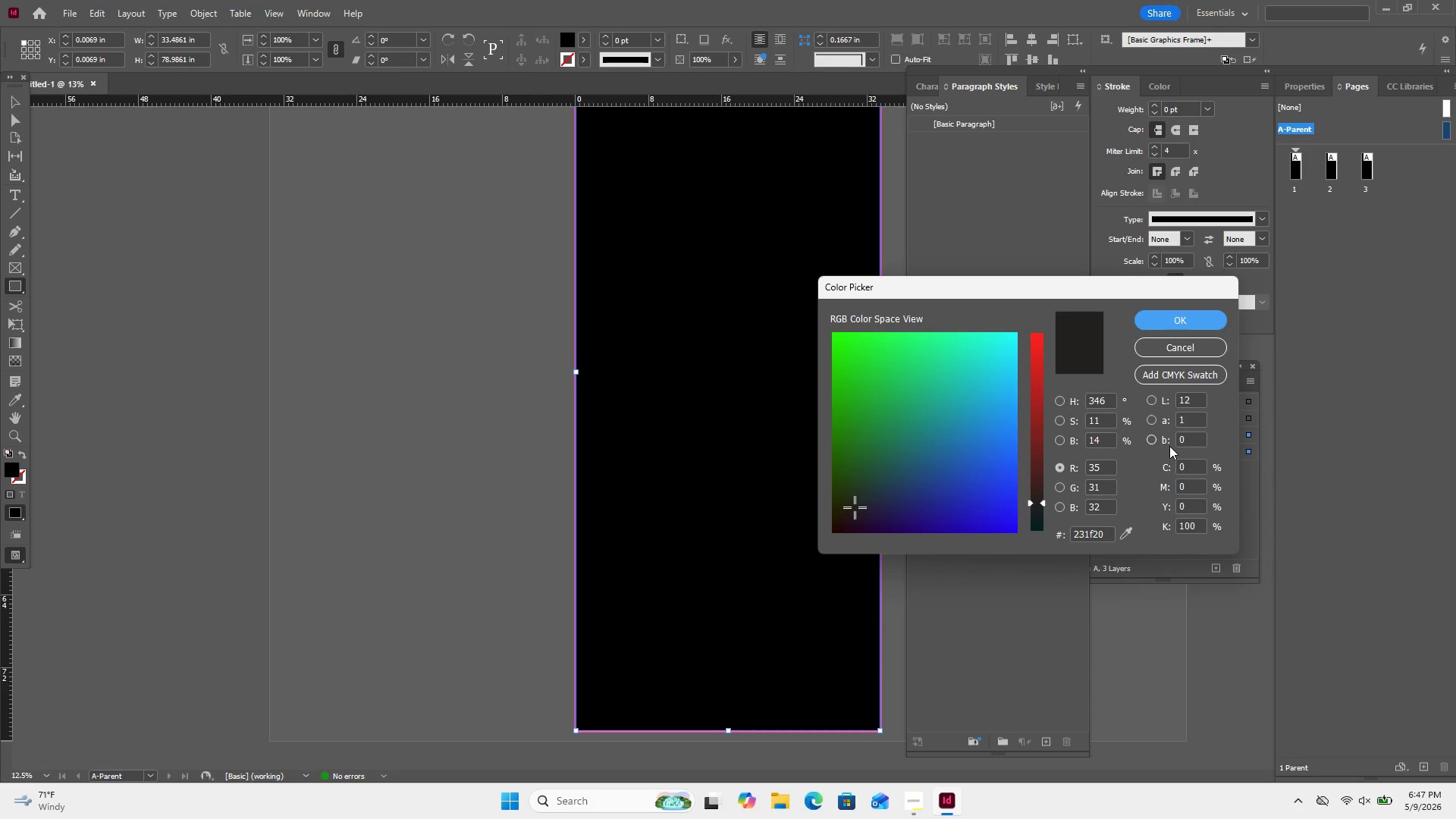 
left_click([1203, 463])
 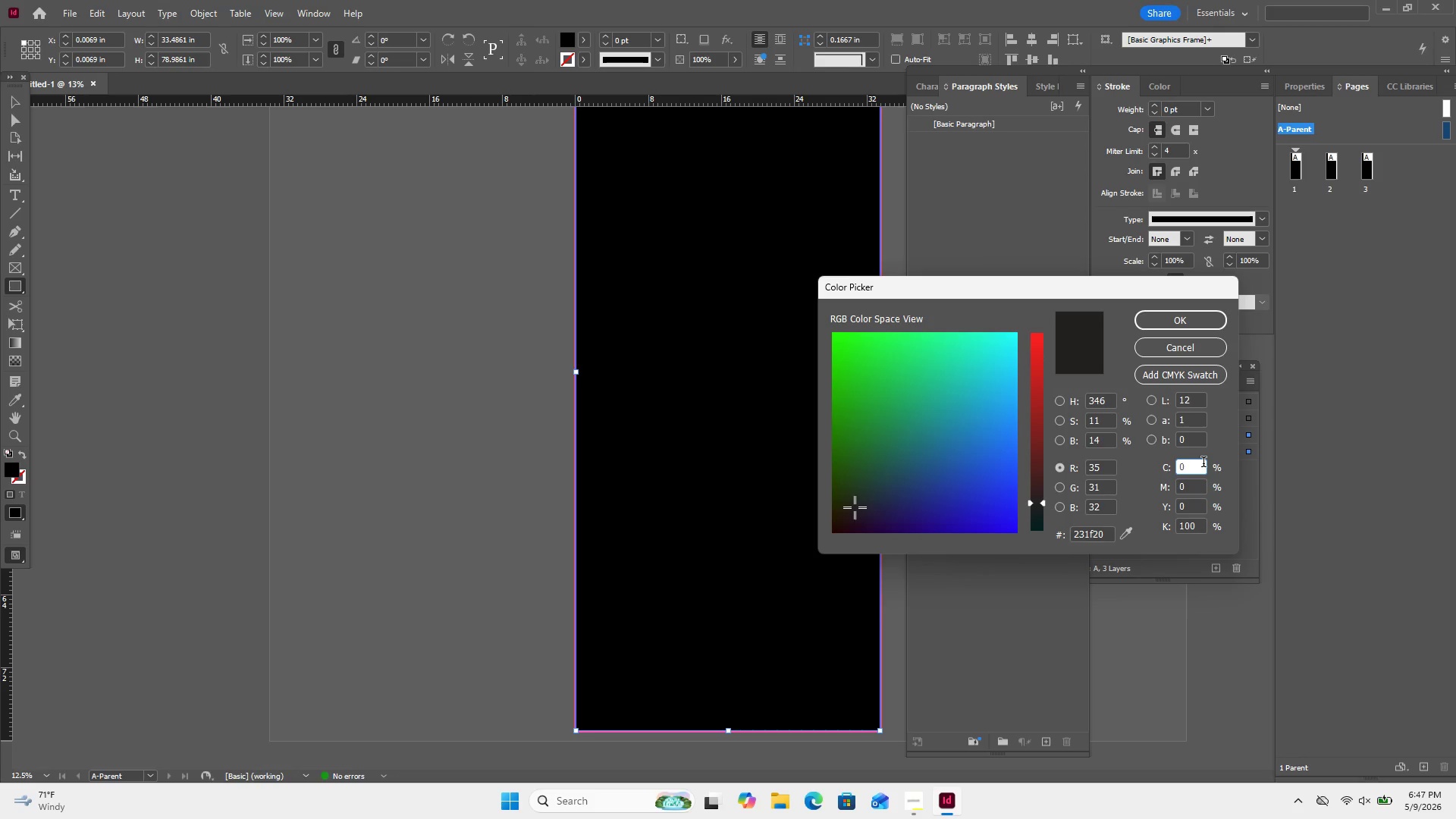 
key(Backslash)
 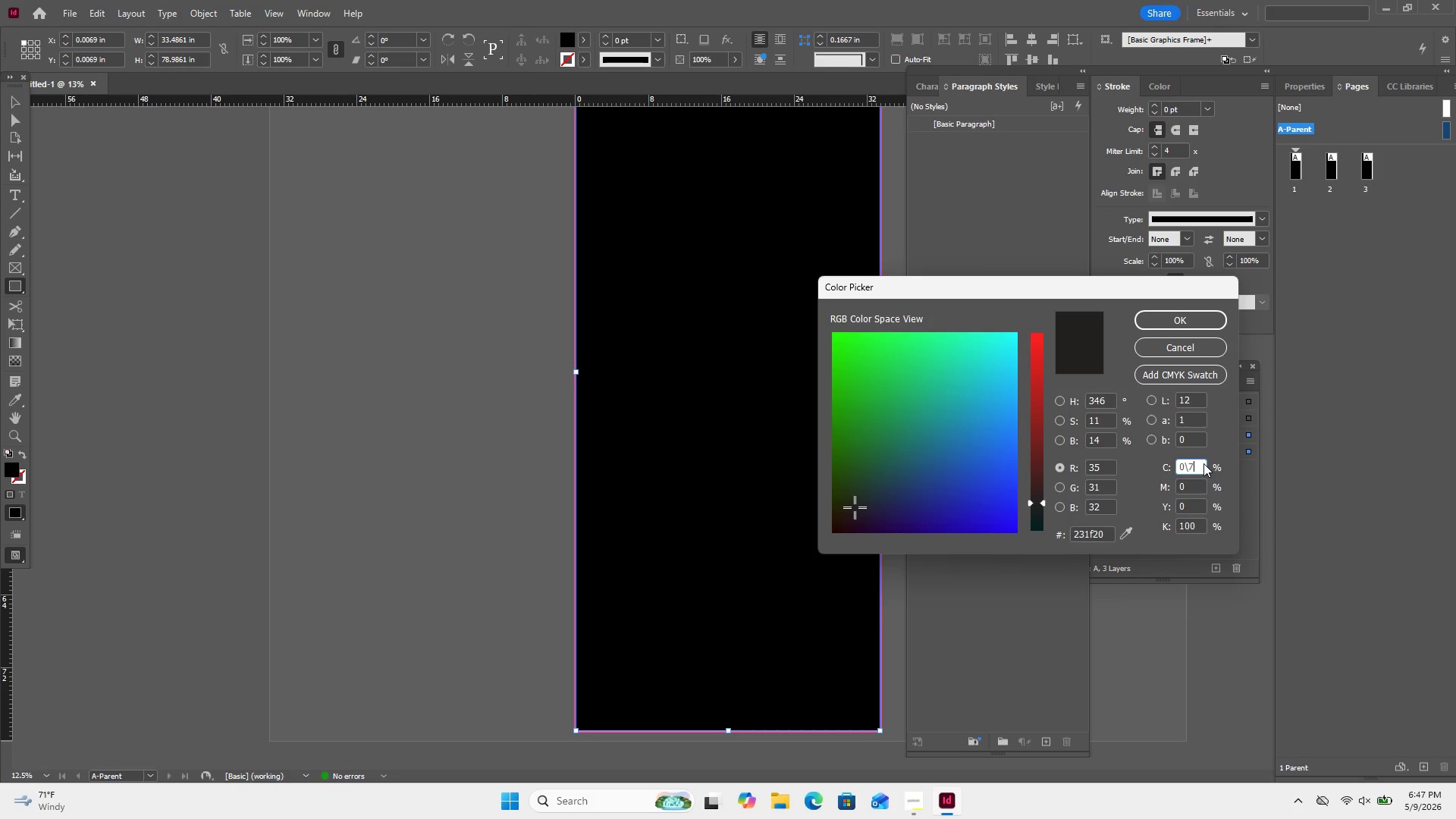 
key(Numpad7)
 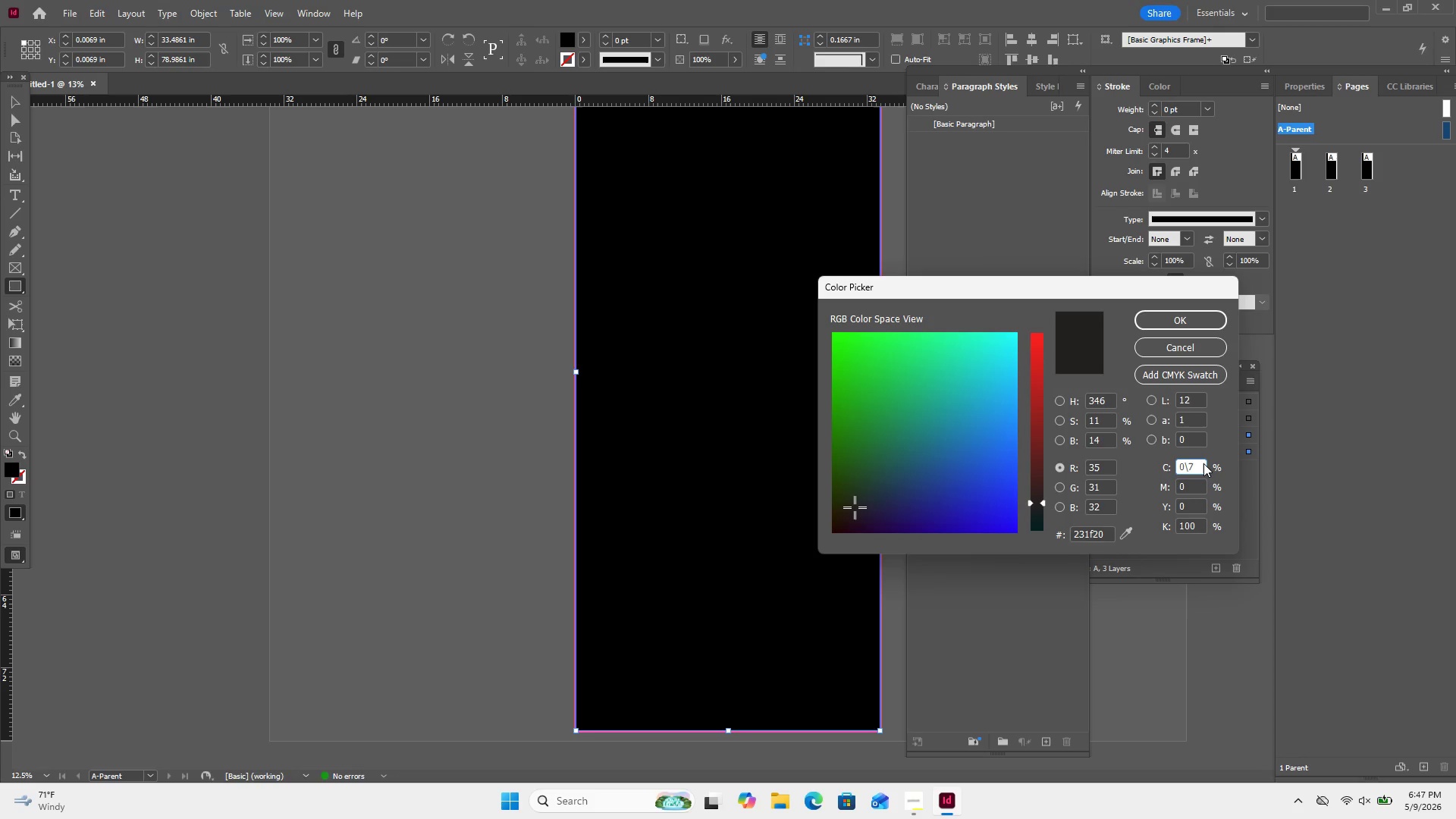 
key(Backspace)
 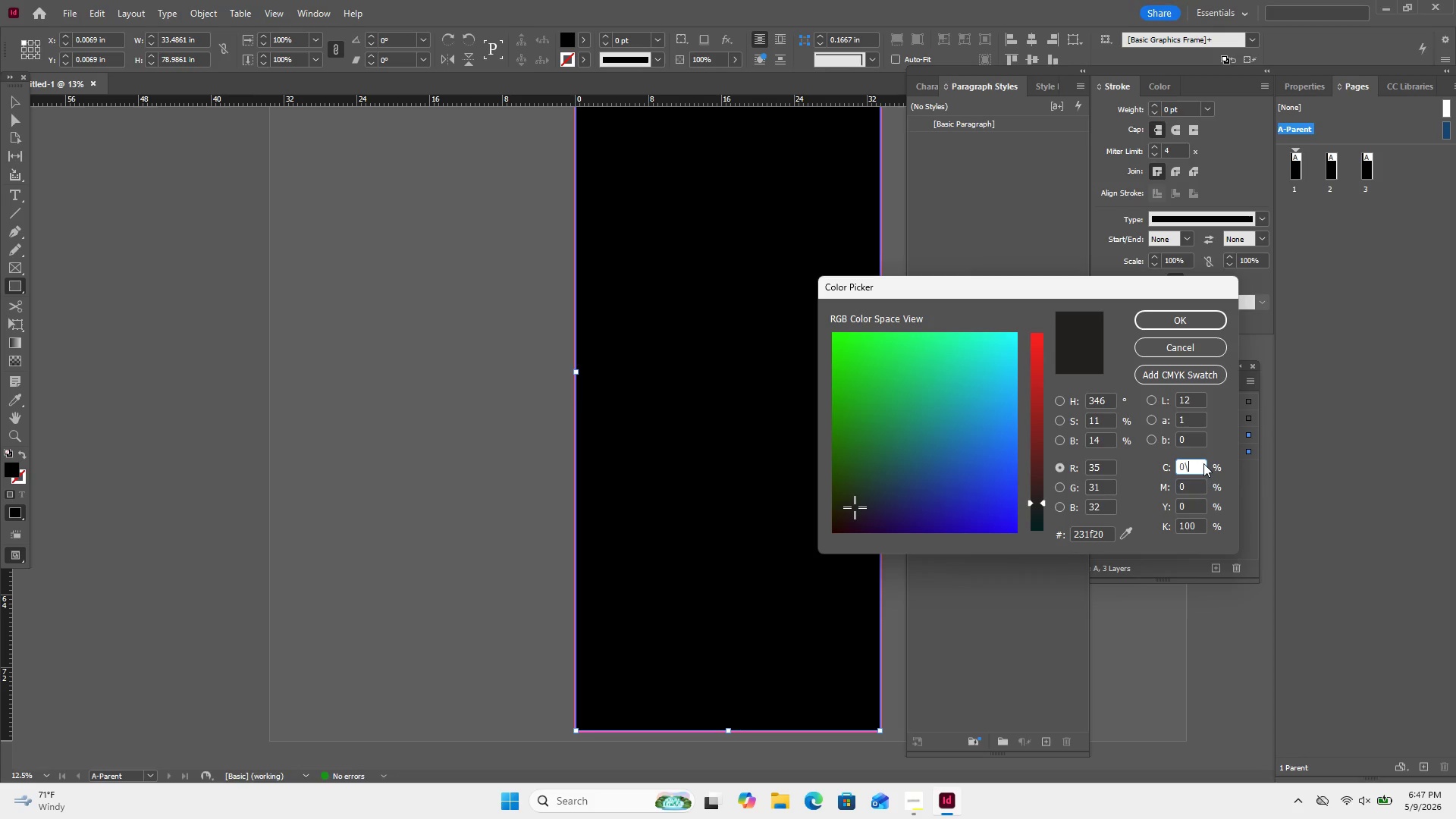 
key(Backspace)
 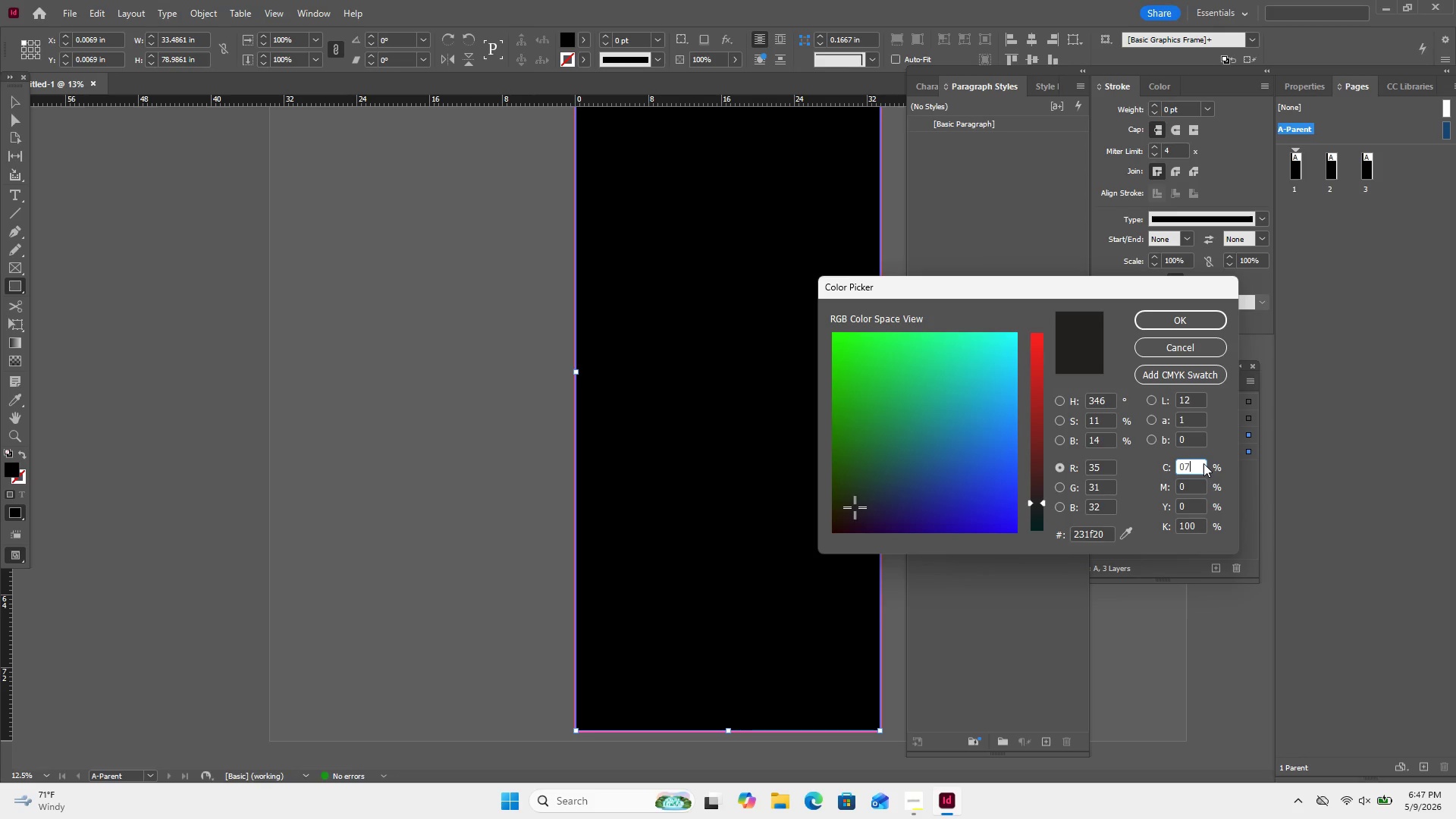 
key(Numpad7)
 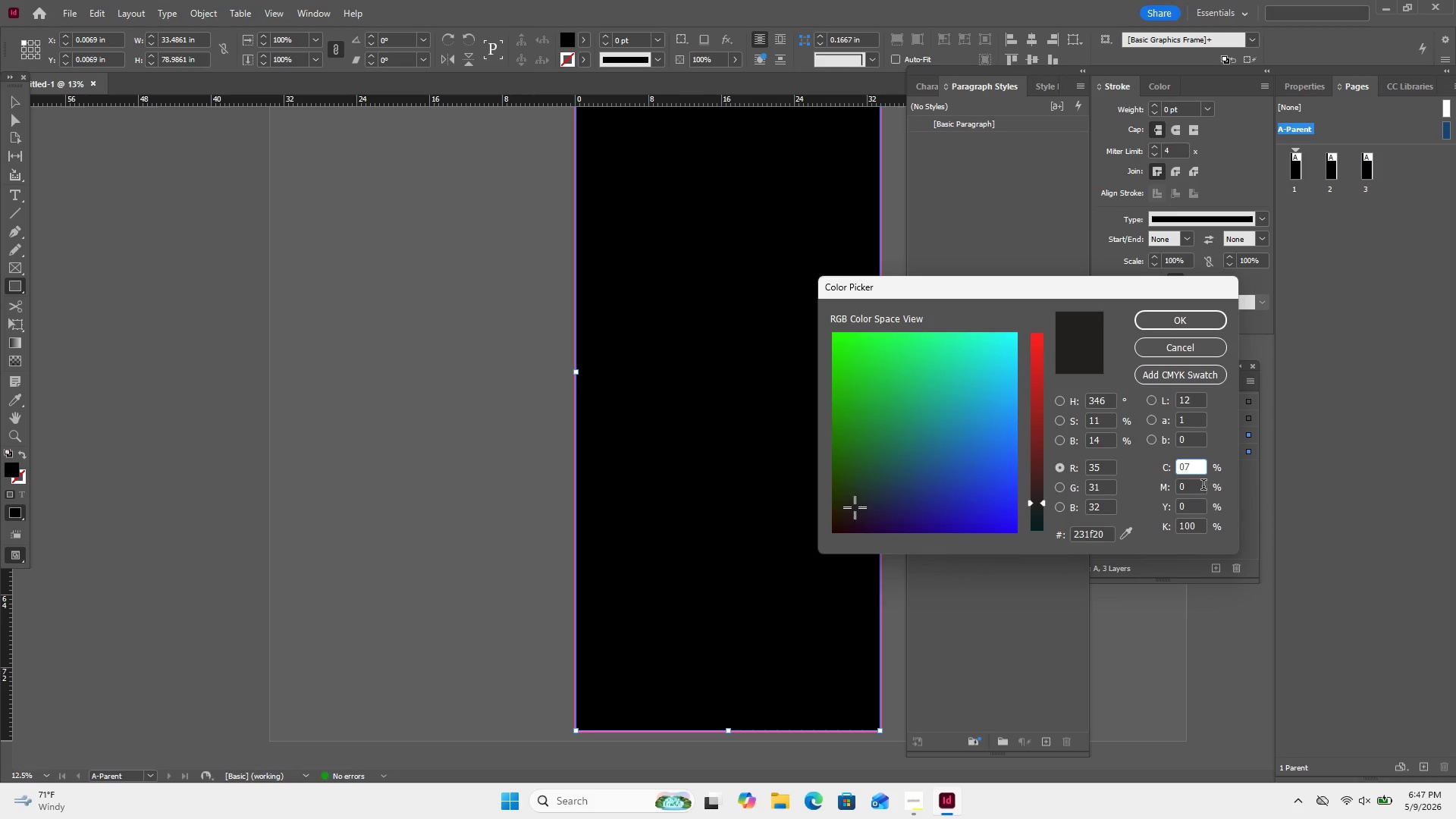 
key(Backspace)
 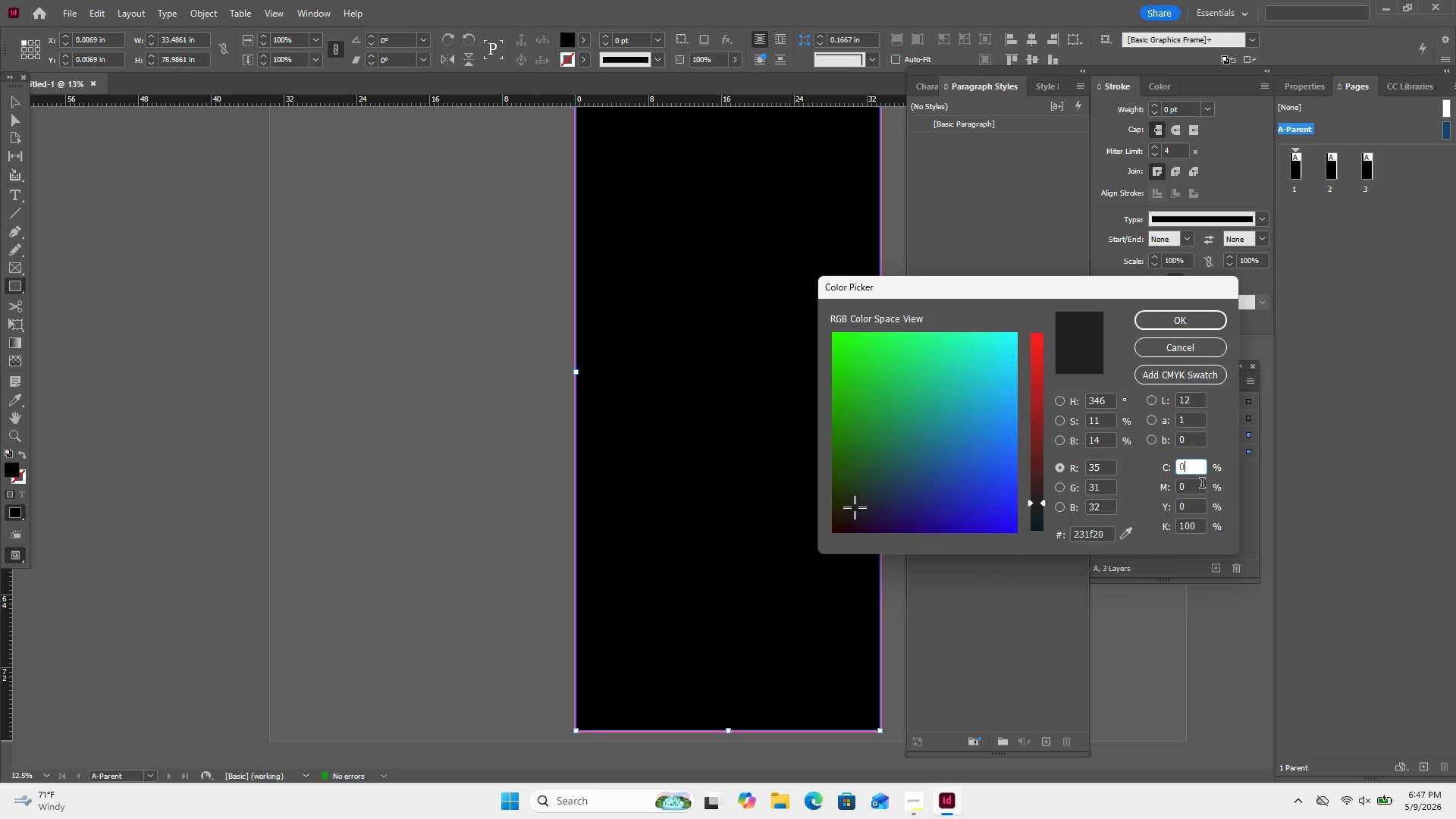 
key(Backspace)
 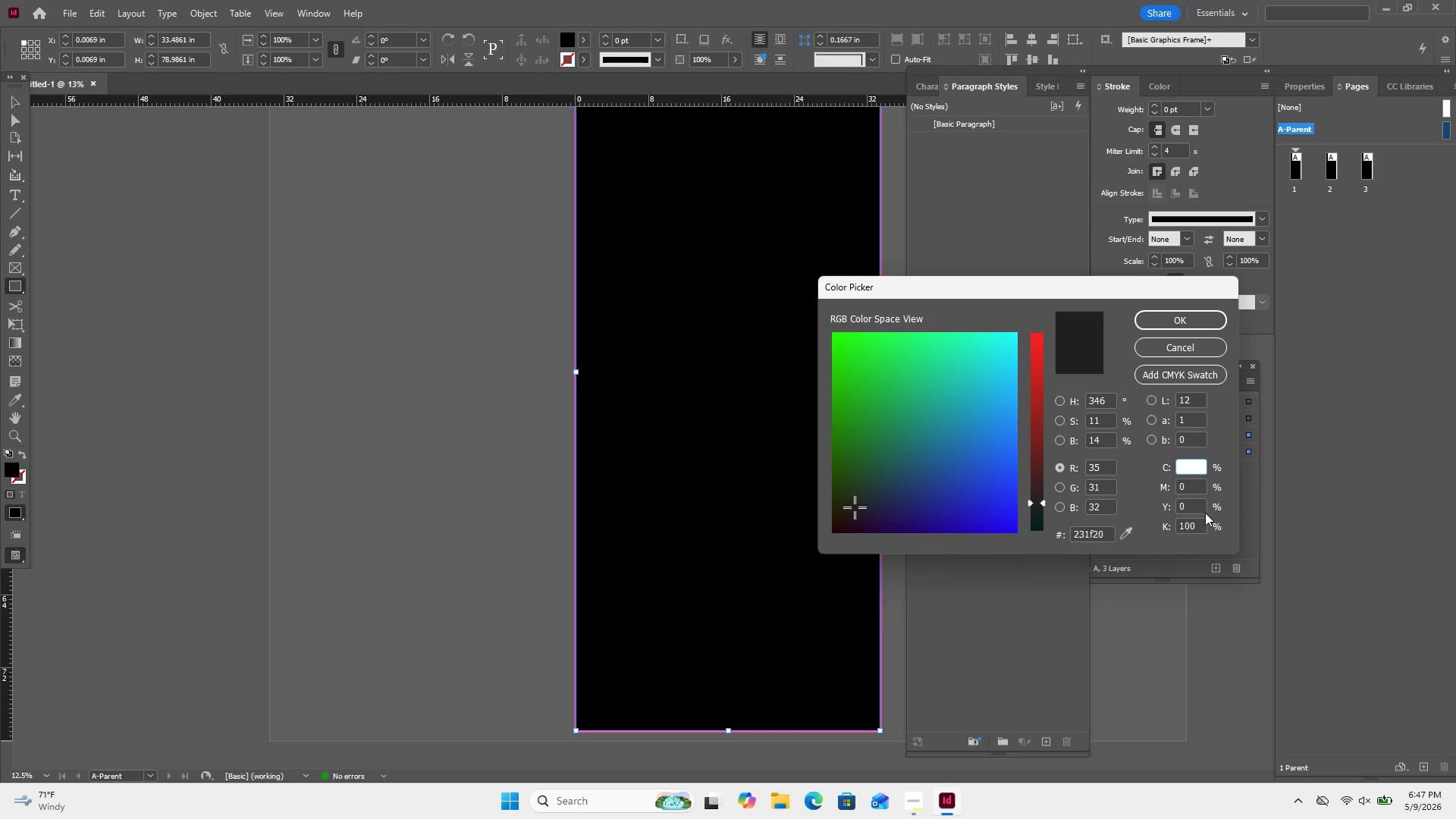 
key(Numpad7)
 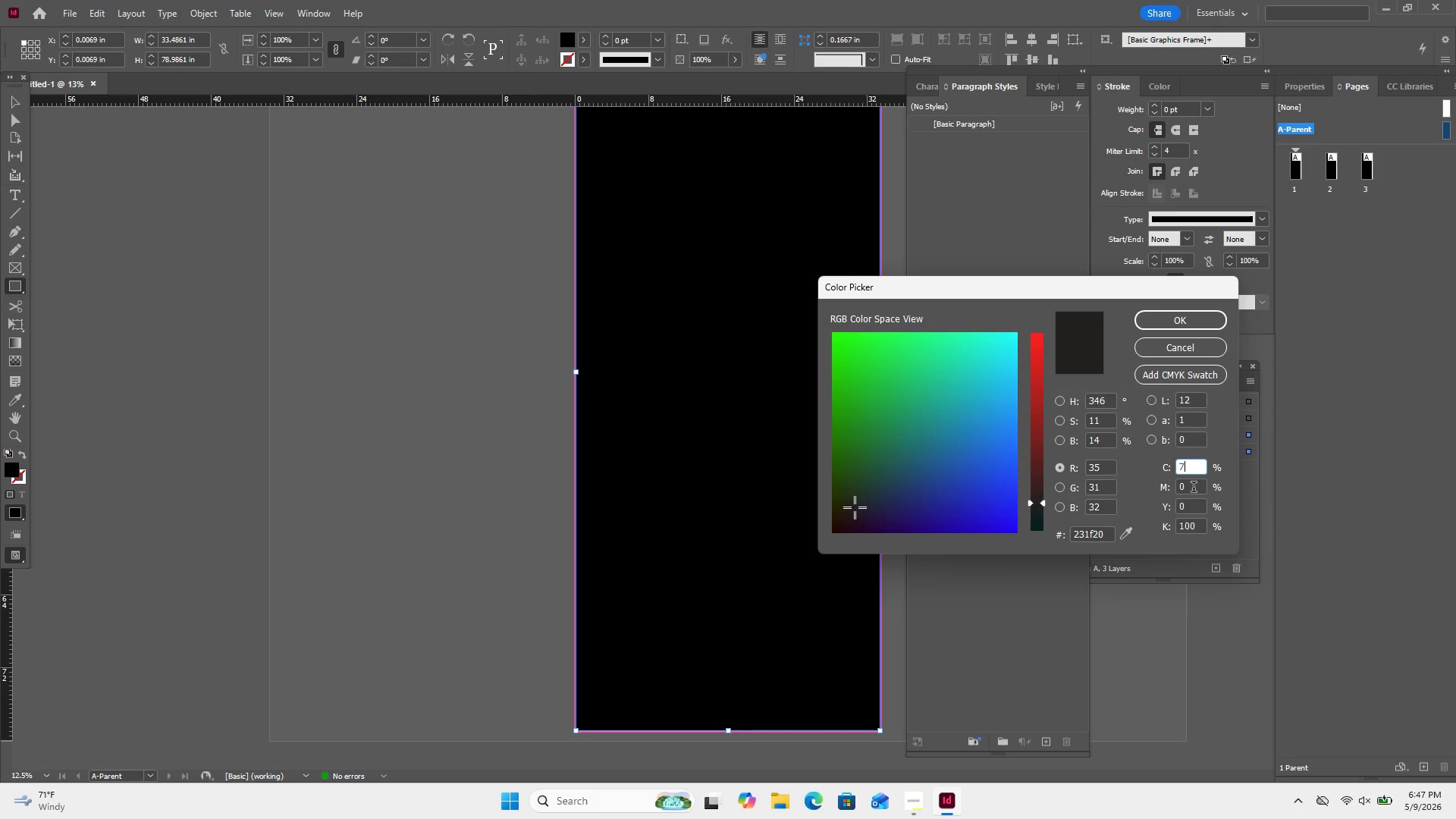 
left_click([1194, 488])
 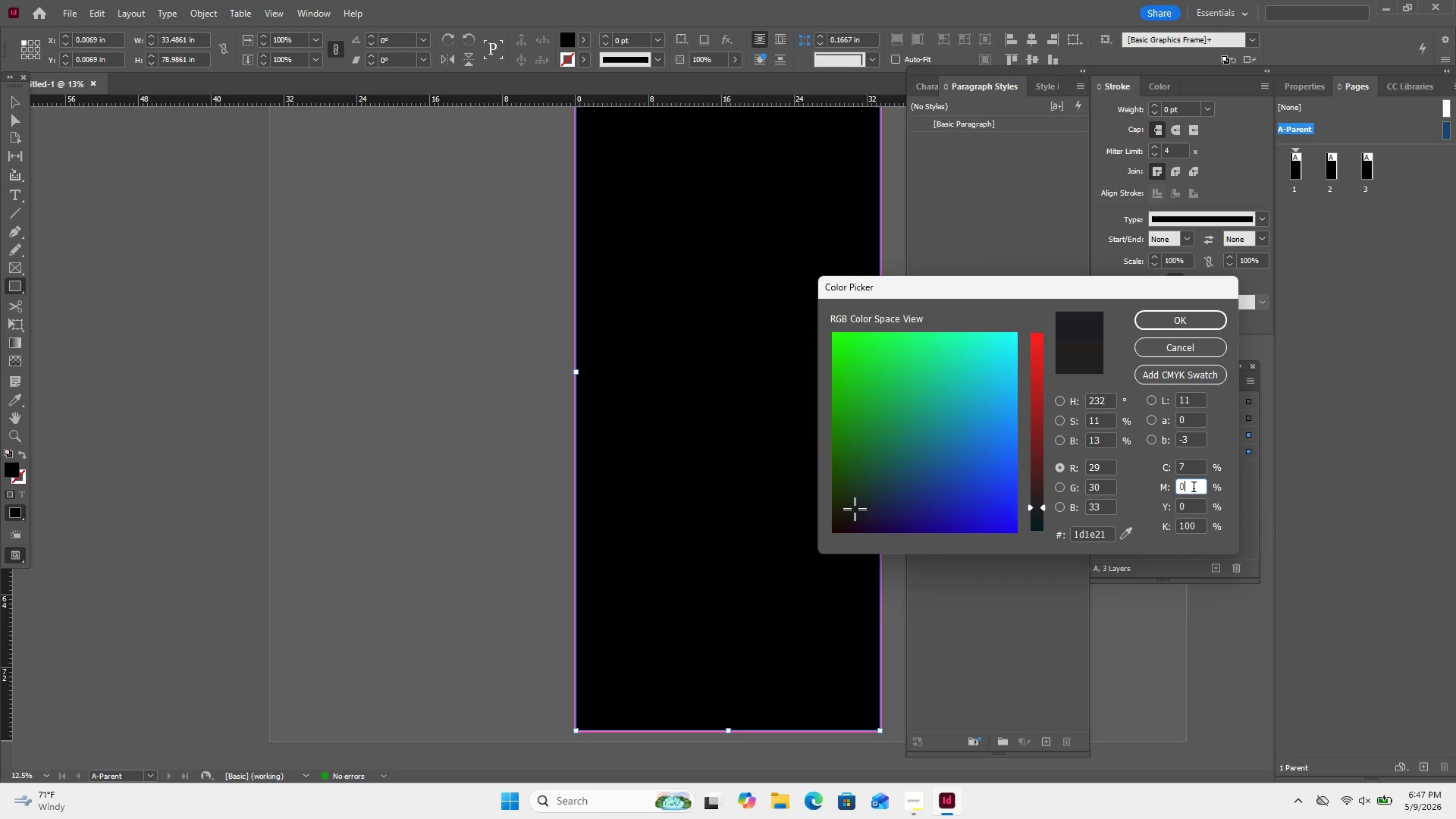 
key(Backspace)
 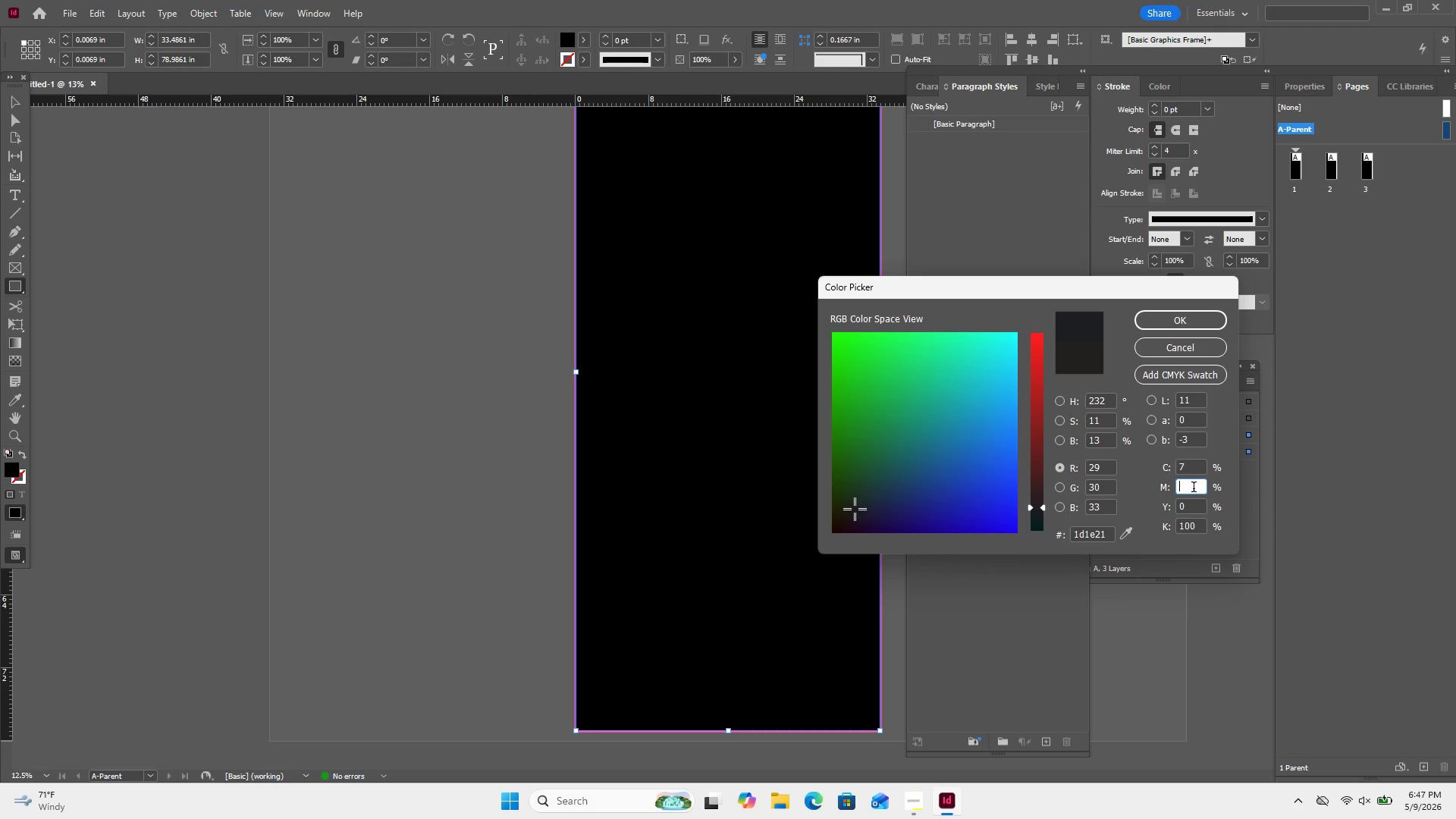 
key(Numpad1)
 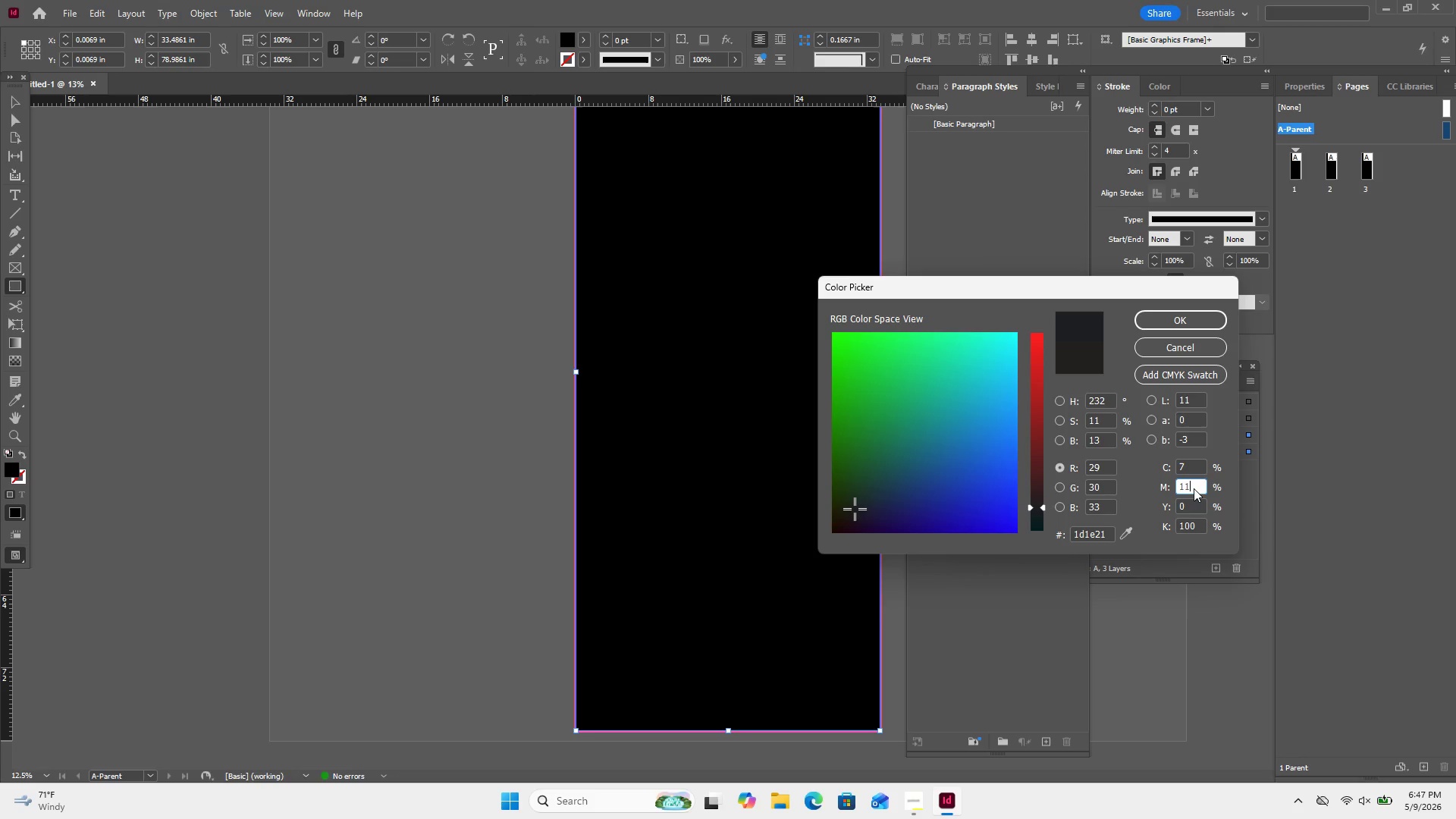 
key(Numpad1)
 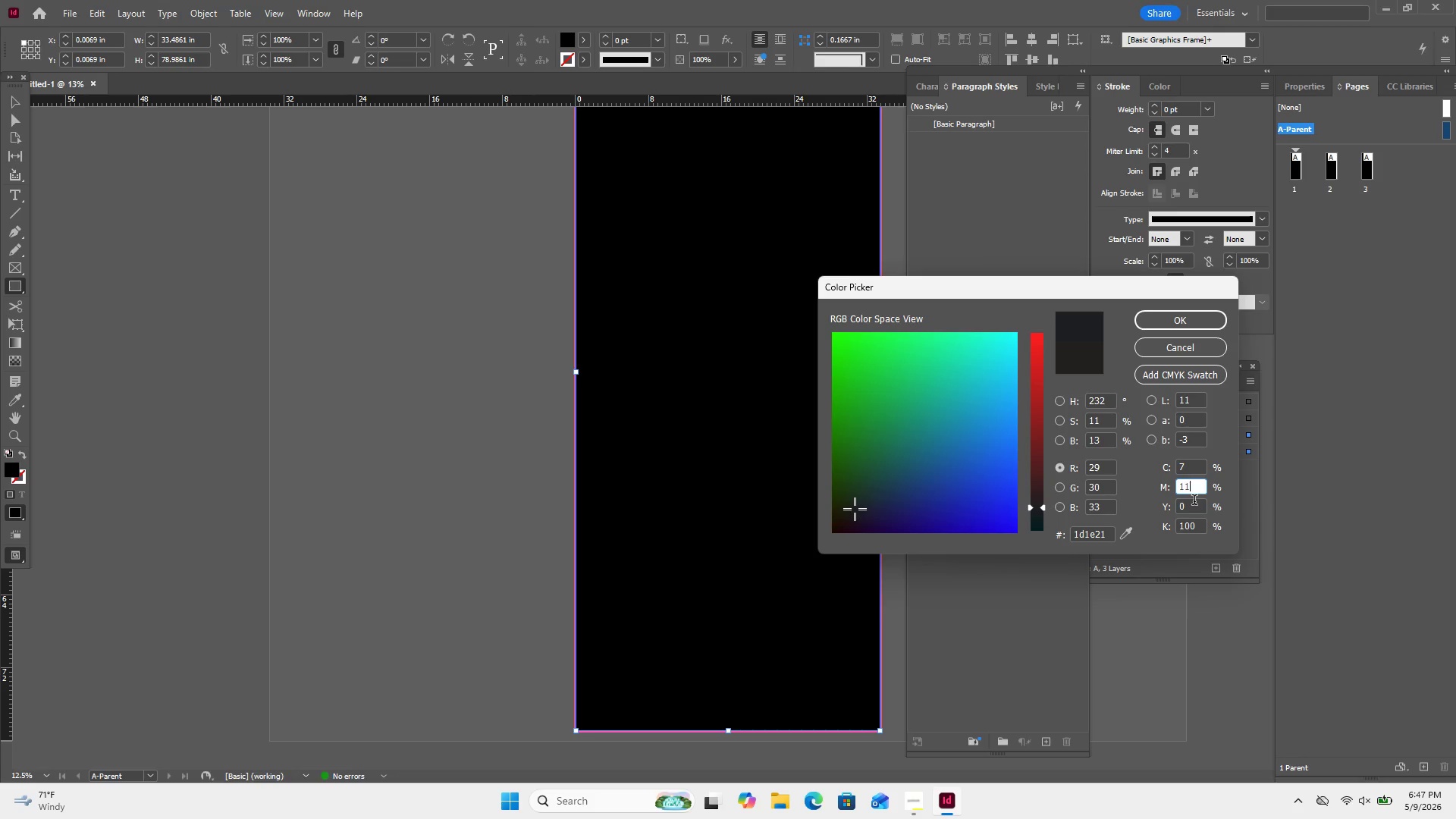 
left_click([1194, 501])
 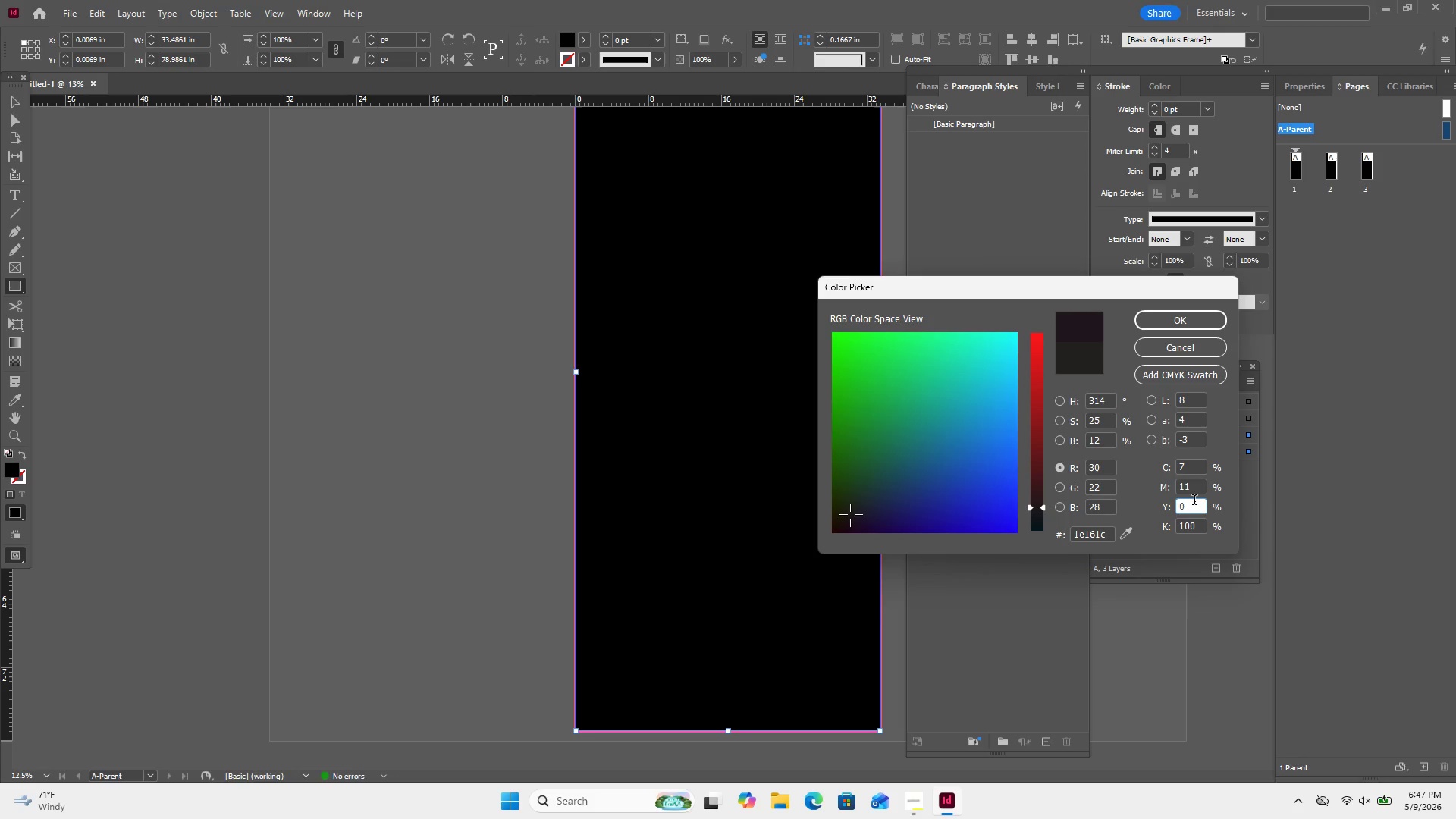 
key(Backspace)
 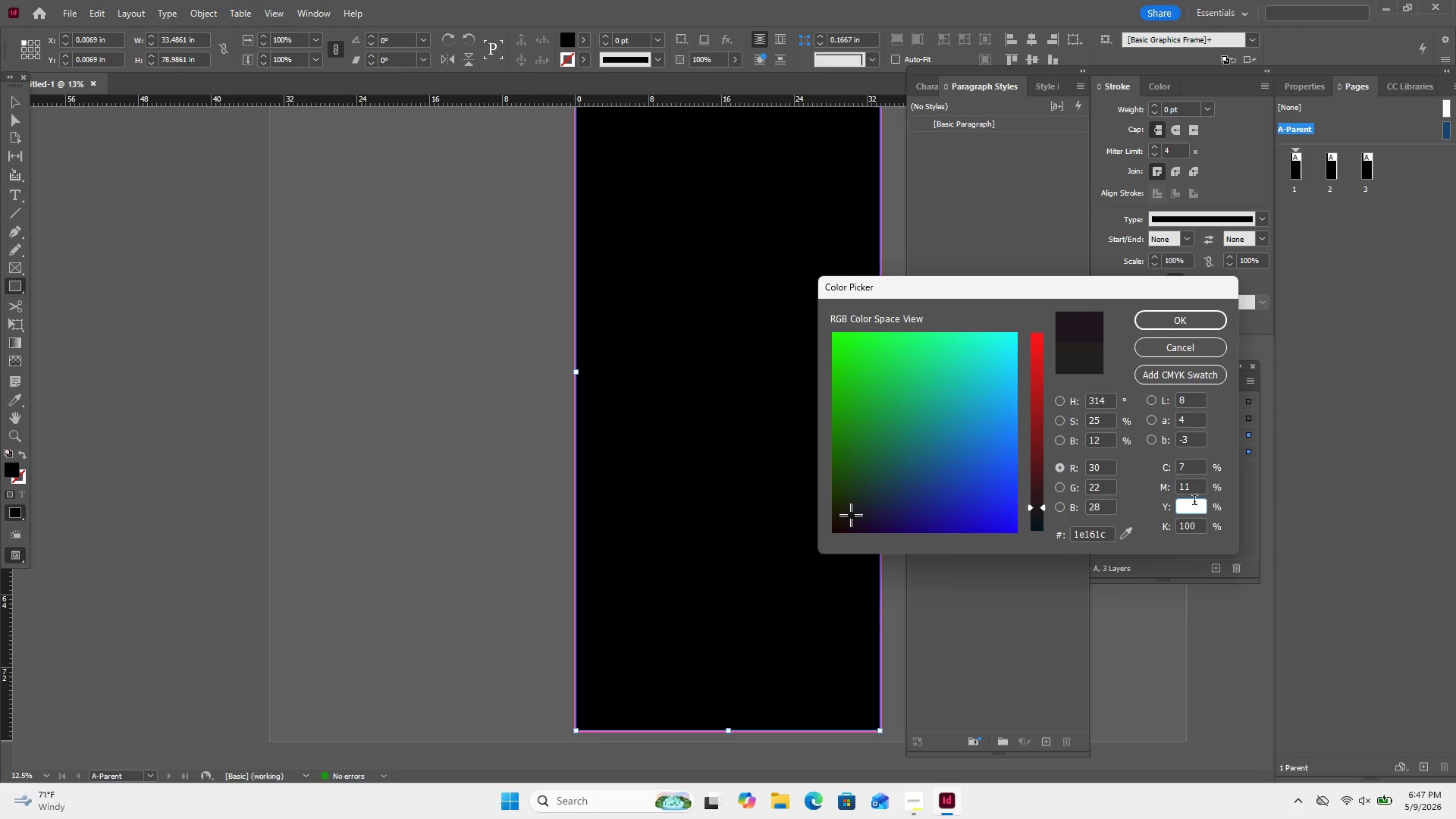 
key(Numpad2)
 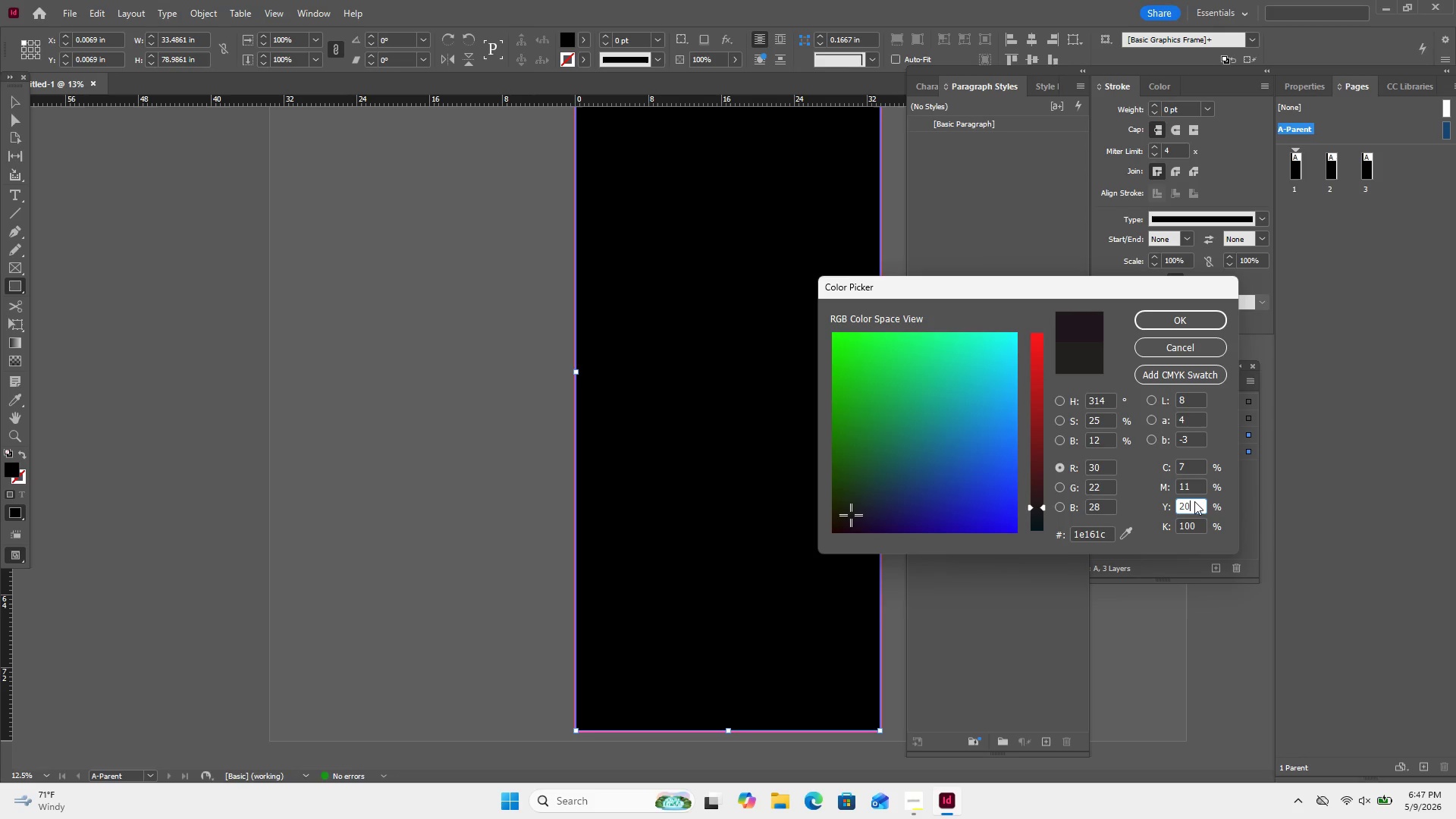 
key(Numpad0)
 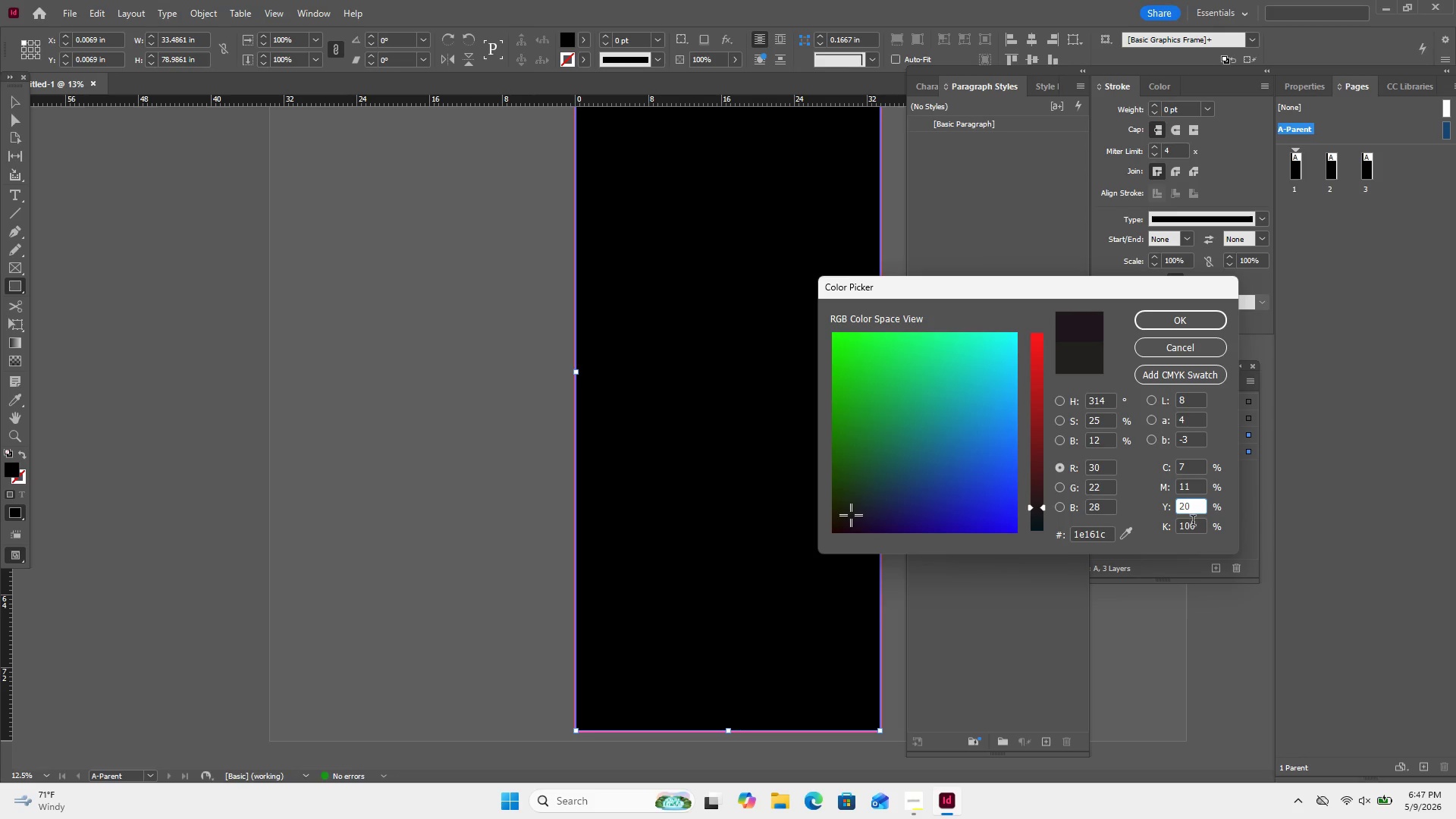 
left_click([1193, 522])
 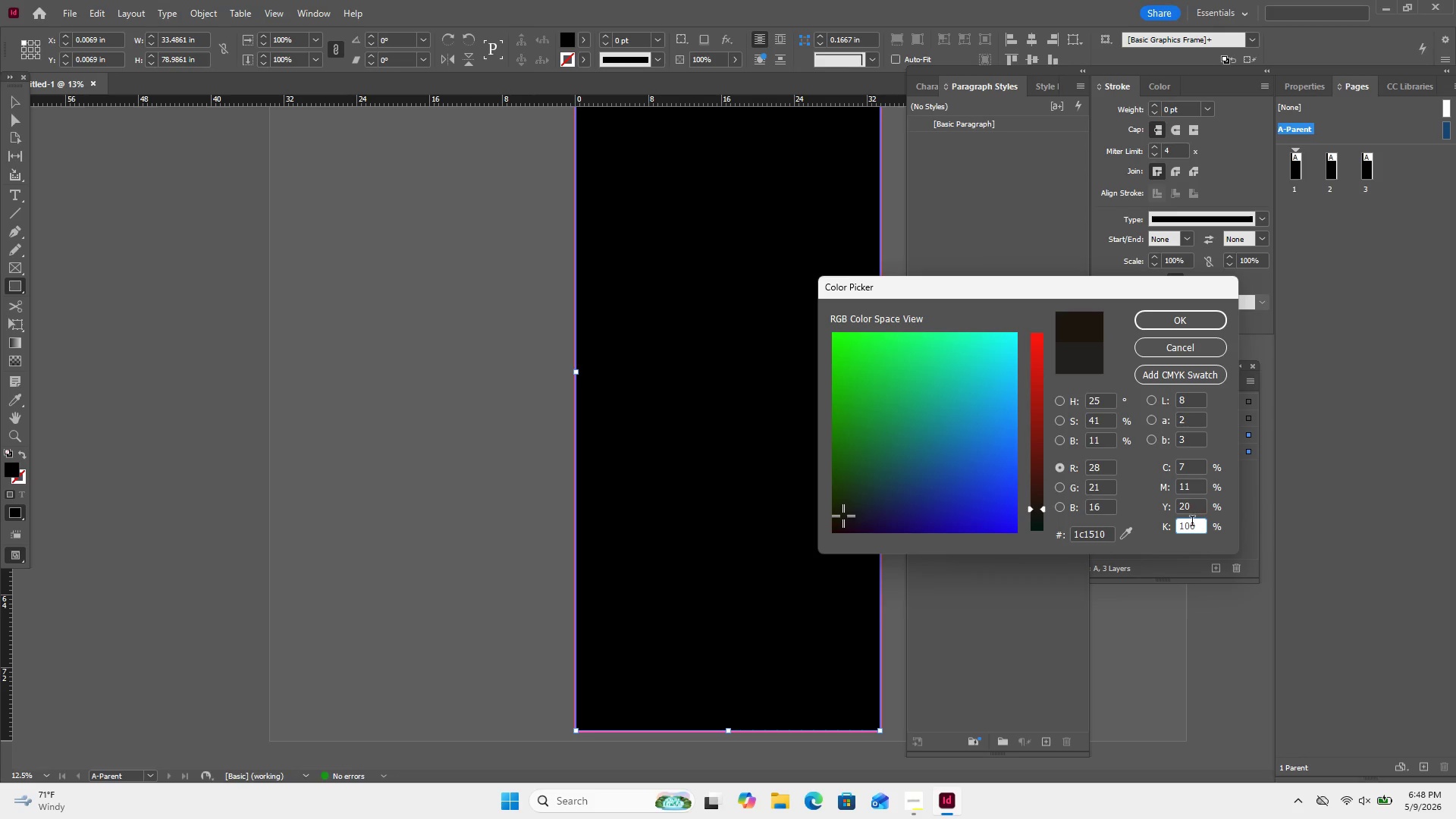 
key(Backspace)
 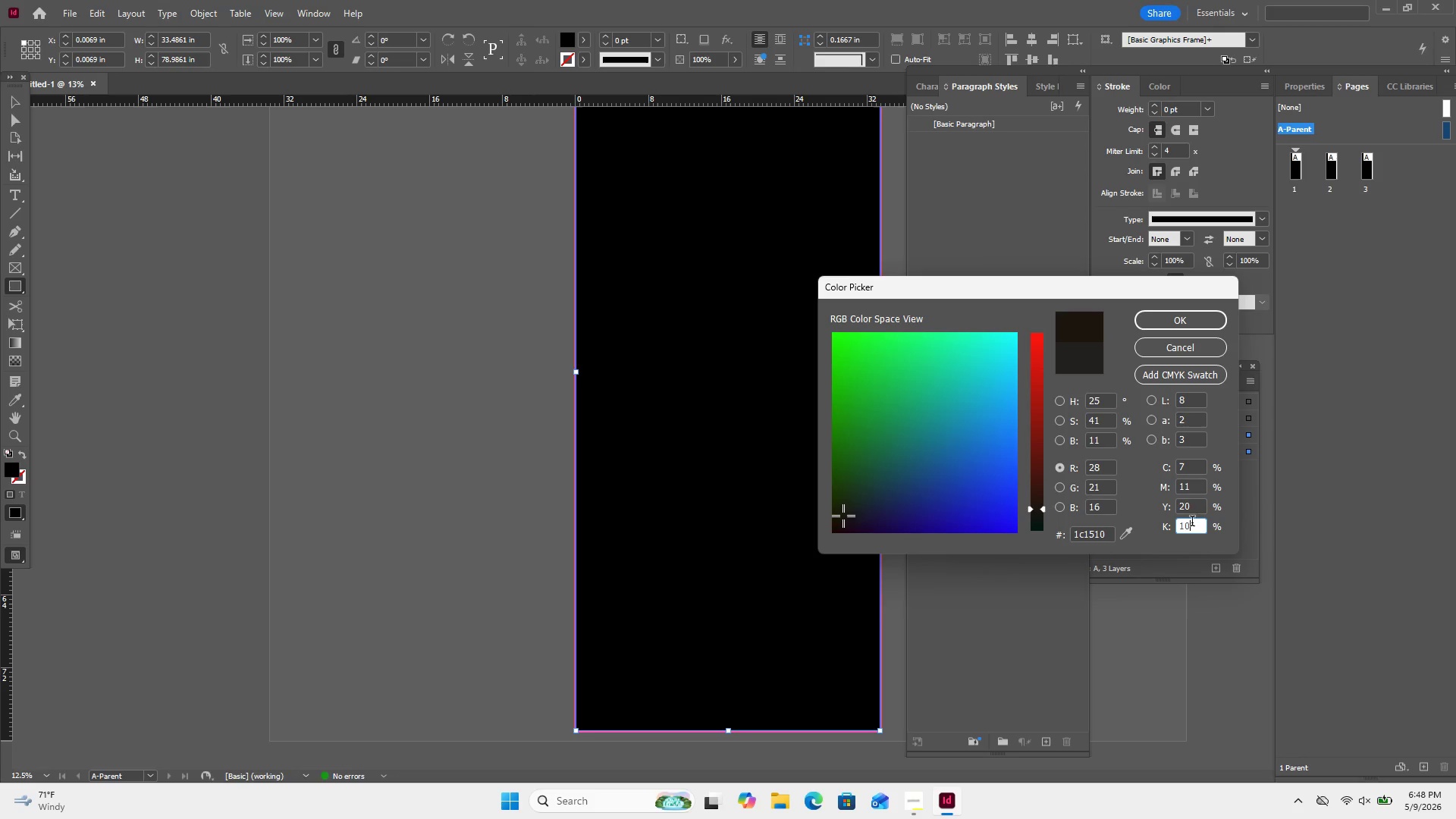 
key(Backspace)
 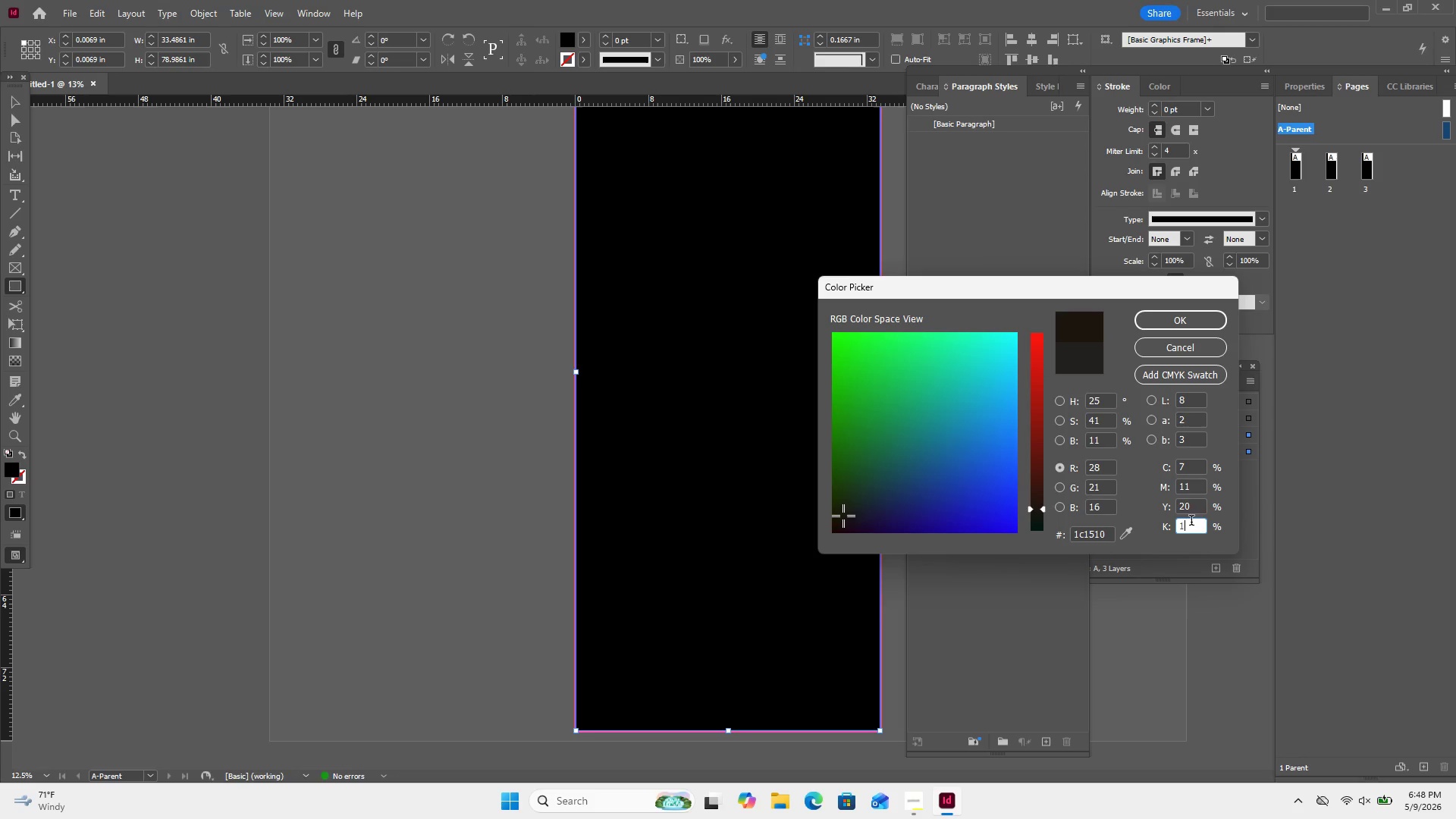 
key(Backspace)
 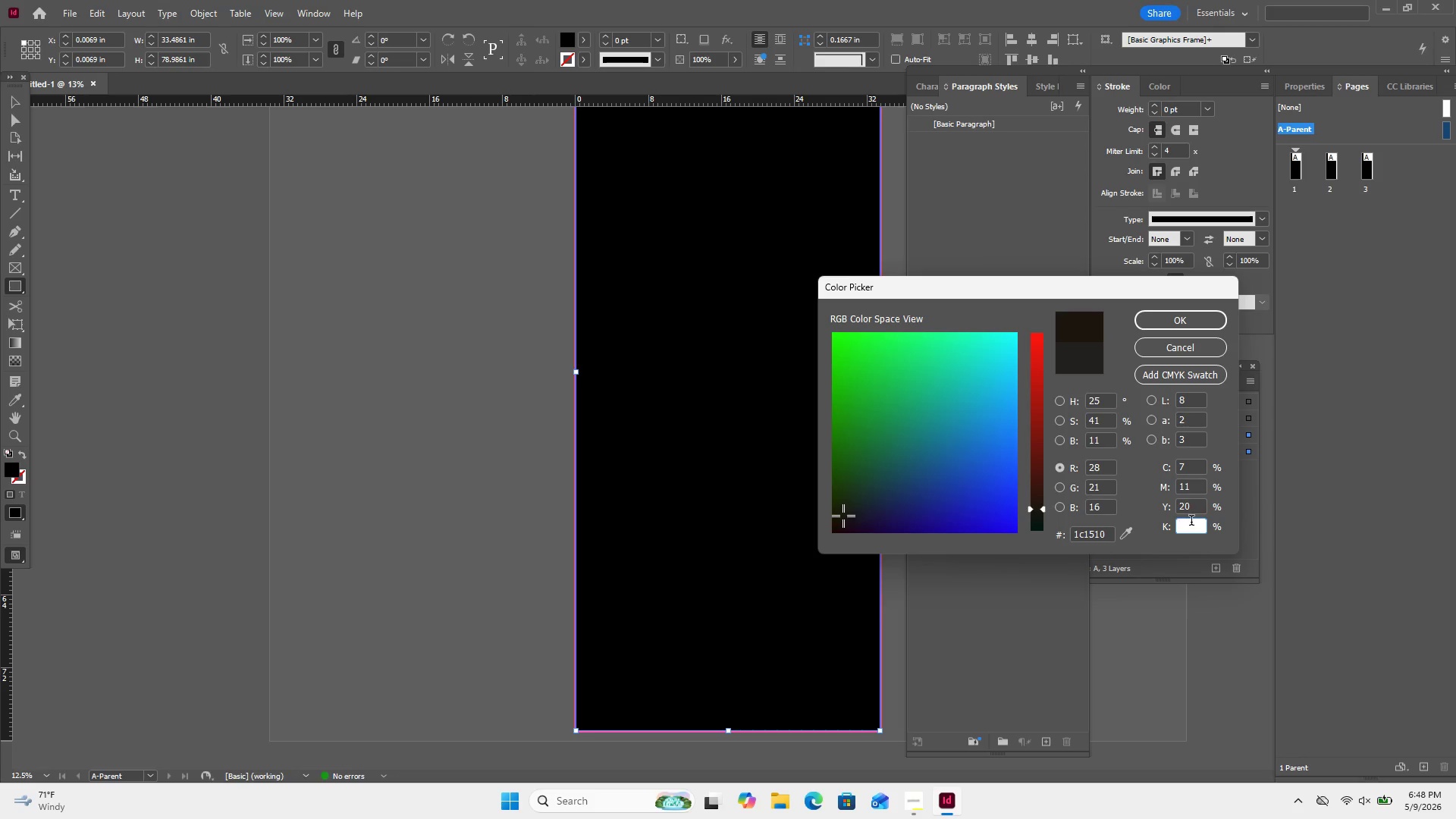 
key(Numpad0)
 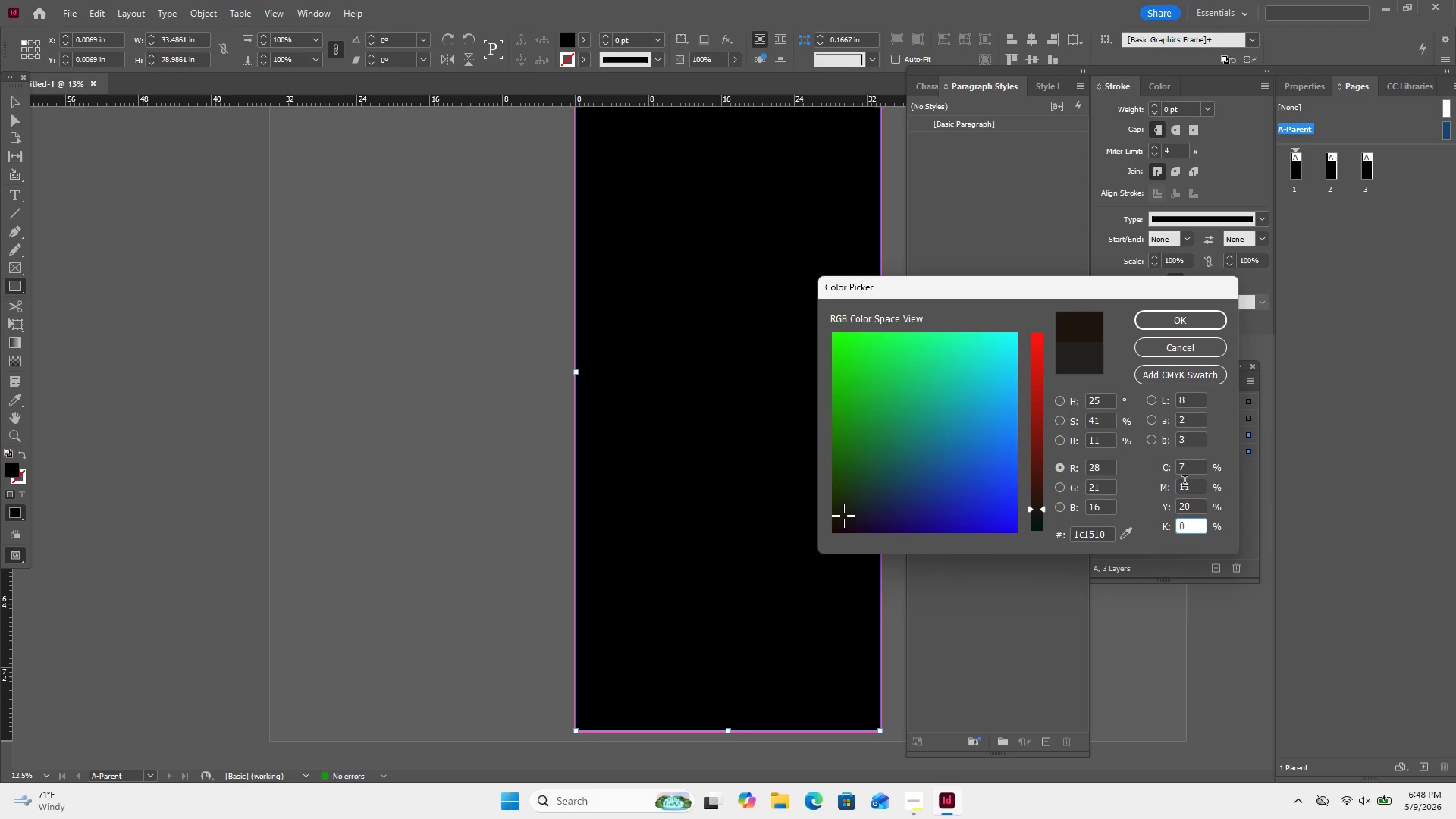 
left_click([1185, 482])
 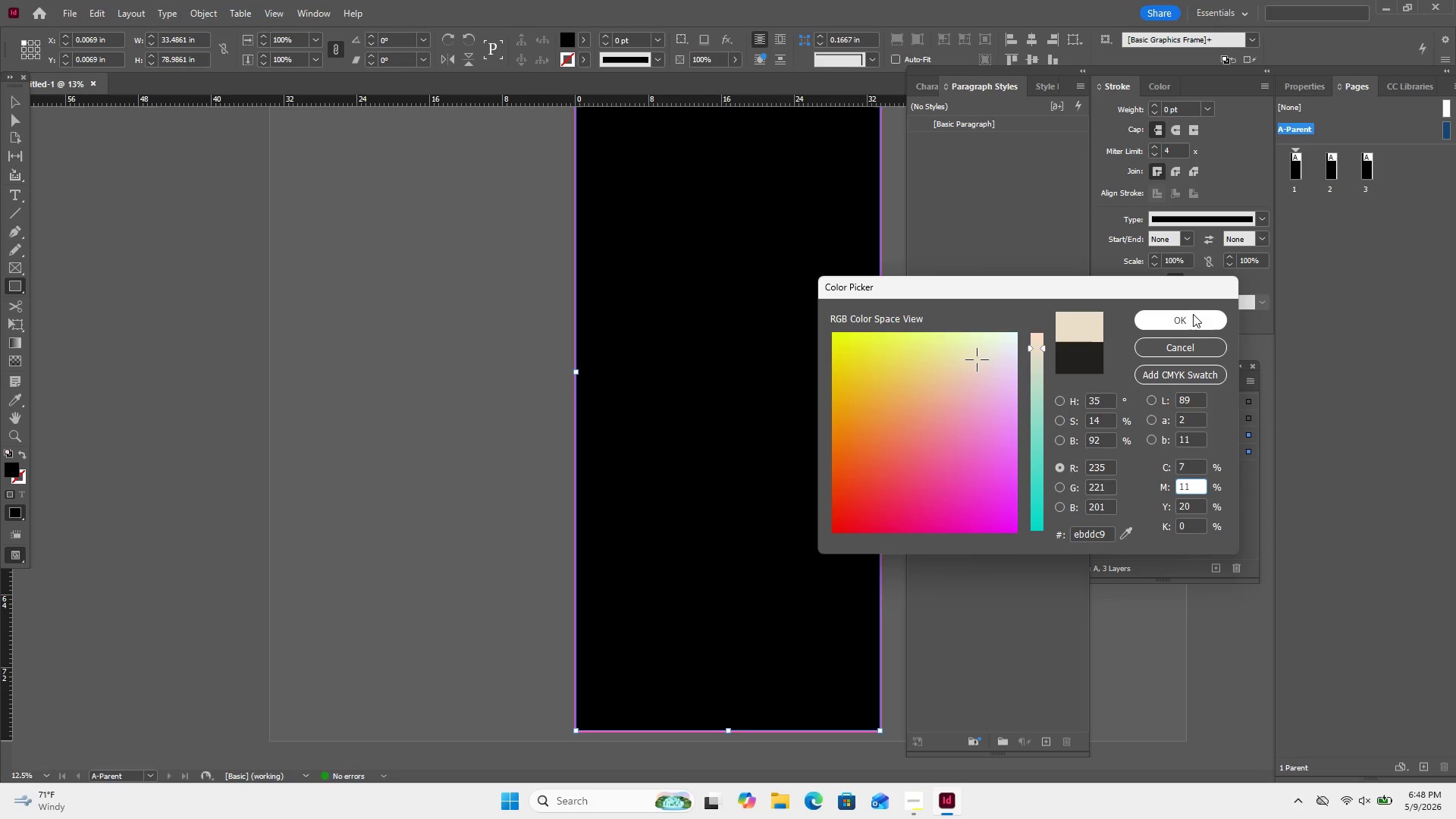 
left_click([1194, 317])
 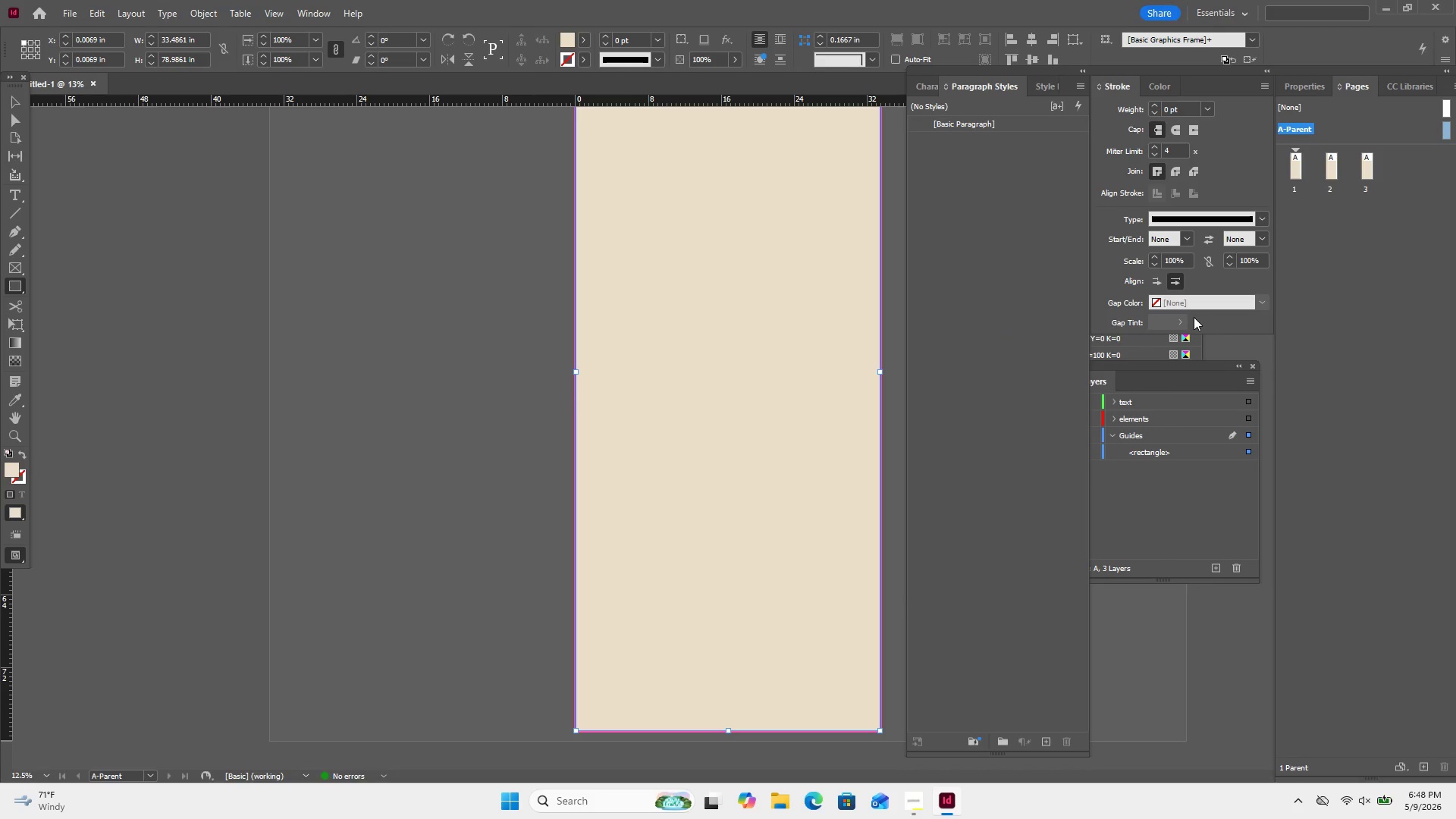 
wait(10.25)
 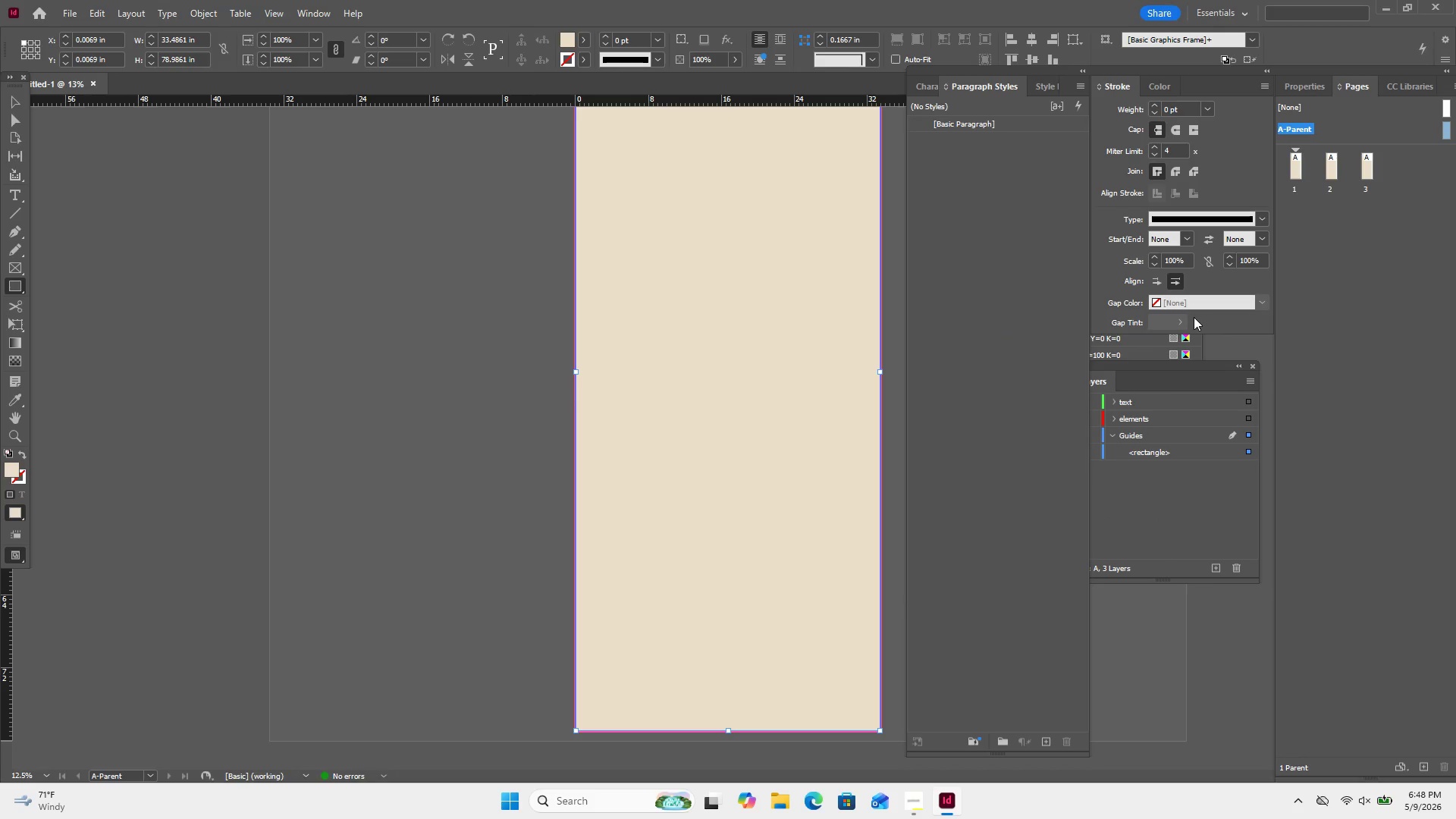 
double_click([564, 44])
 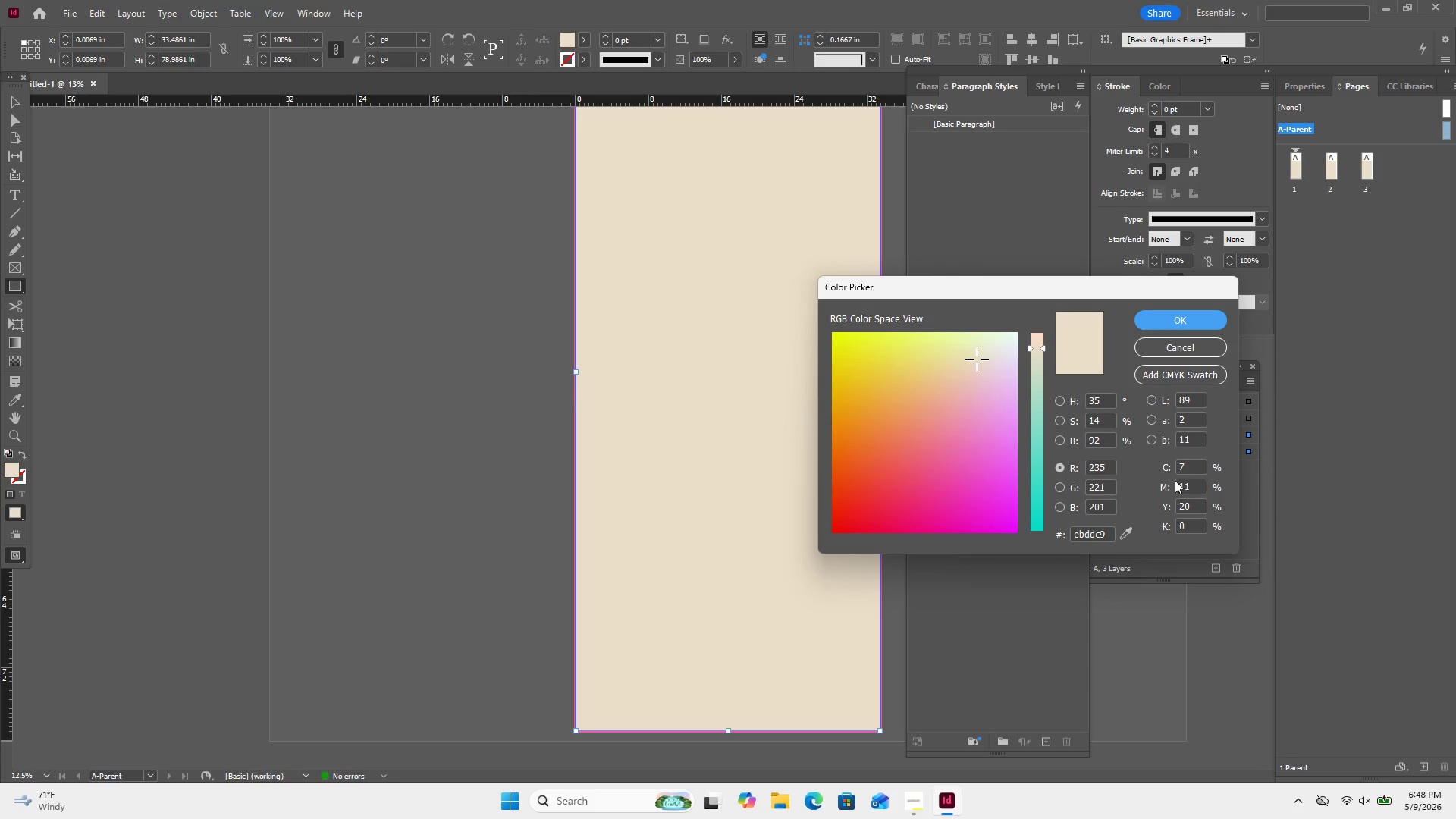 
left_click([1188, 467])
 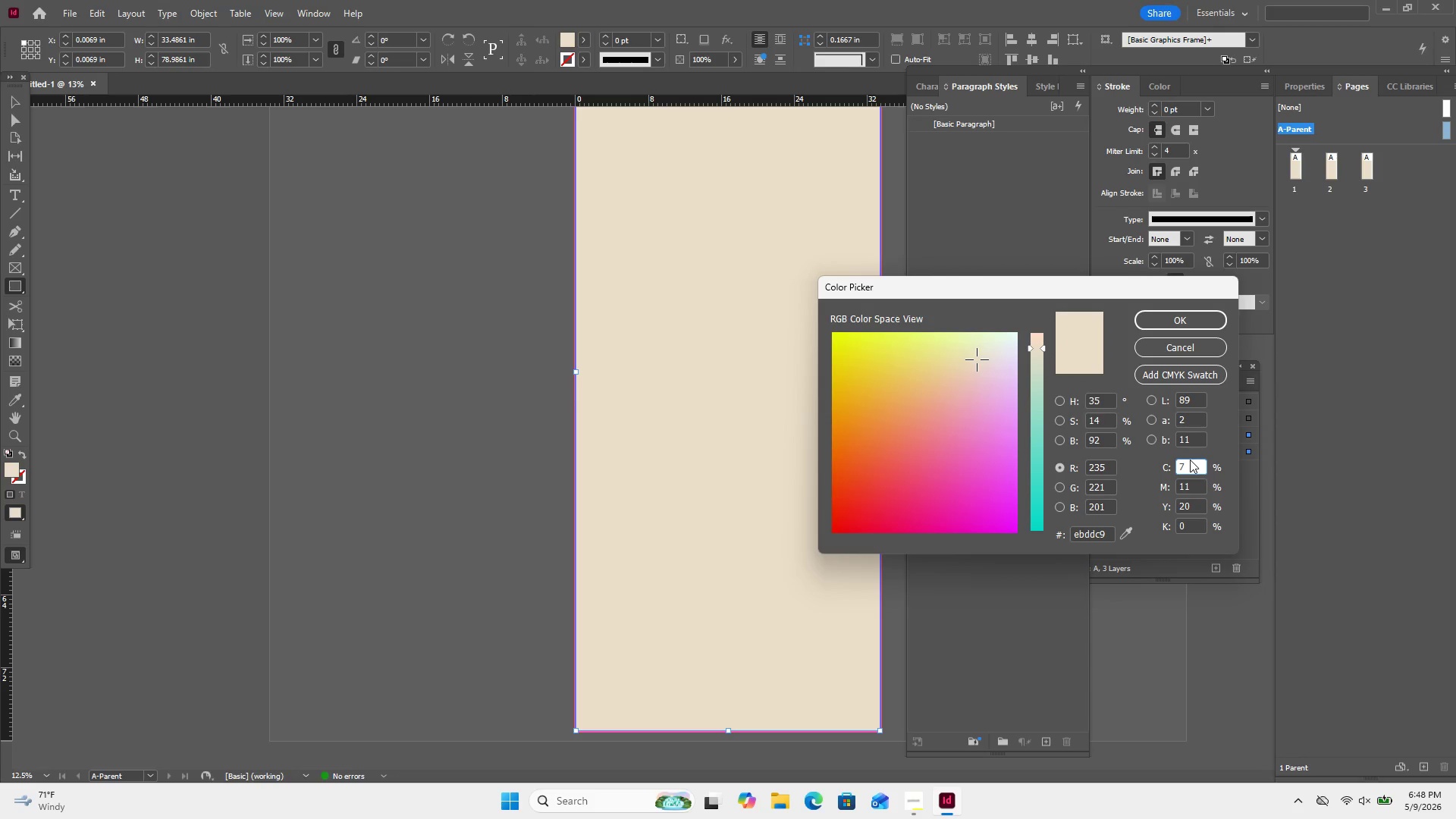 
key(Backspace)
 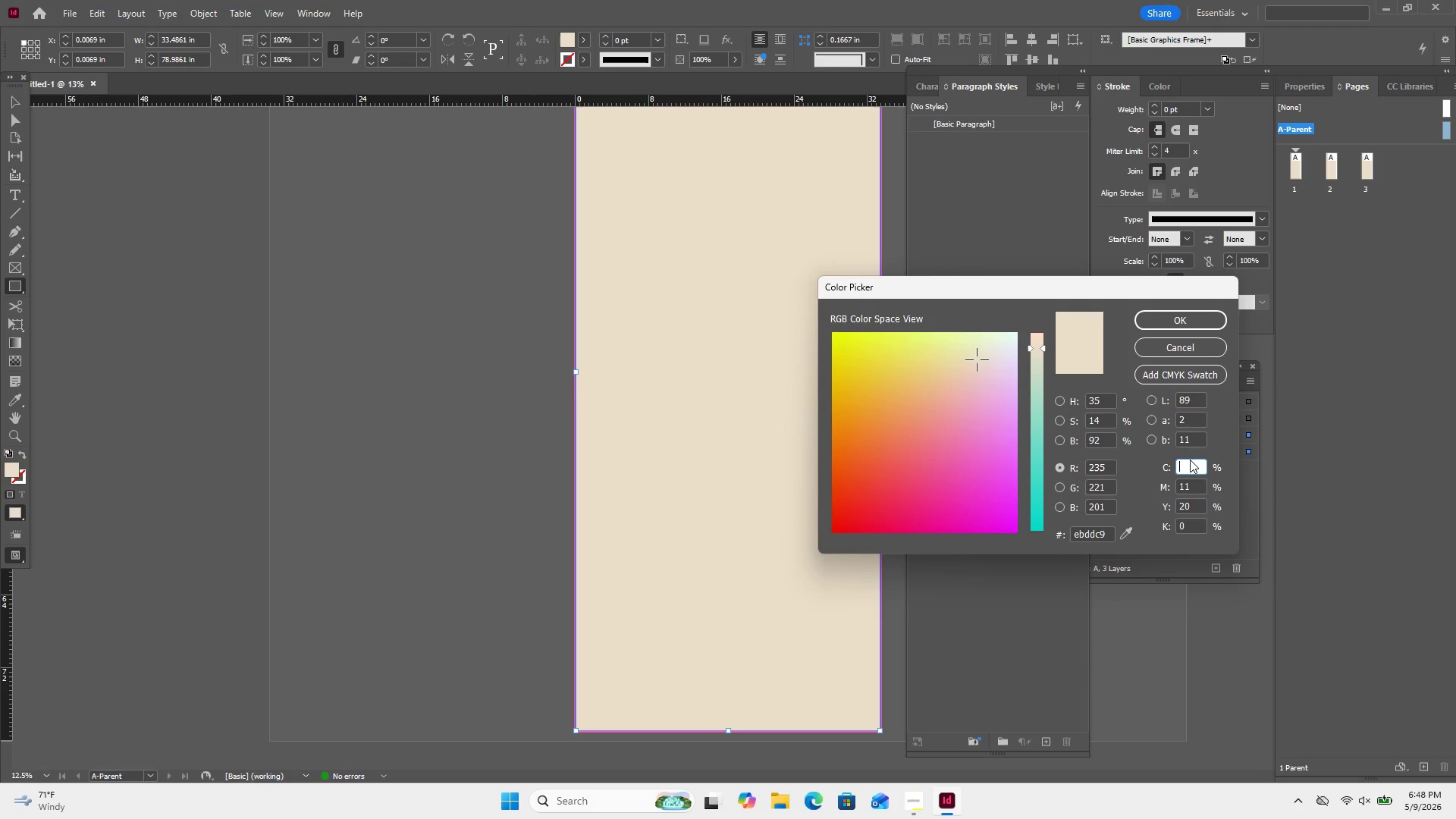 
key(Backspace)
 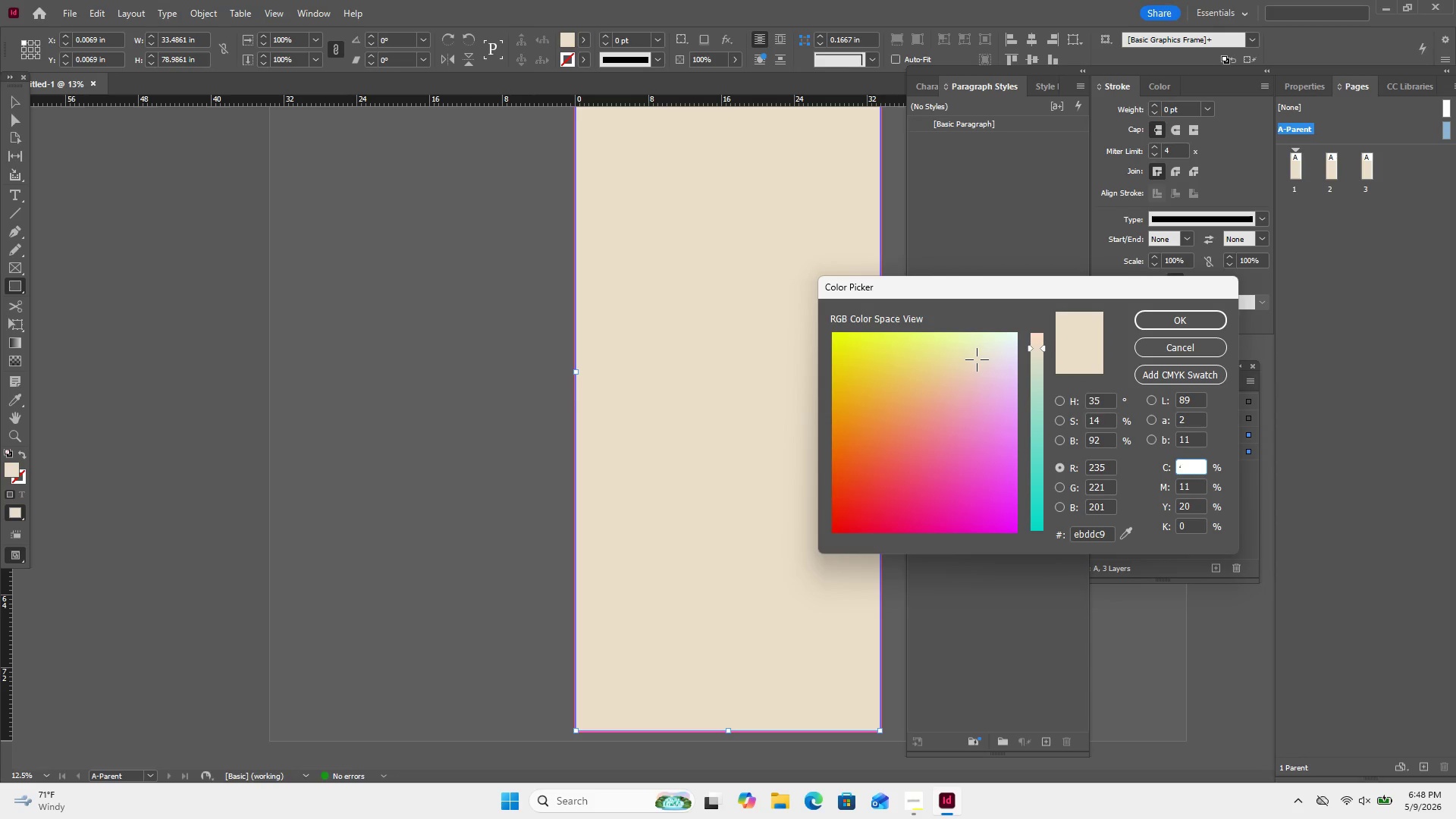 
key(Numpad4)
 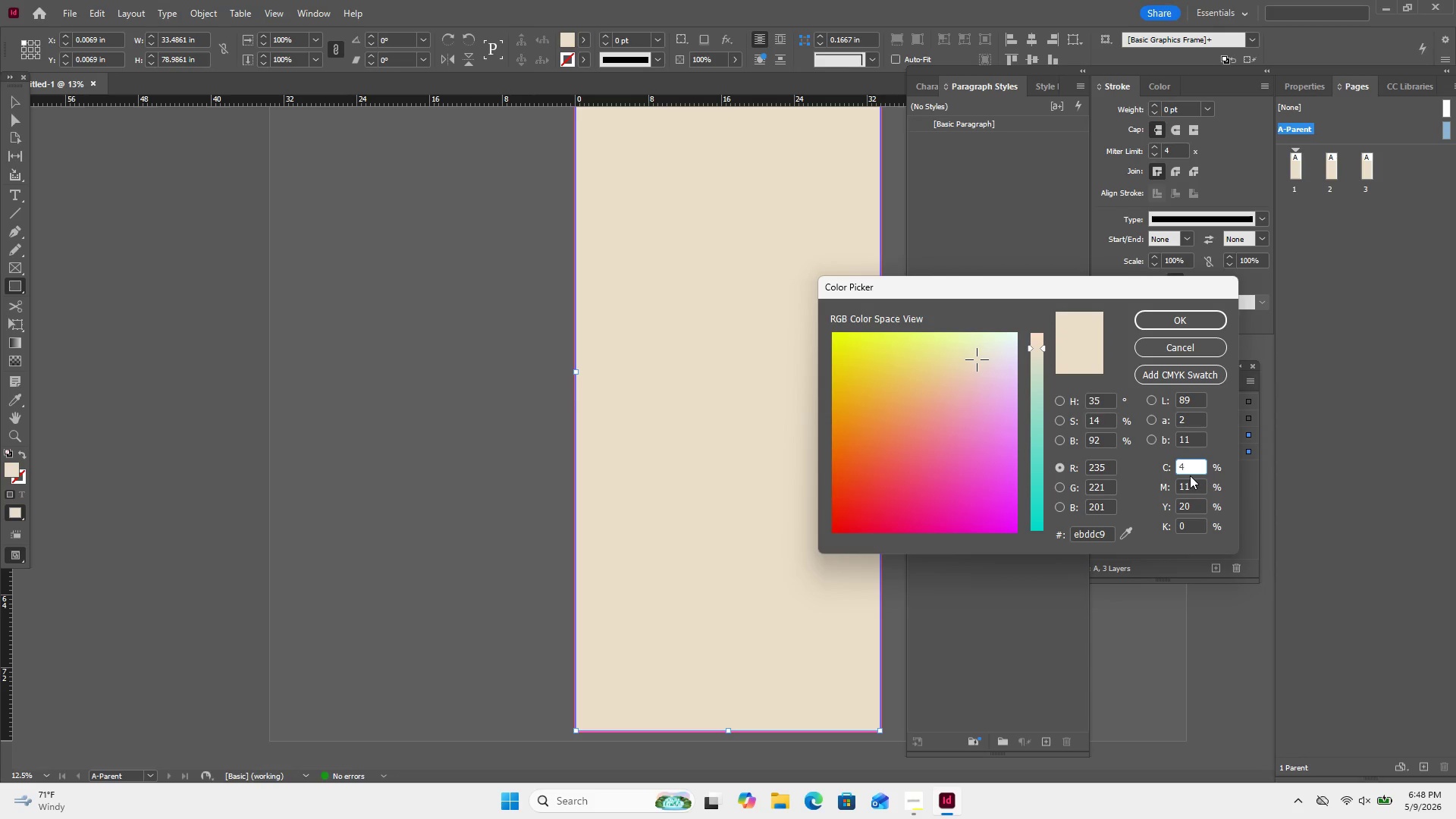 
left_click([1190, 475])
 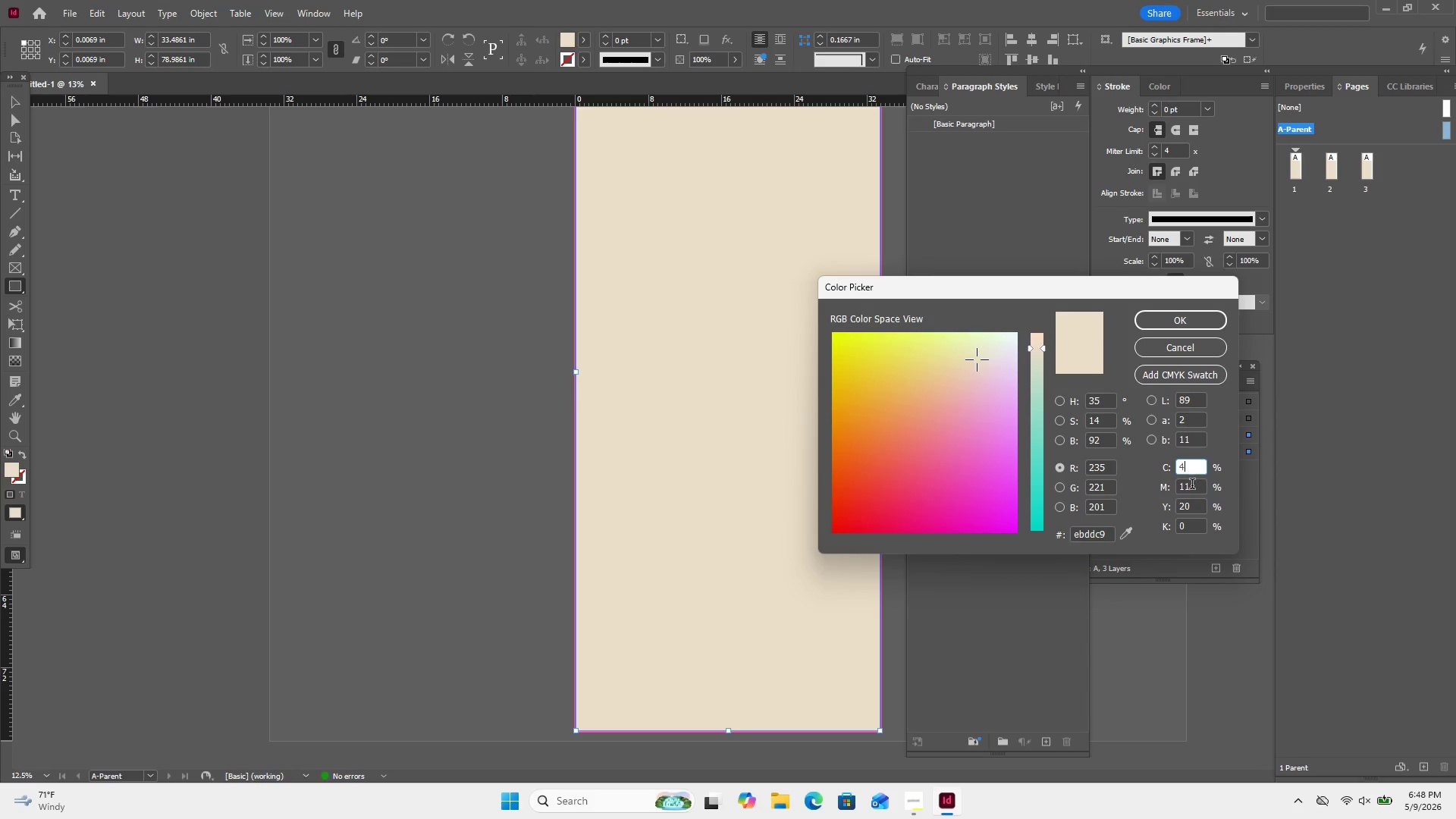 
double_click([1192, 485])
 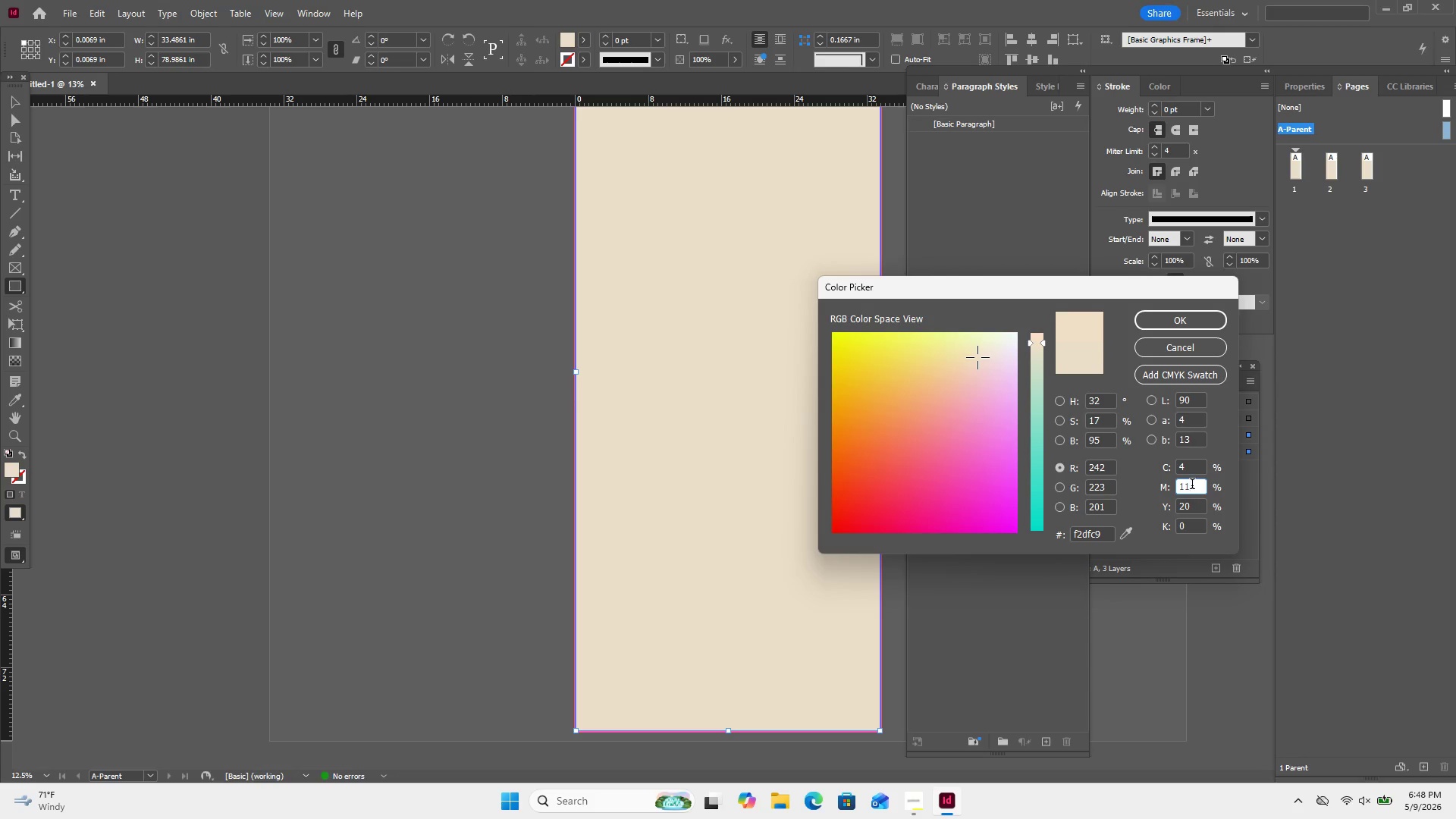 
key(Backspace)
 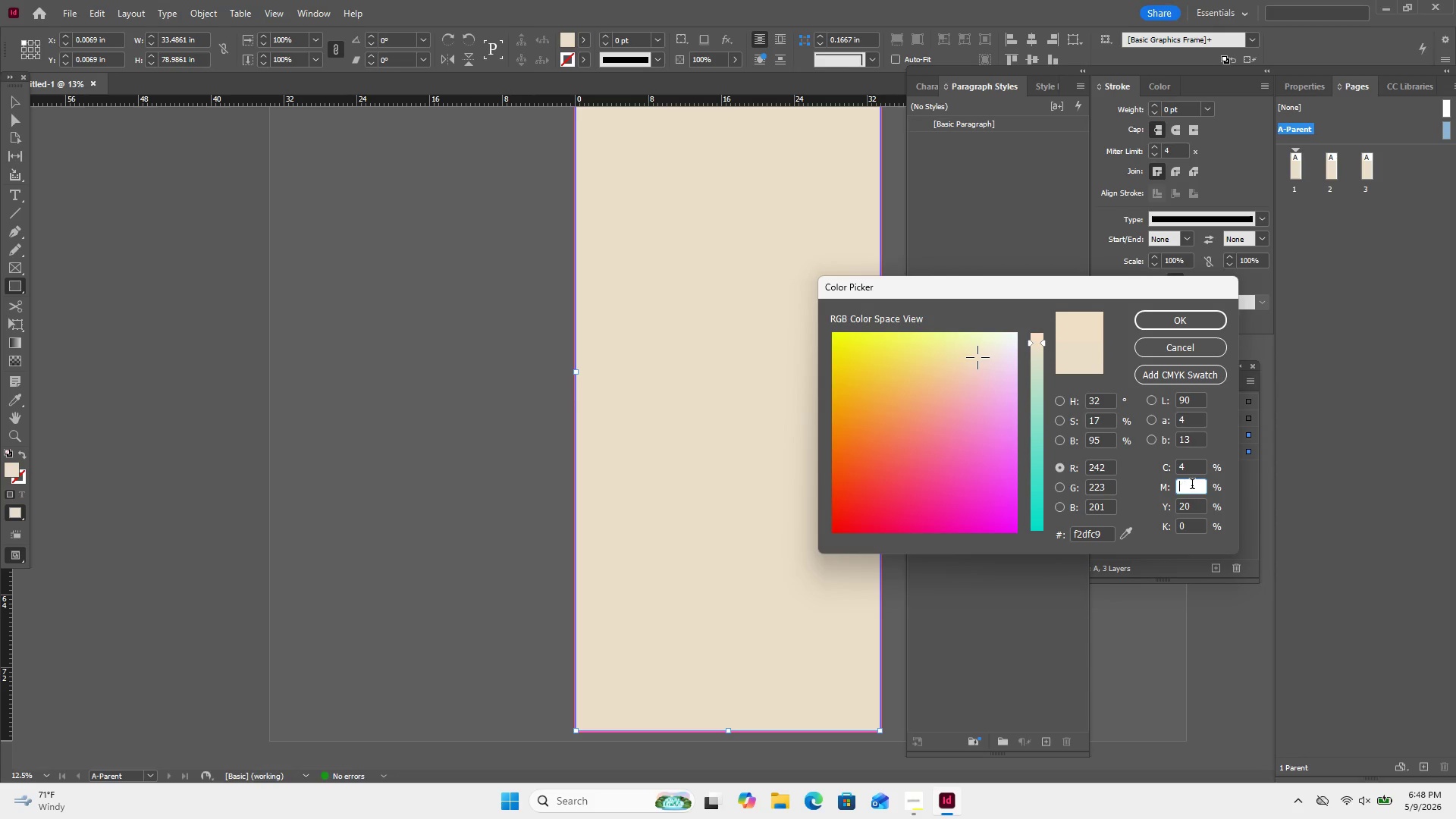 
key(Backspace)
 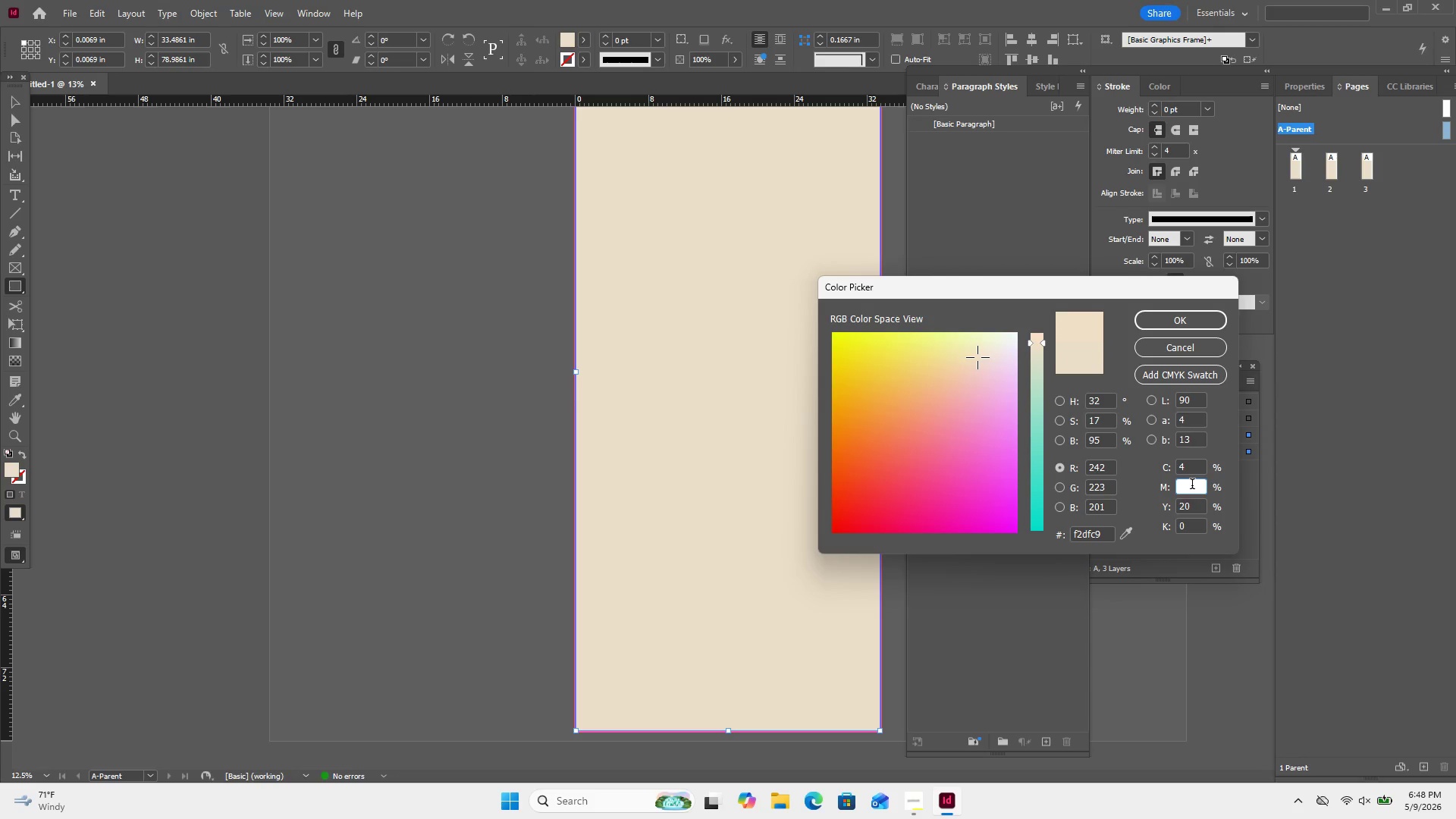 
key(Backspace)
 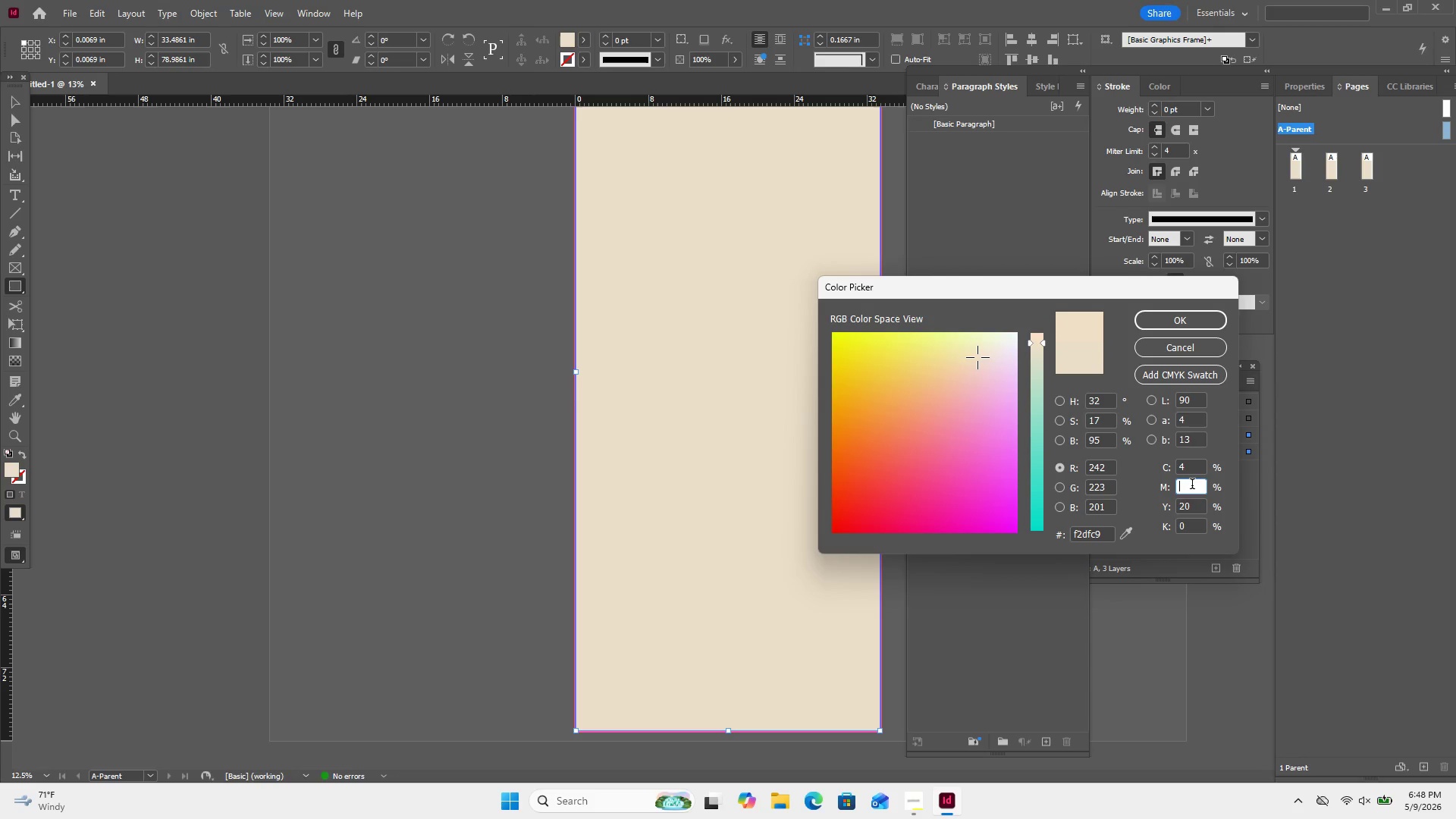 
key(Backspace)
 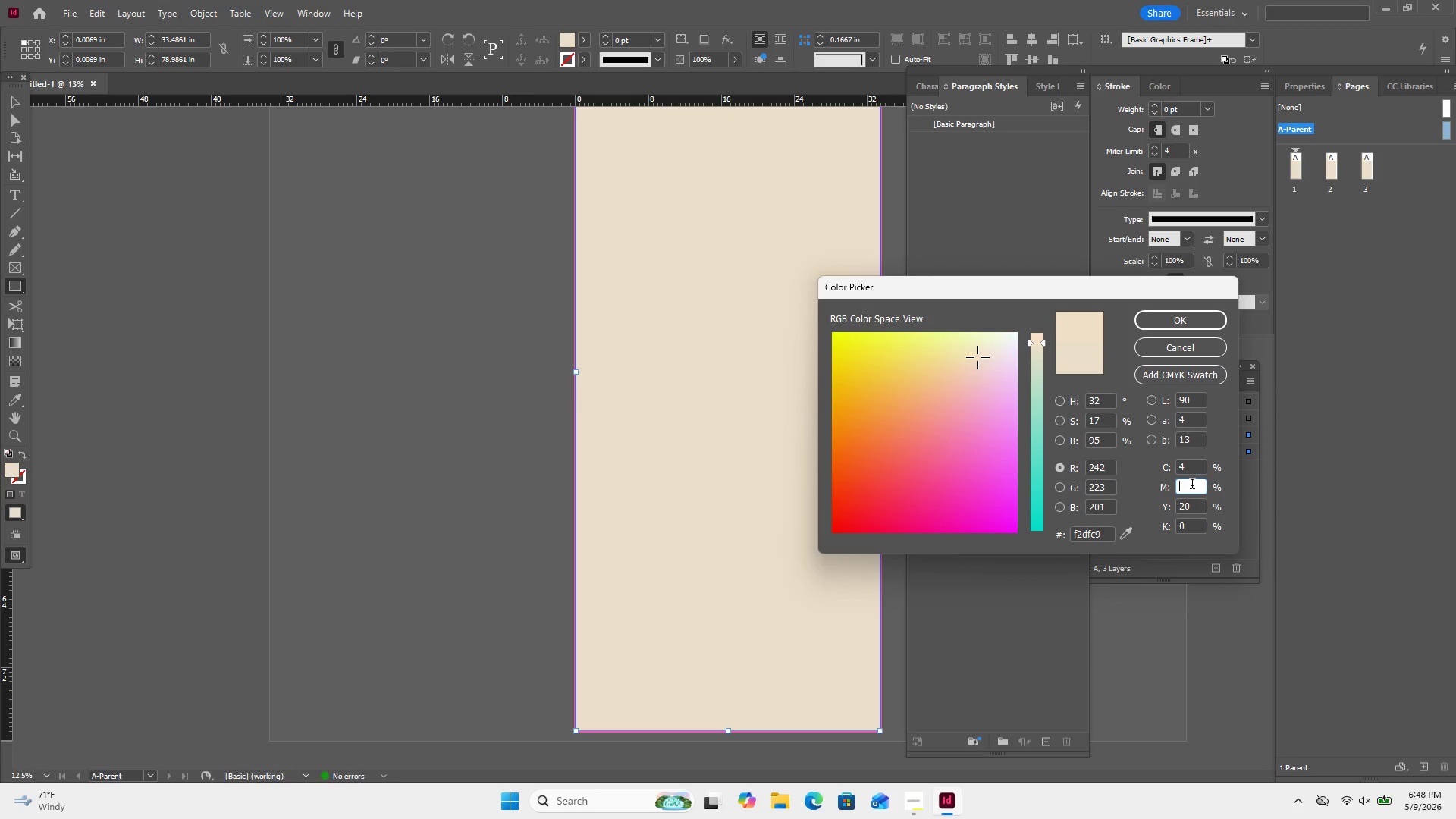 
key(Numpad5)
 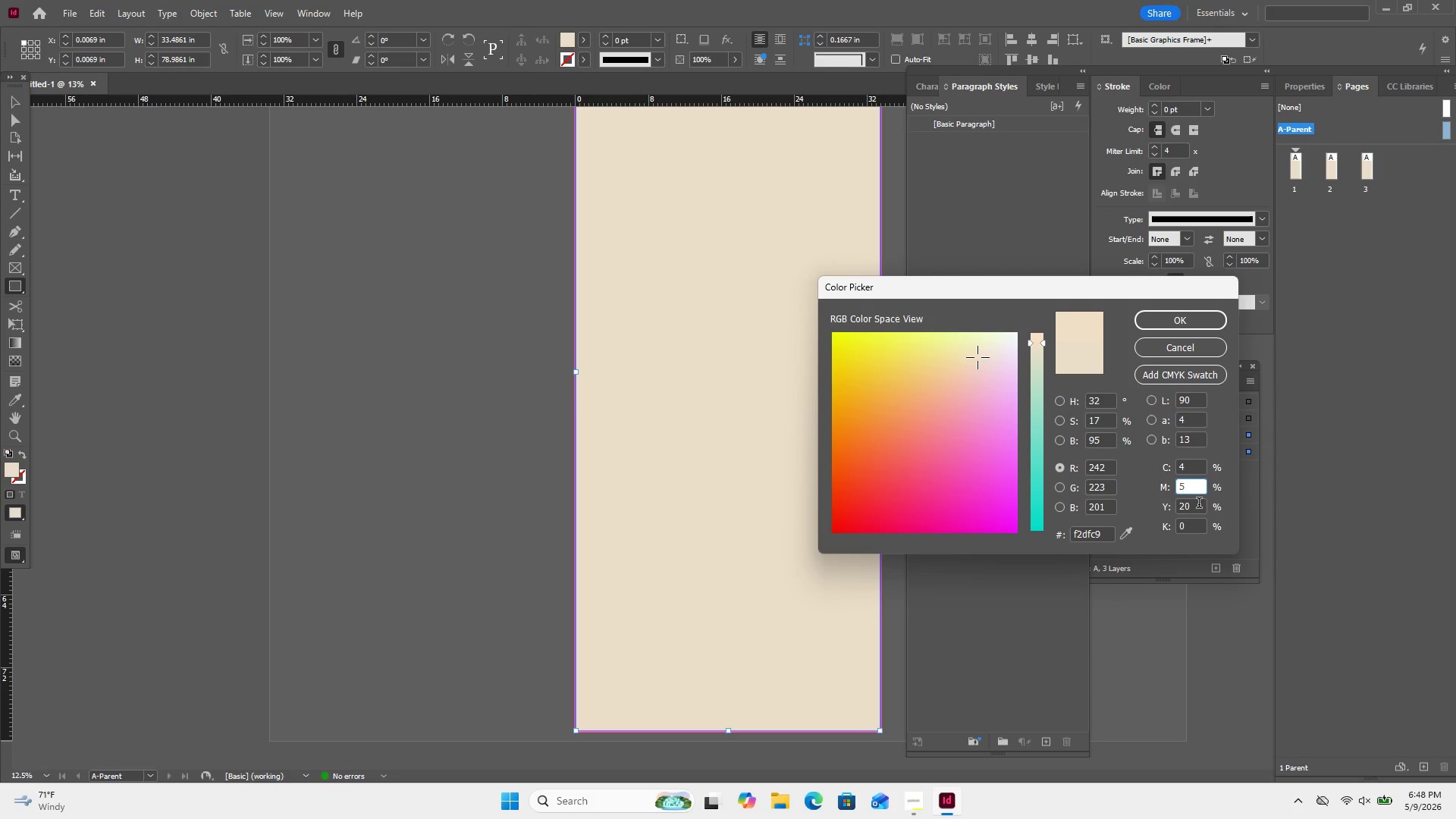 
left_click([1199, 504])
 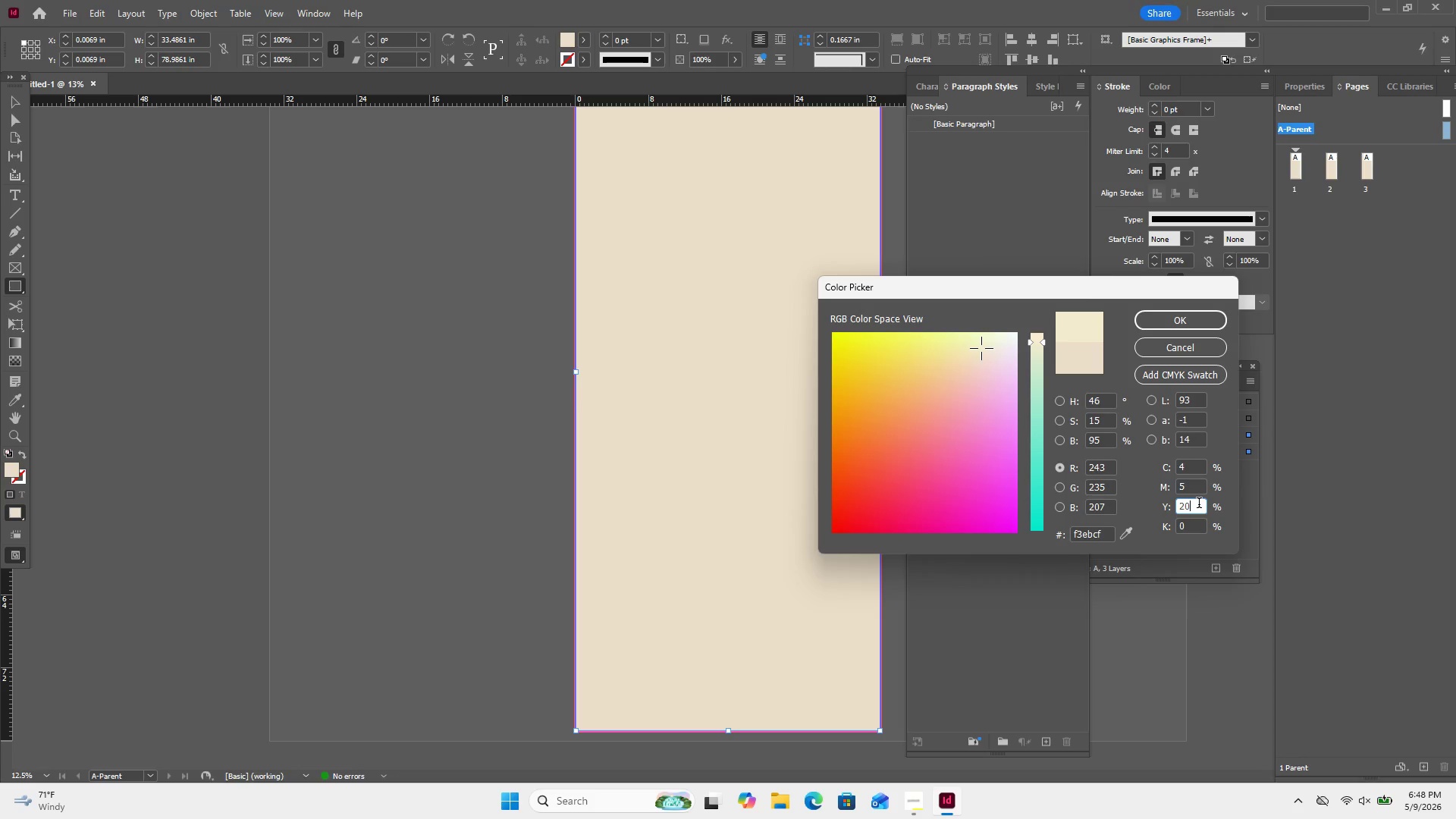 
key(Backspace)
 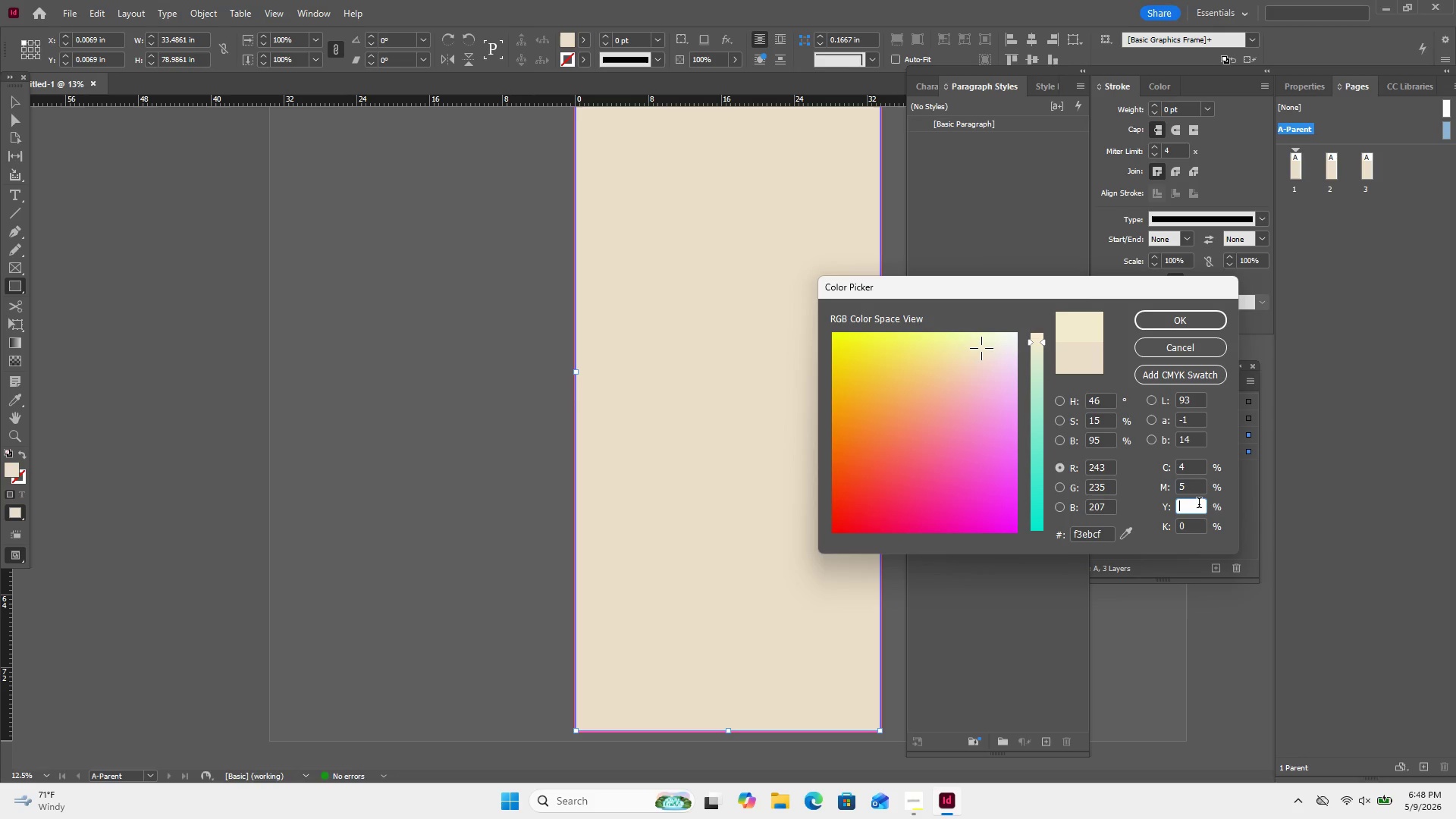 
key(Backspace)
 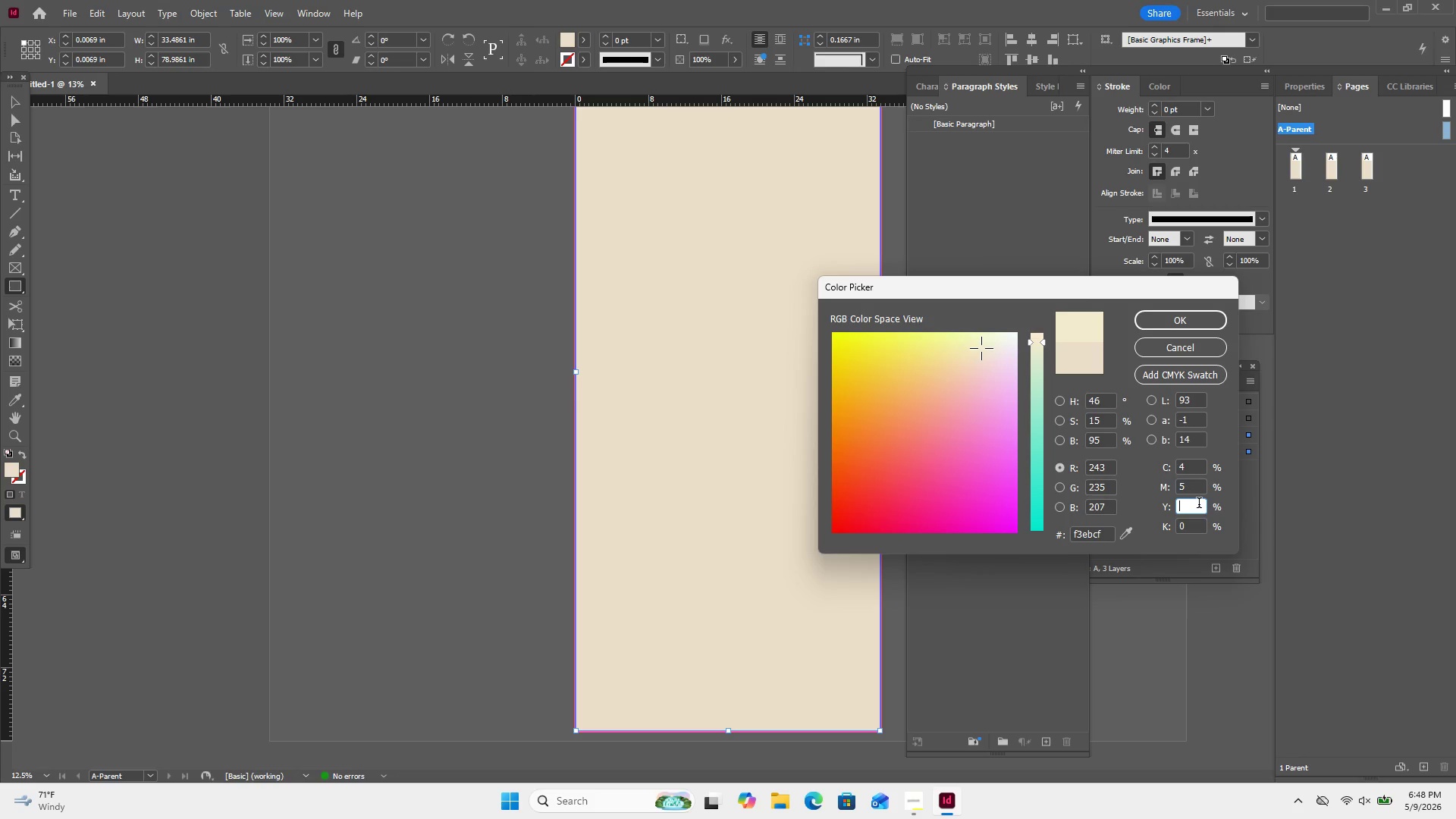 
key(Backspace)
 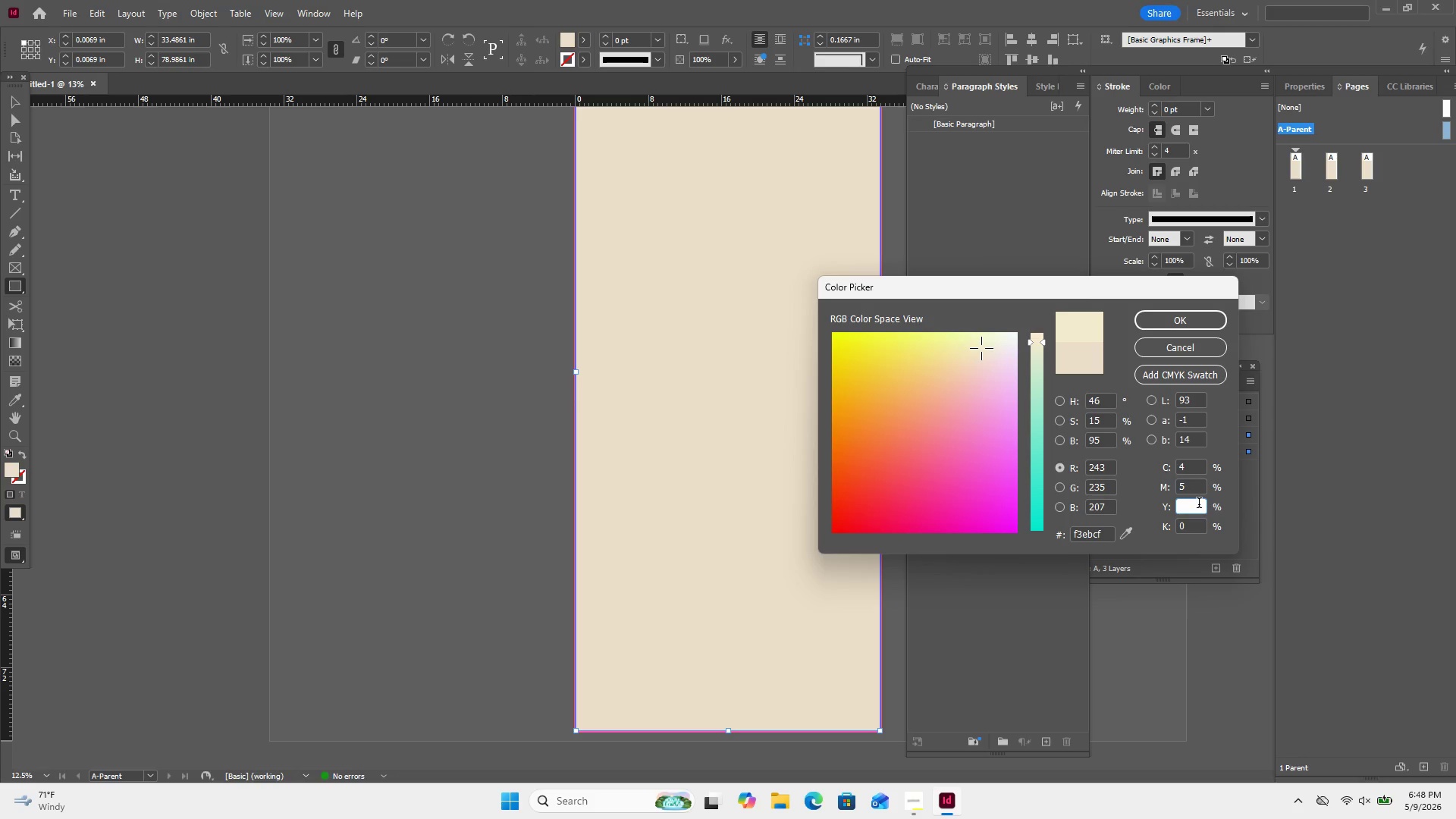 
key(Backspace)
 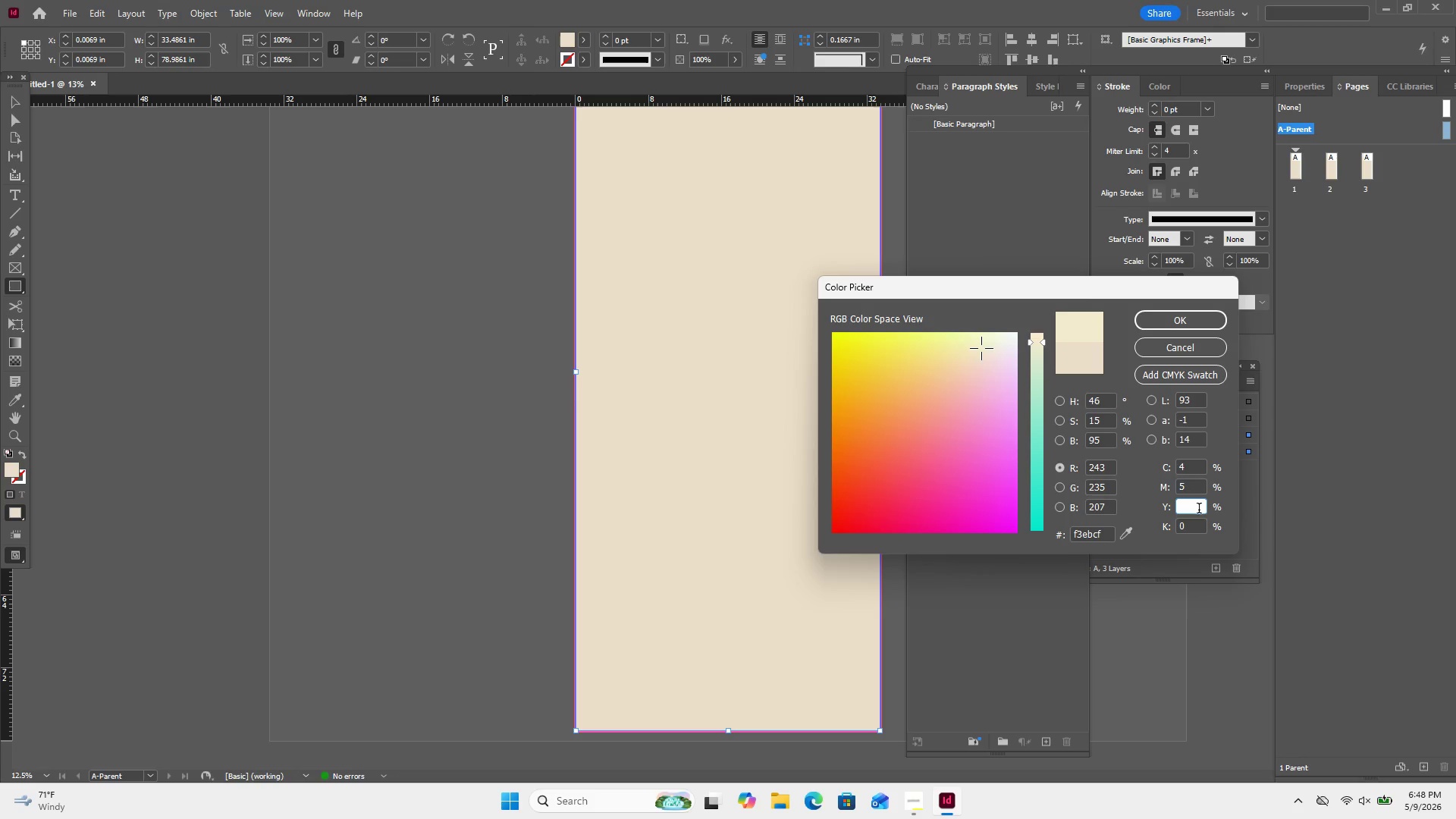 
key(Numpad1)
 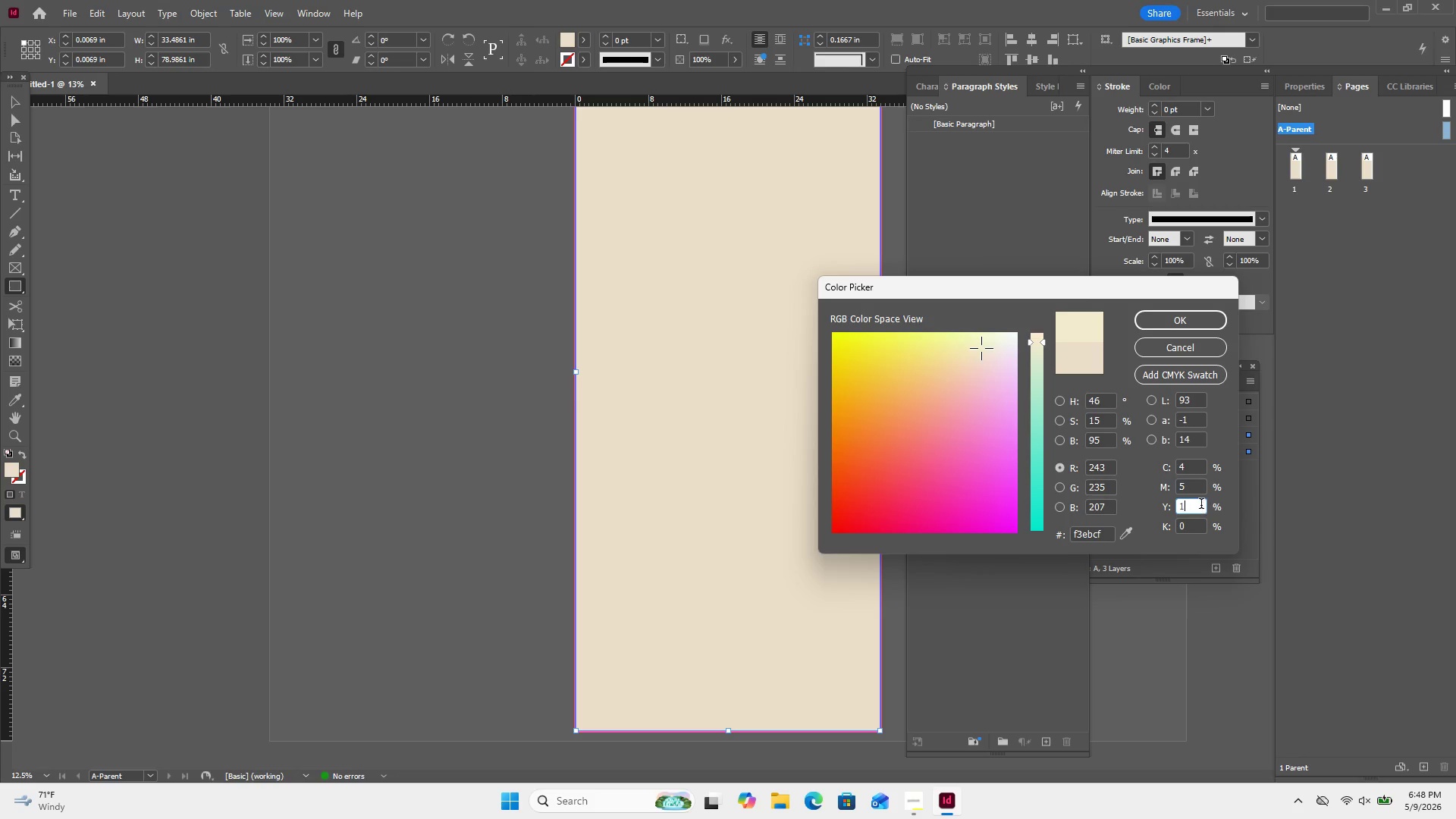 
key(Numpad2)
 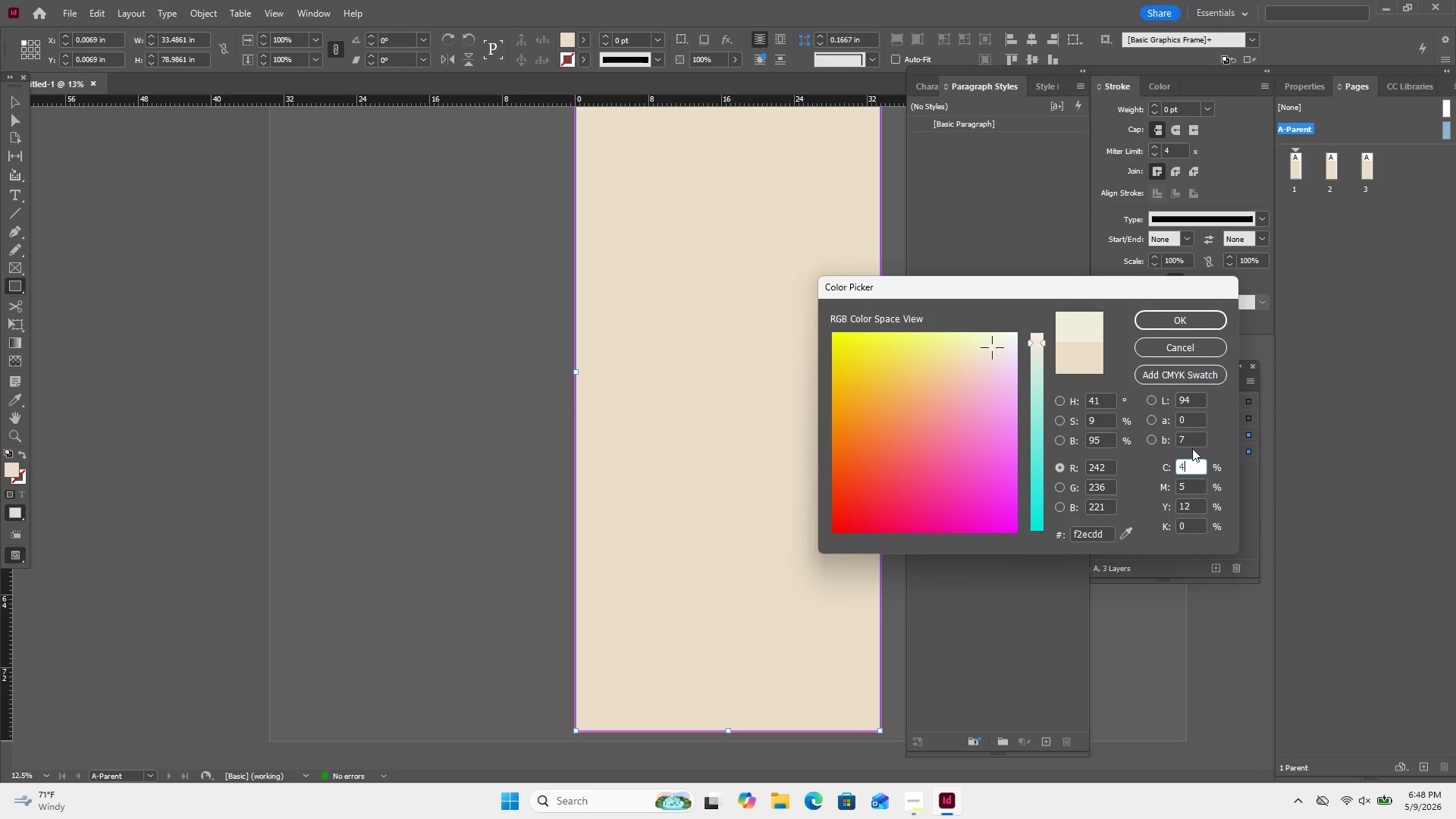 
left_click([1194, 321])
 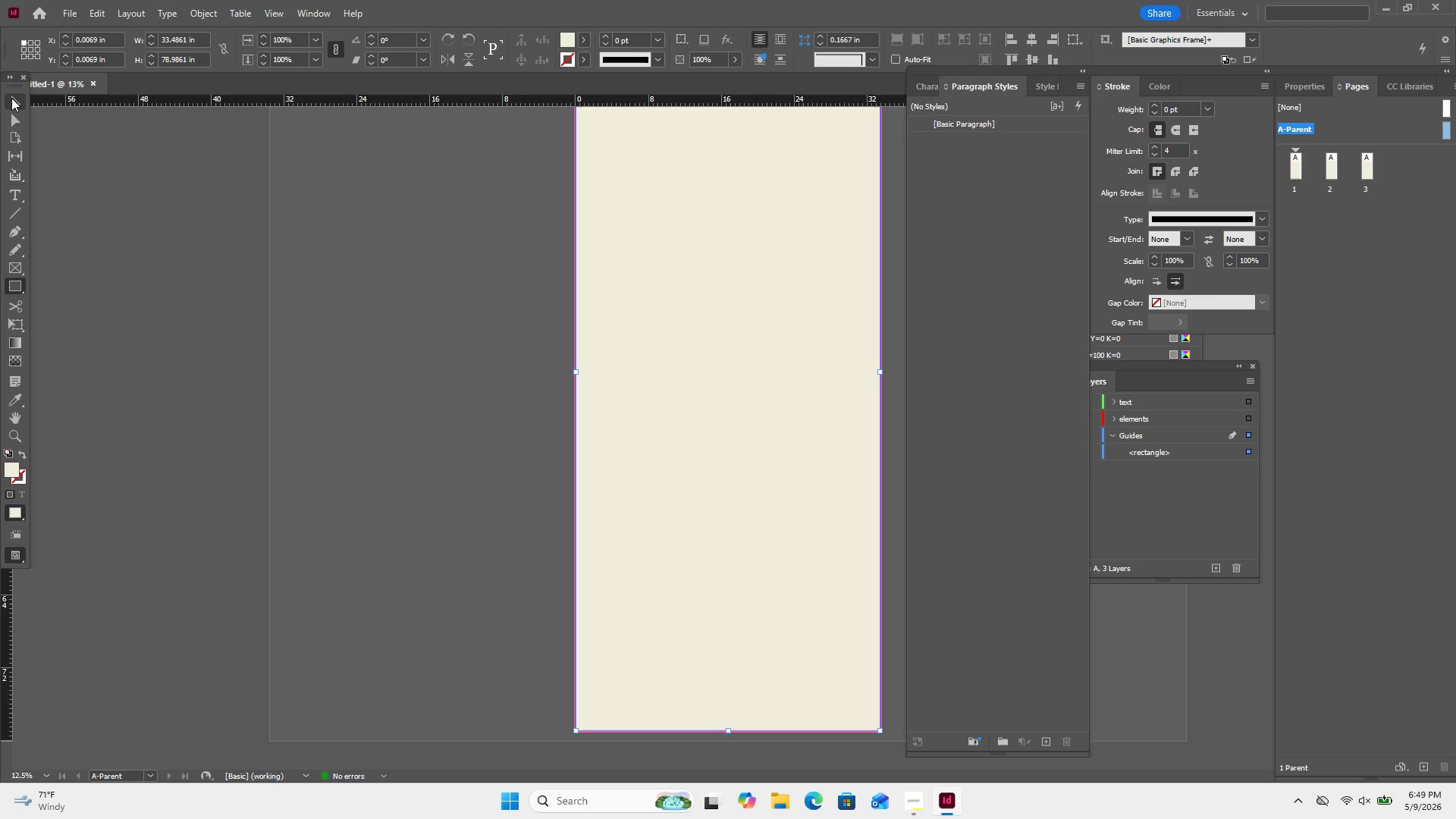 
wait(37.94)
 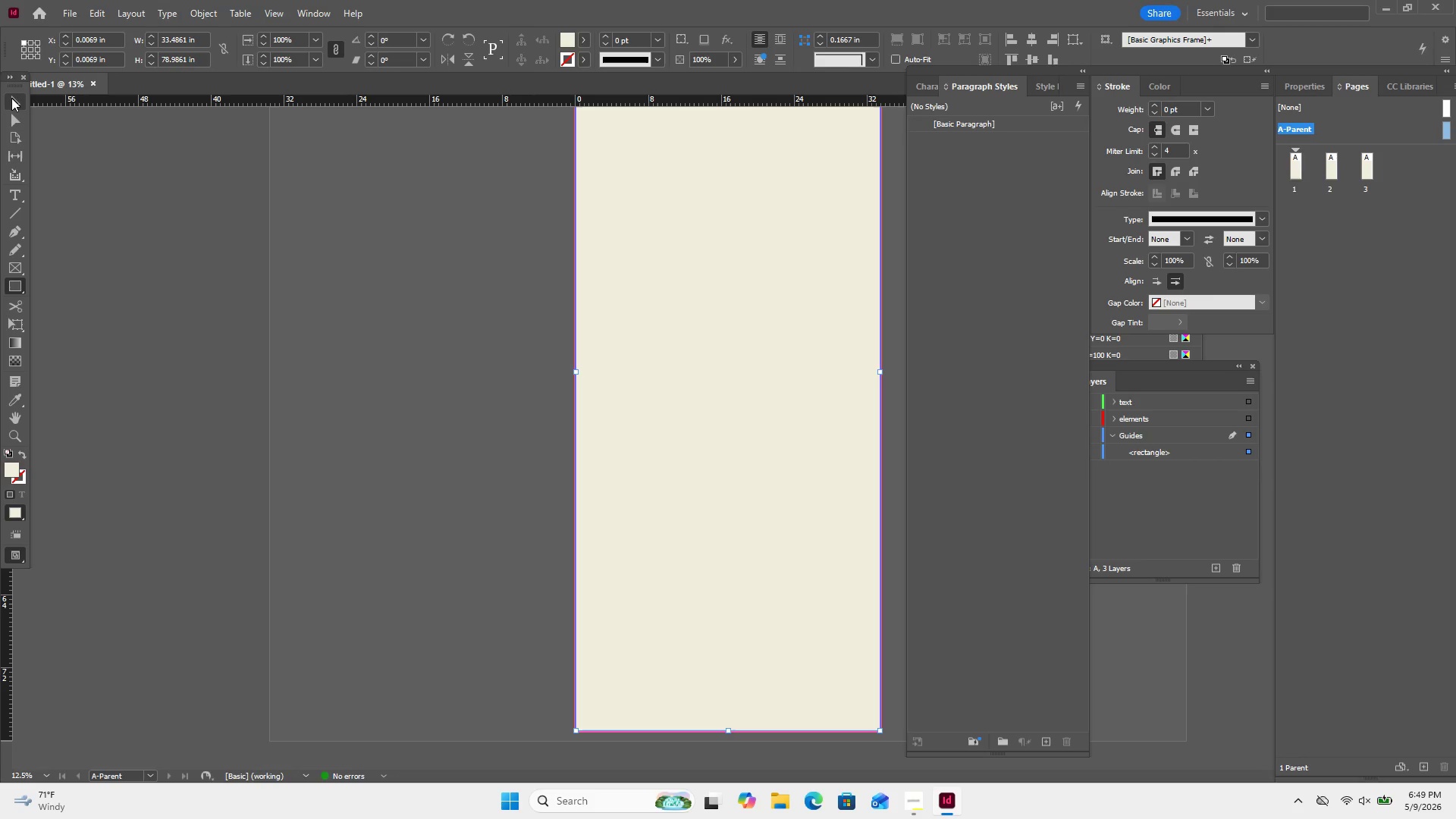 
double_click([1301, 177])
 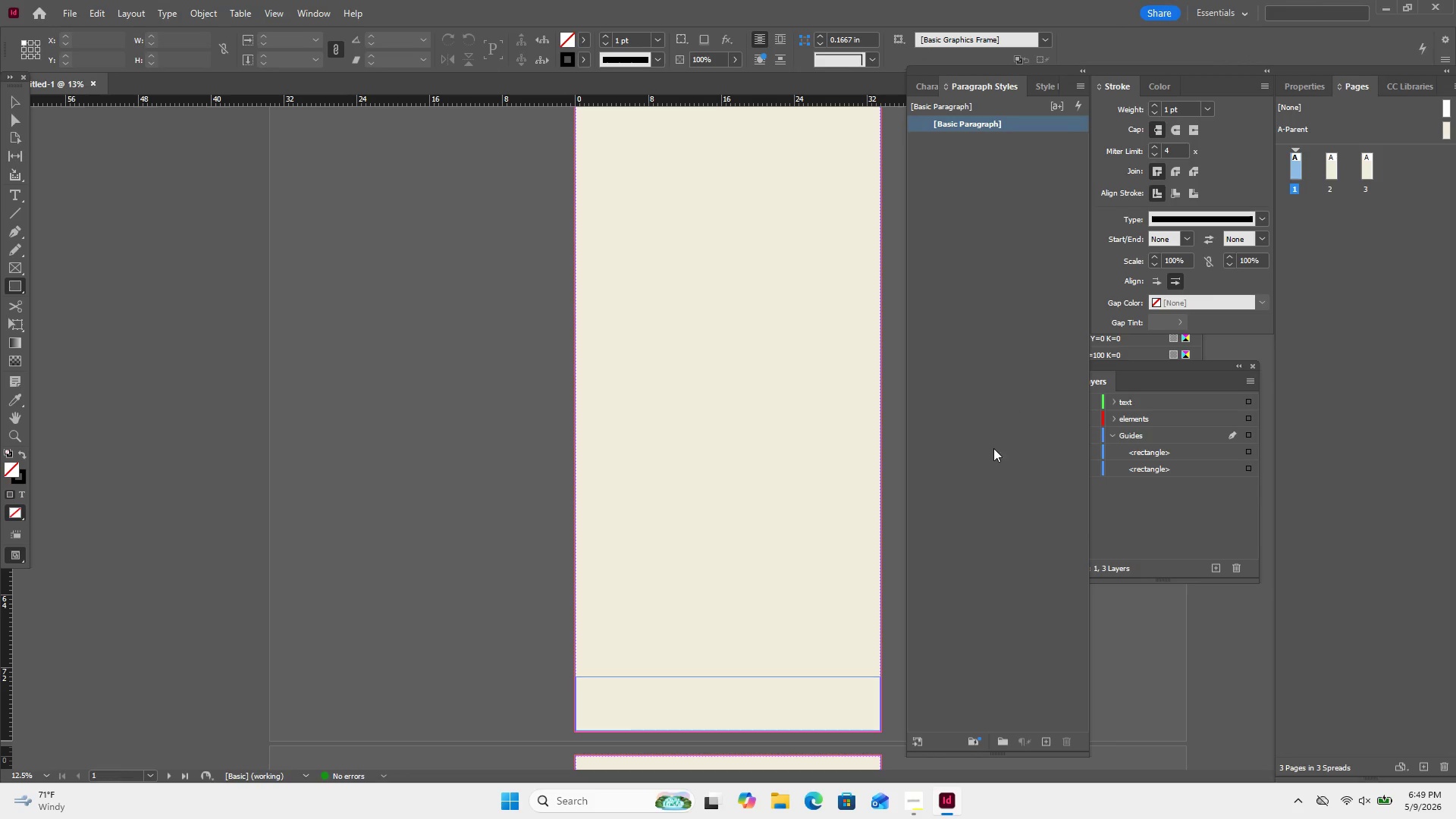 
scroll: coordinate [968, 384], scroll_direction: up, amount: 9.0
 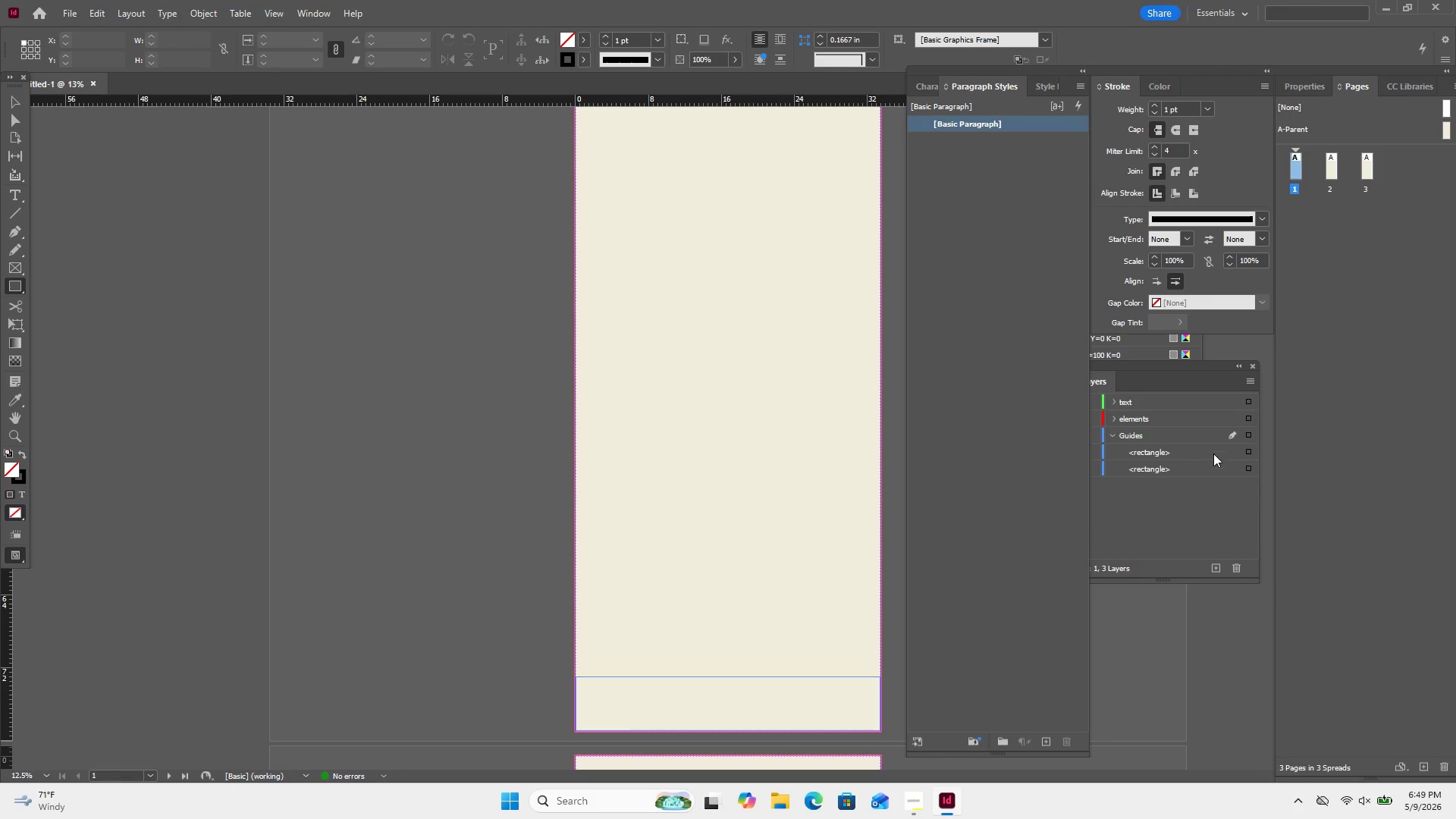 
wait(5.06)
 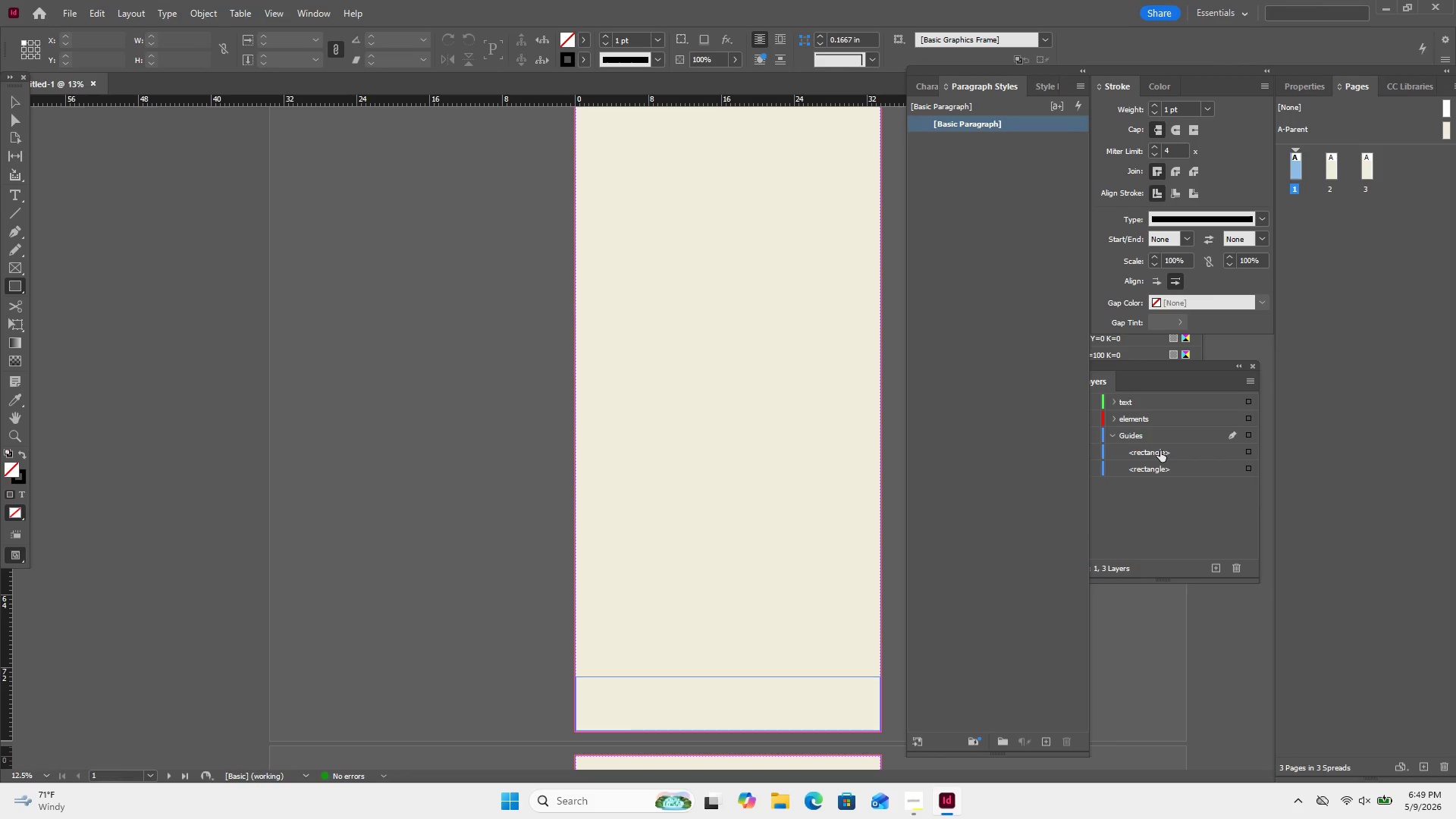 
left_click([1190, 422])
 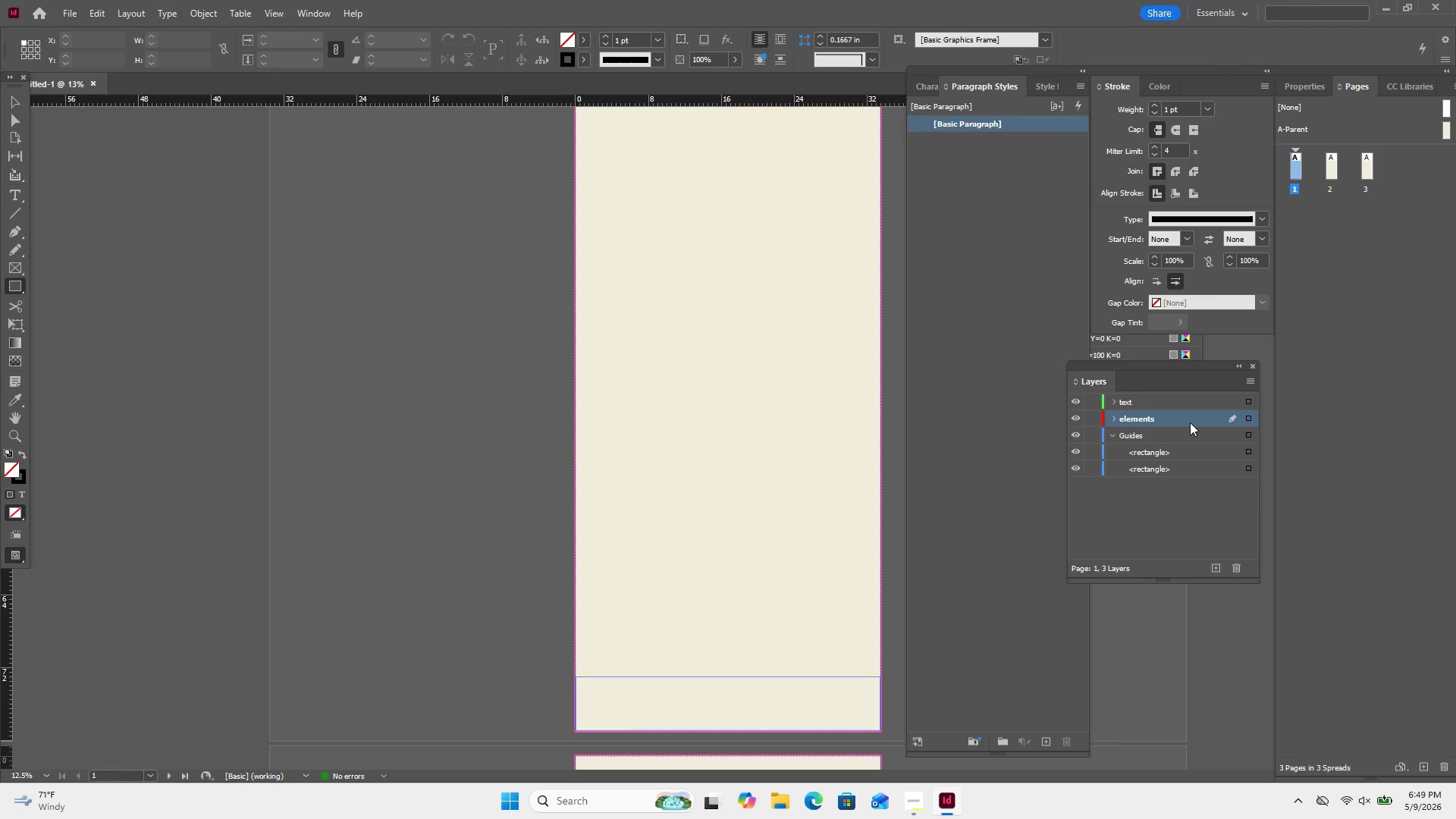 
wait(16.23)
 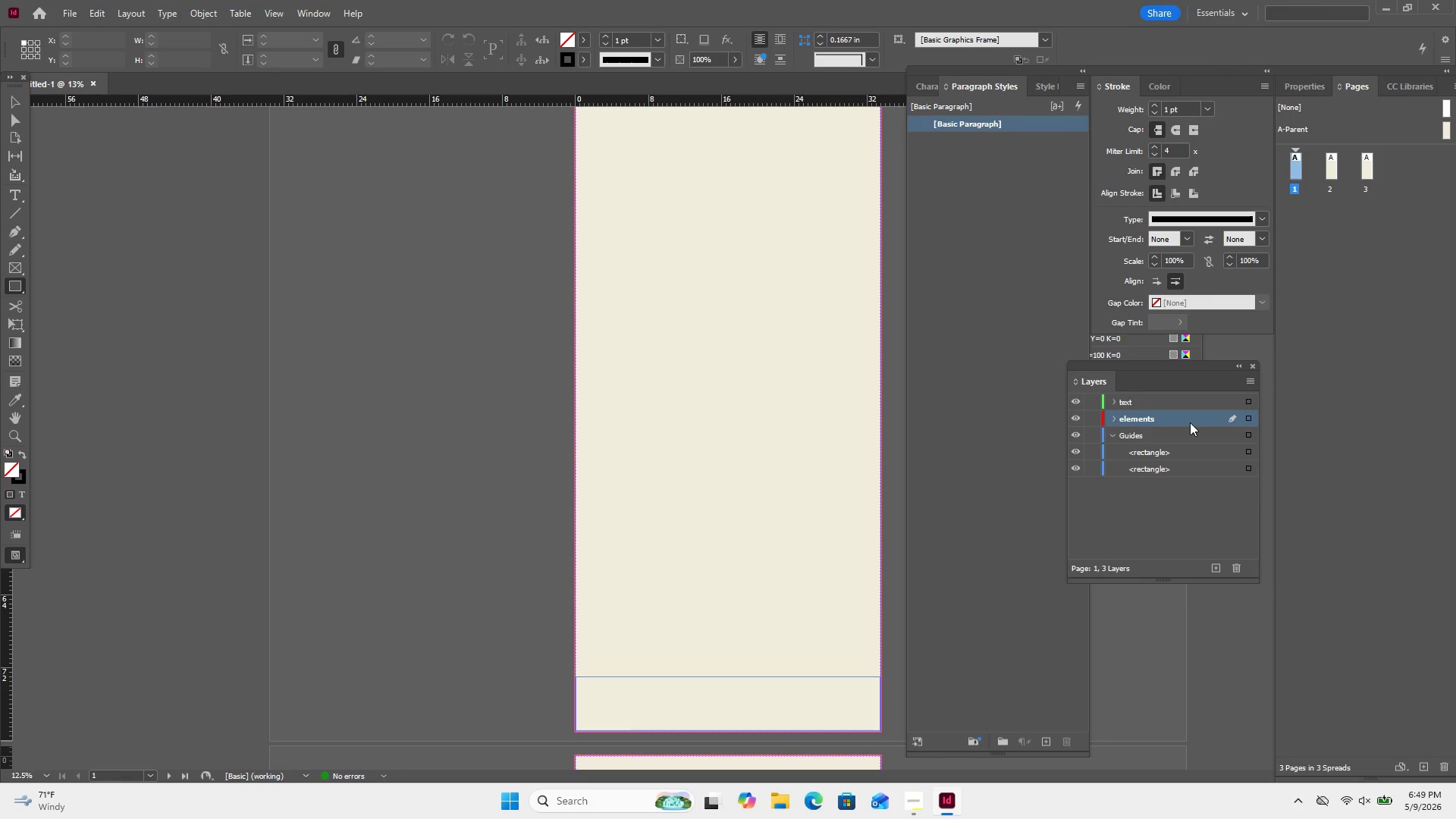 
left_click_drag(start_coordinate=[902, 707], to_coordinate=[516, 125])
 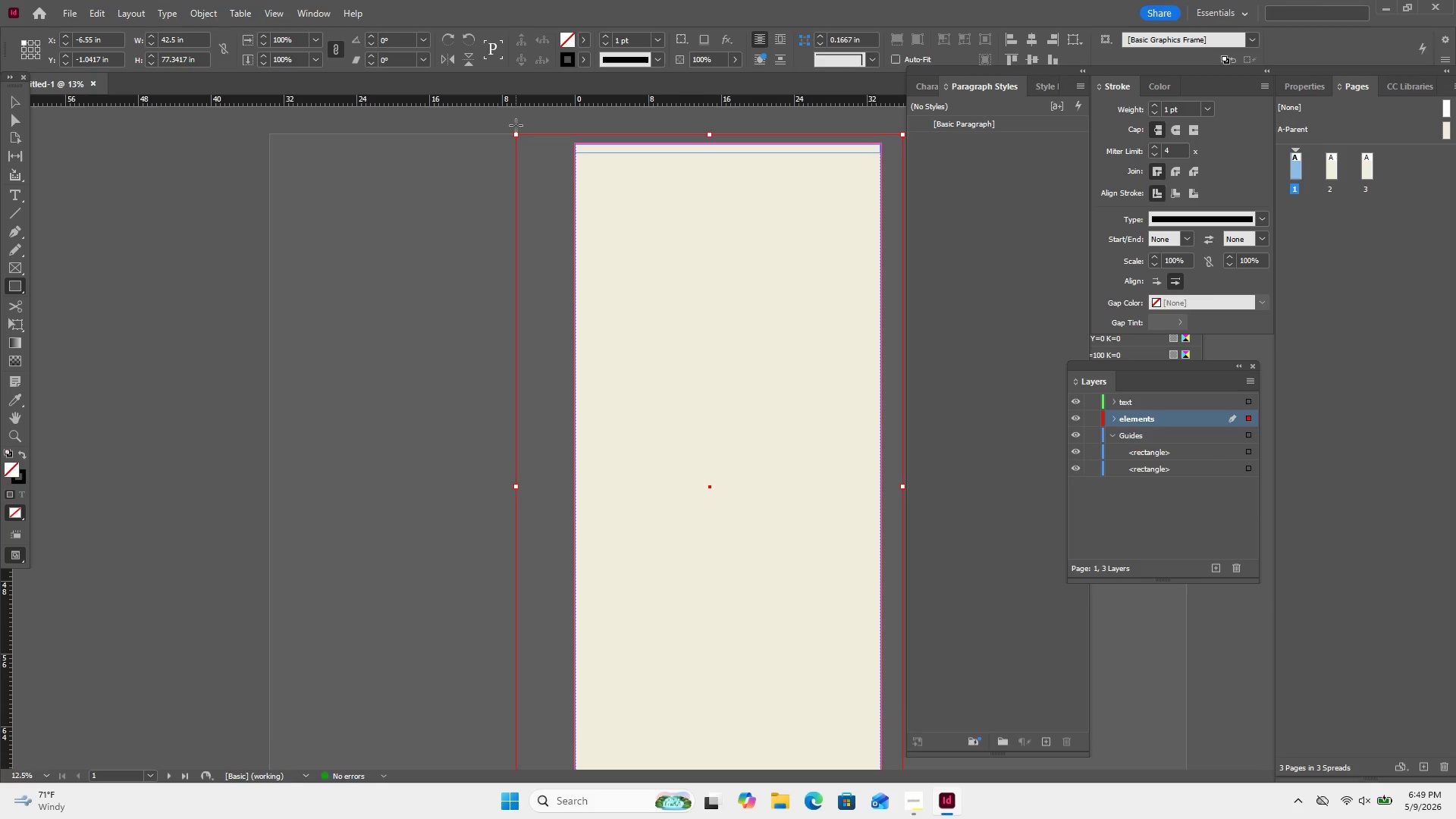 
key(Control+X)
 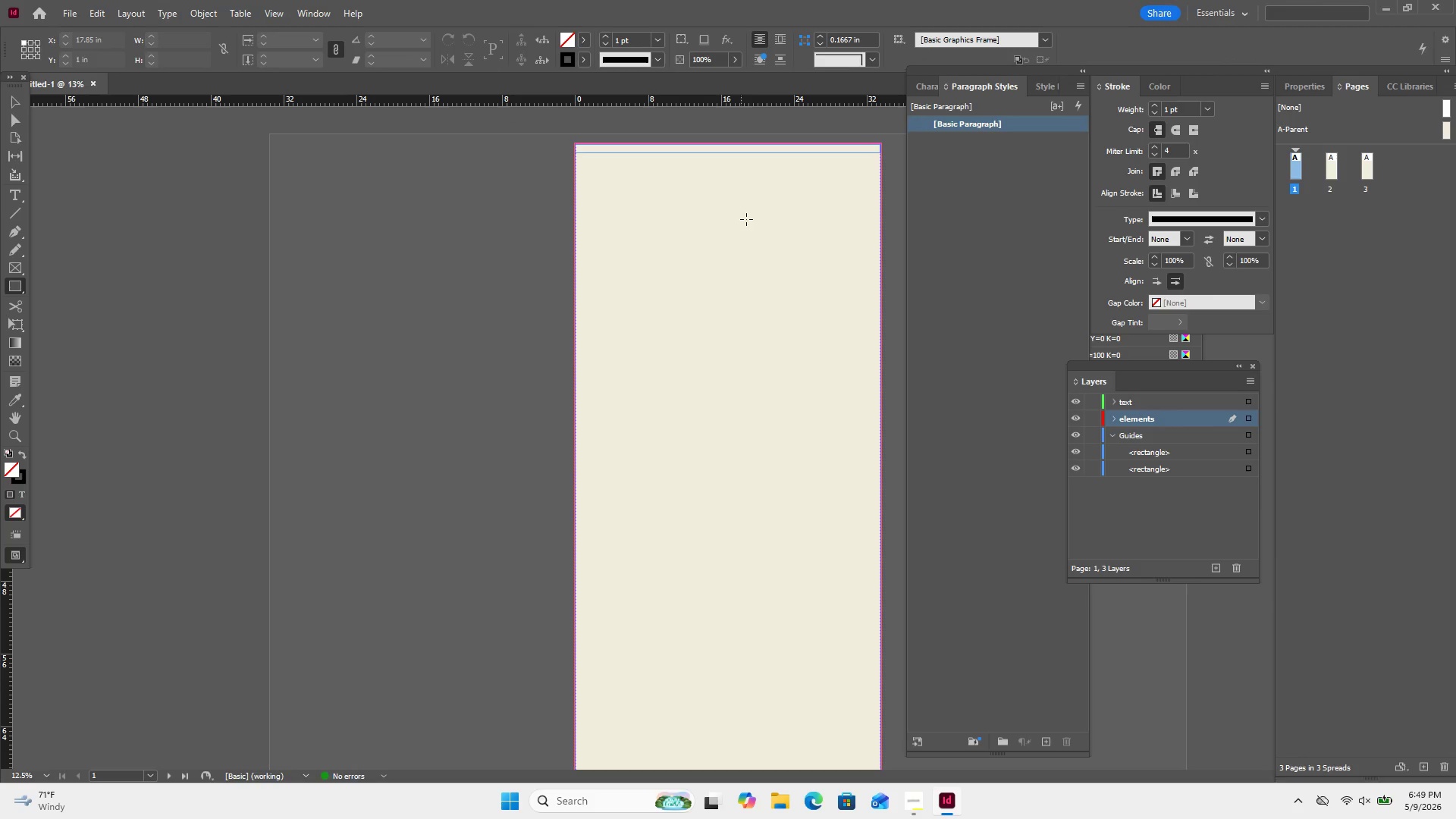 
scroll: coordinate [742, 210], scroll_direction: down, amount: 2.0
 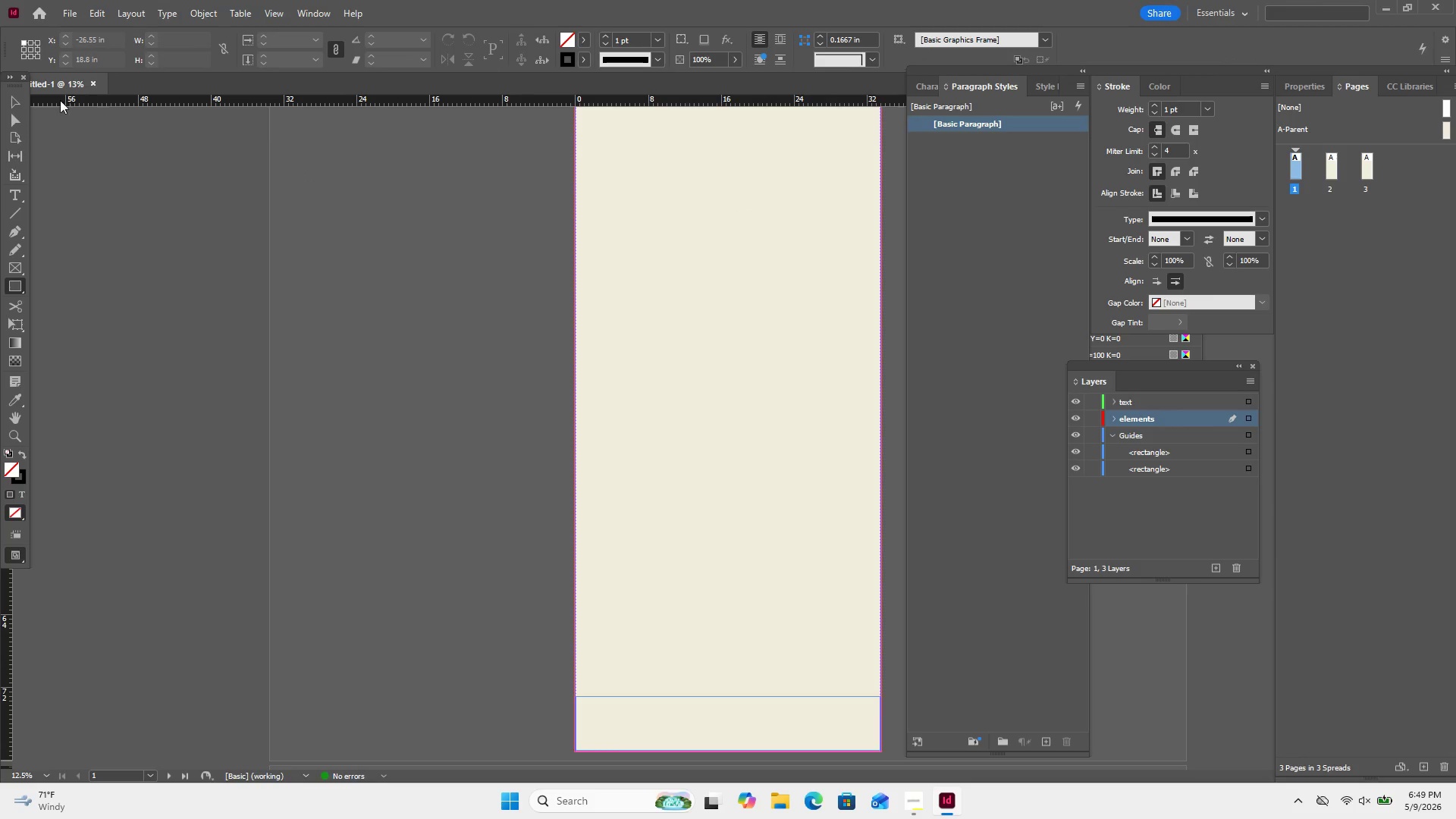 
left_click([19, 103])
 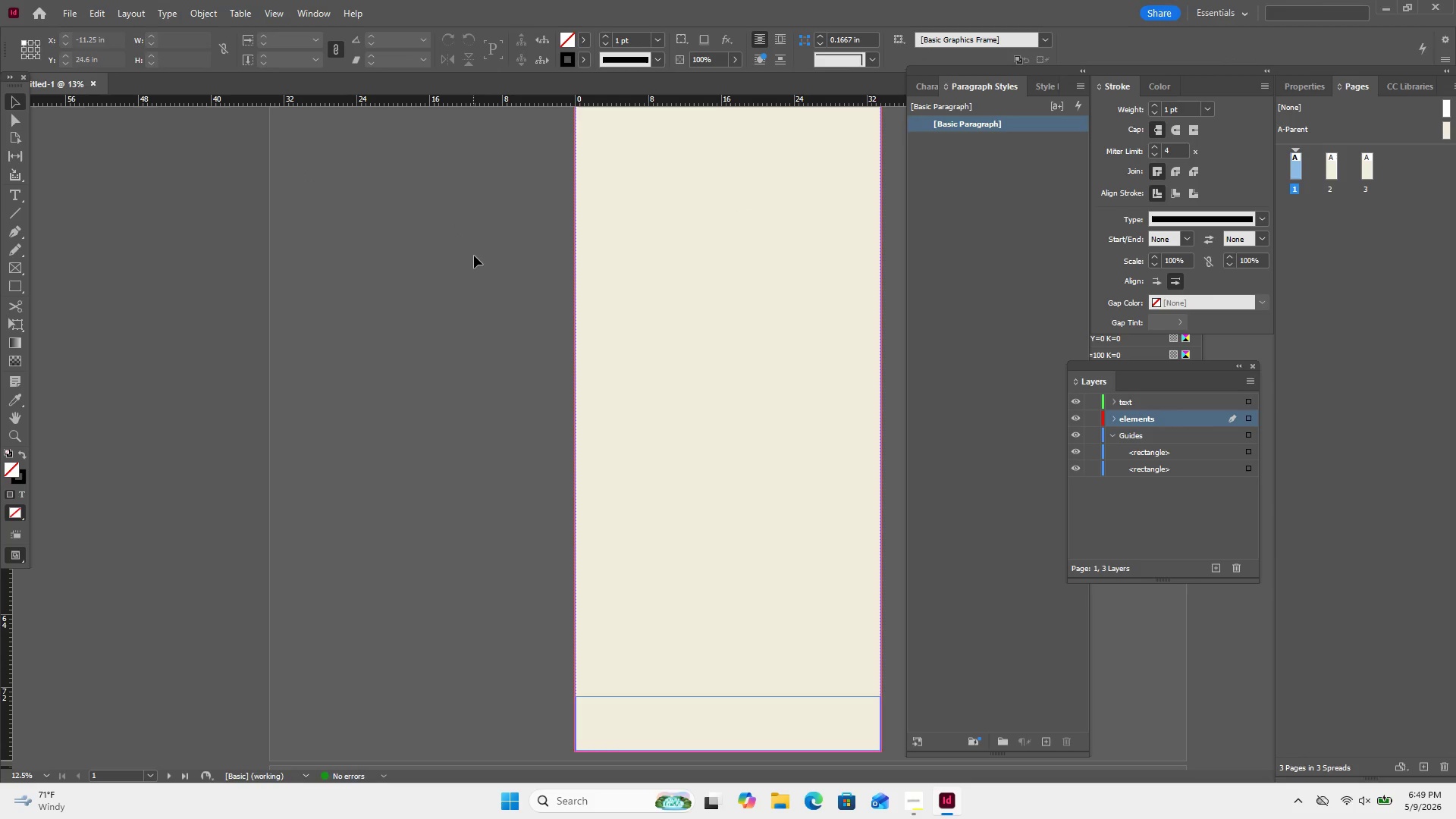 
scroll: coordinate [474, 256], scroll_direction: up, amount: 2.0
 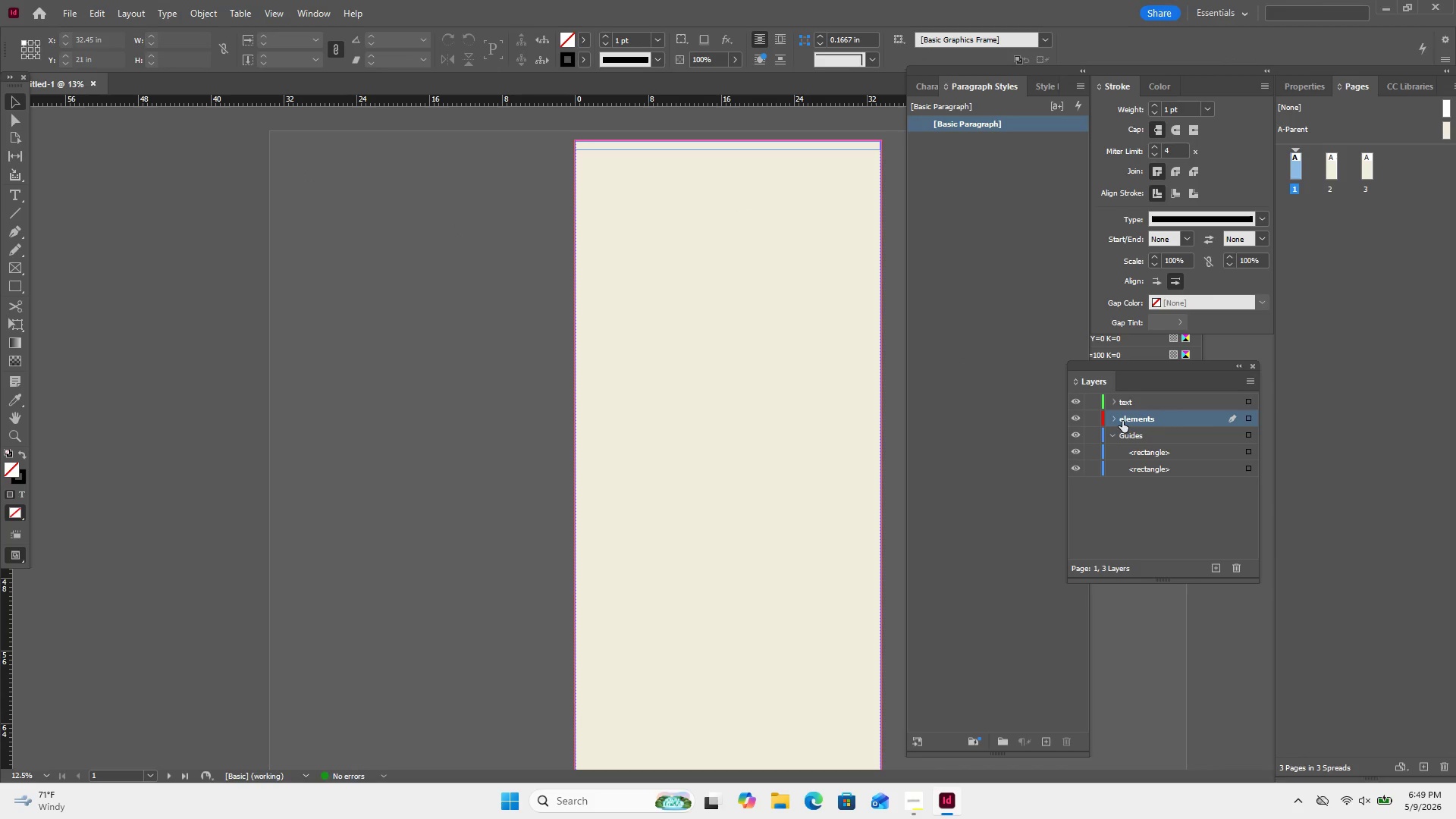 
left_click([1119, 421])
 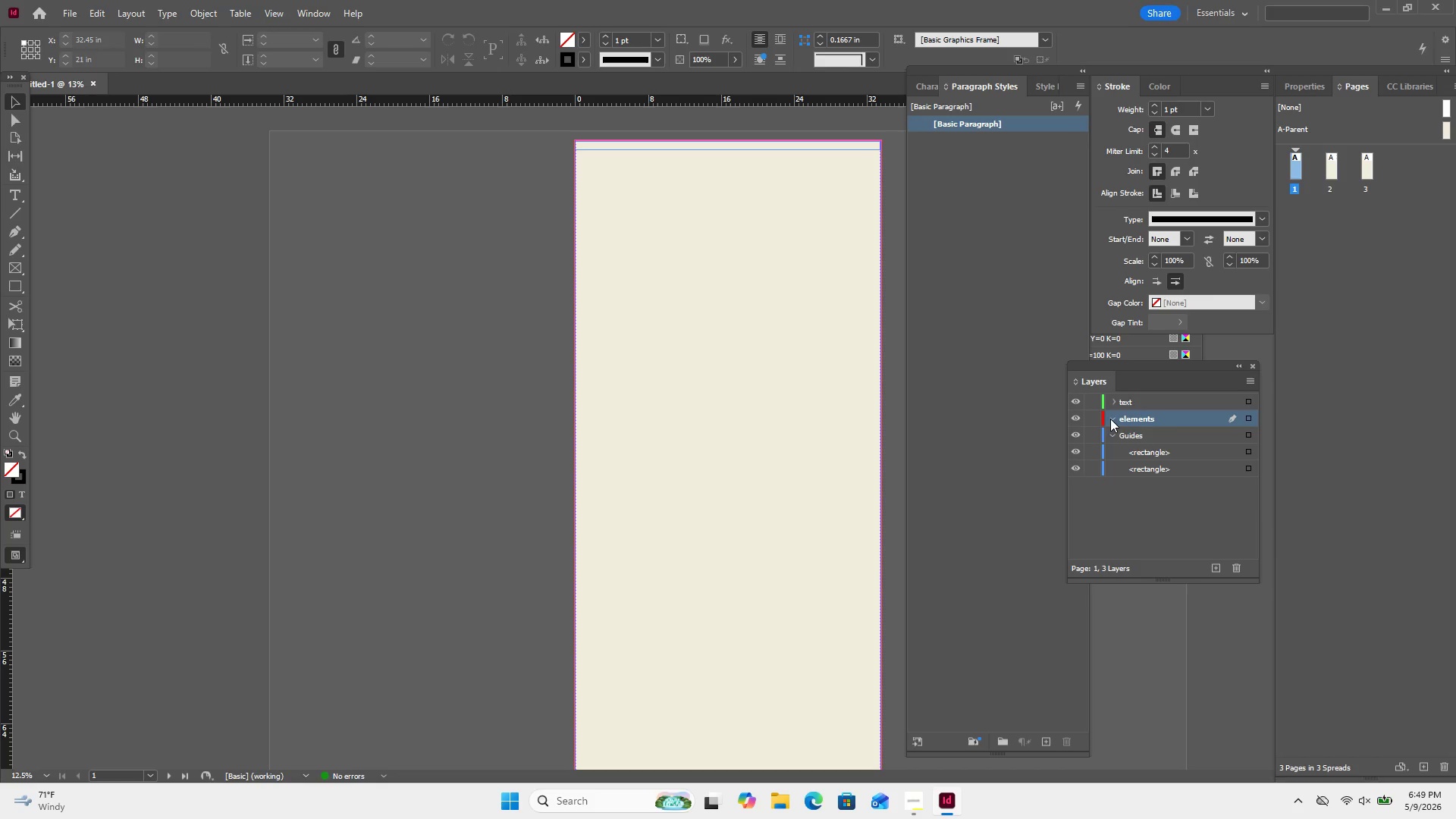 
double_click([1110, 419])
 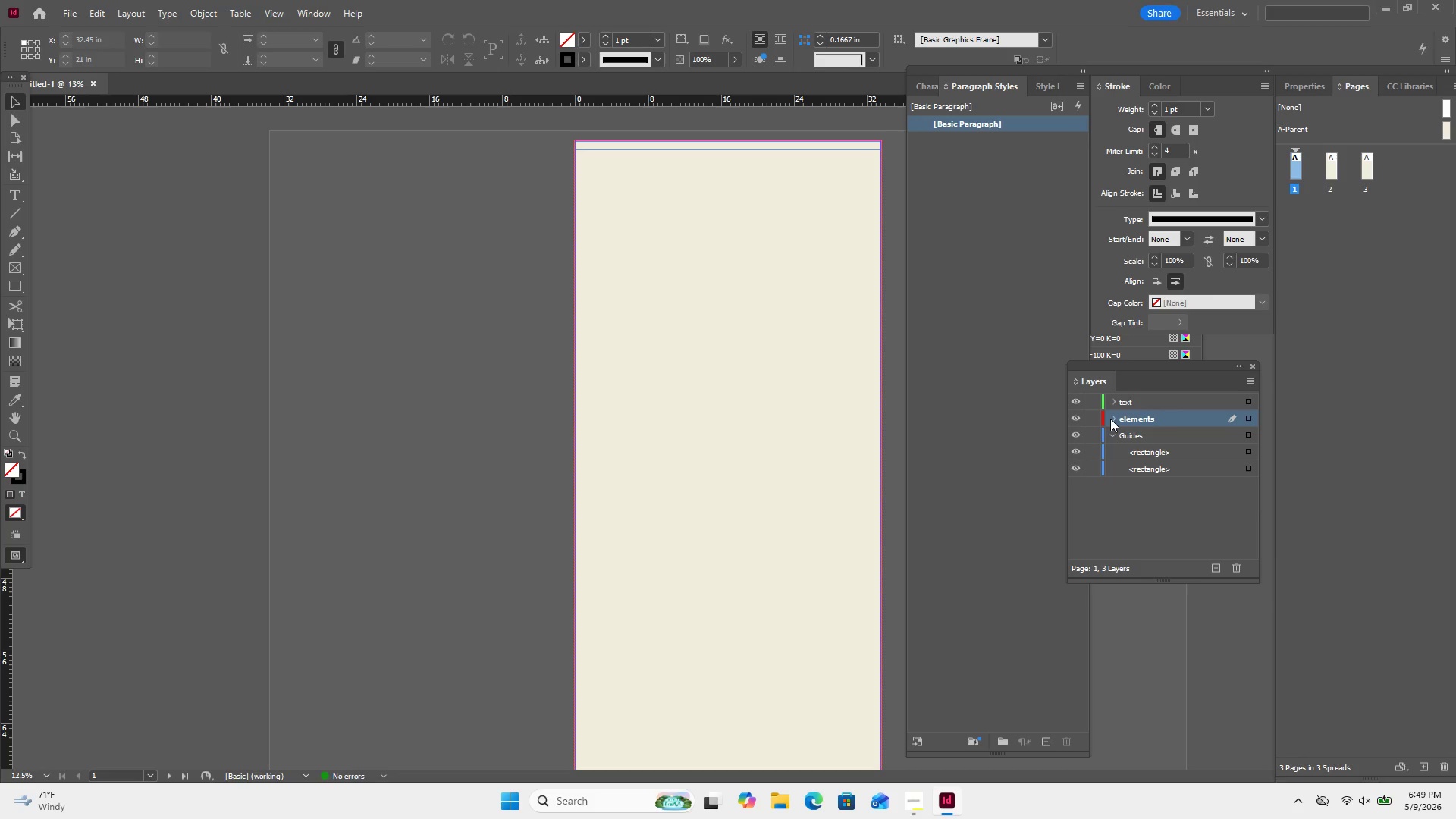 
triple_click([1110, 419])
 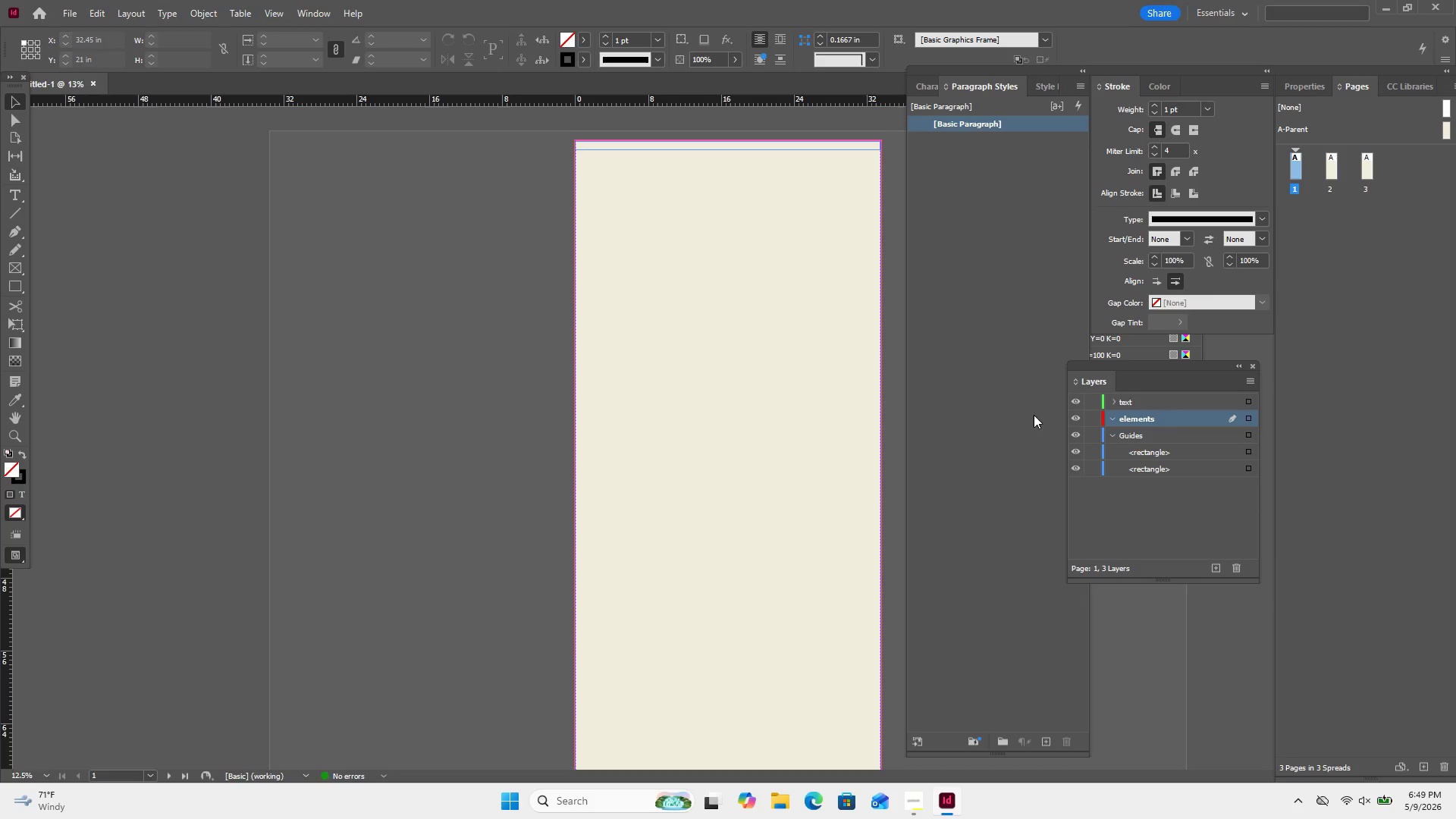 
left_click([830, 390])
 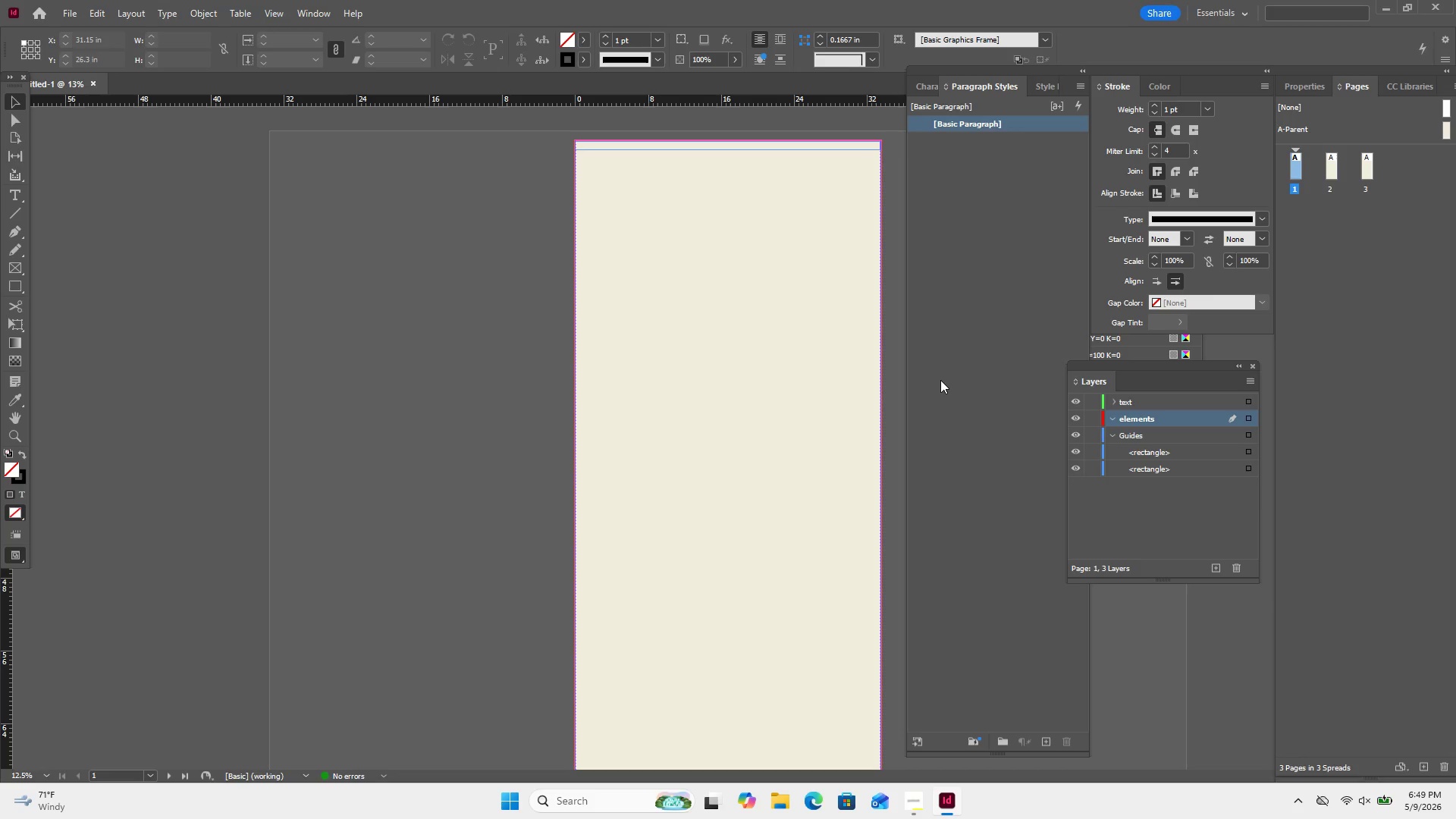 
left_click_drag(start_coordinate=[941, 380], to_coordinate=[311, 327])
 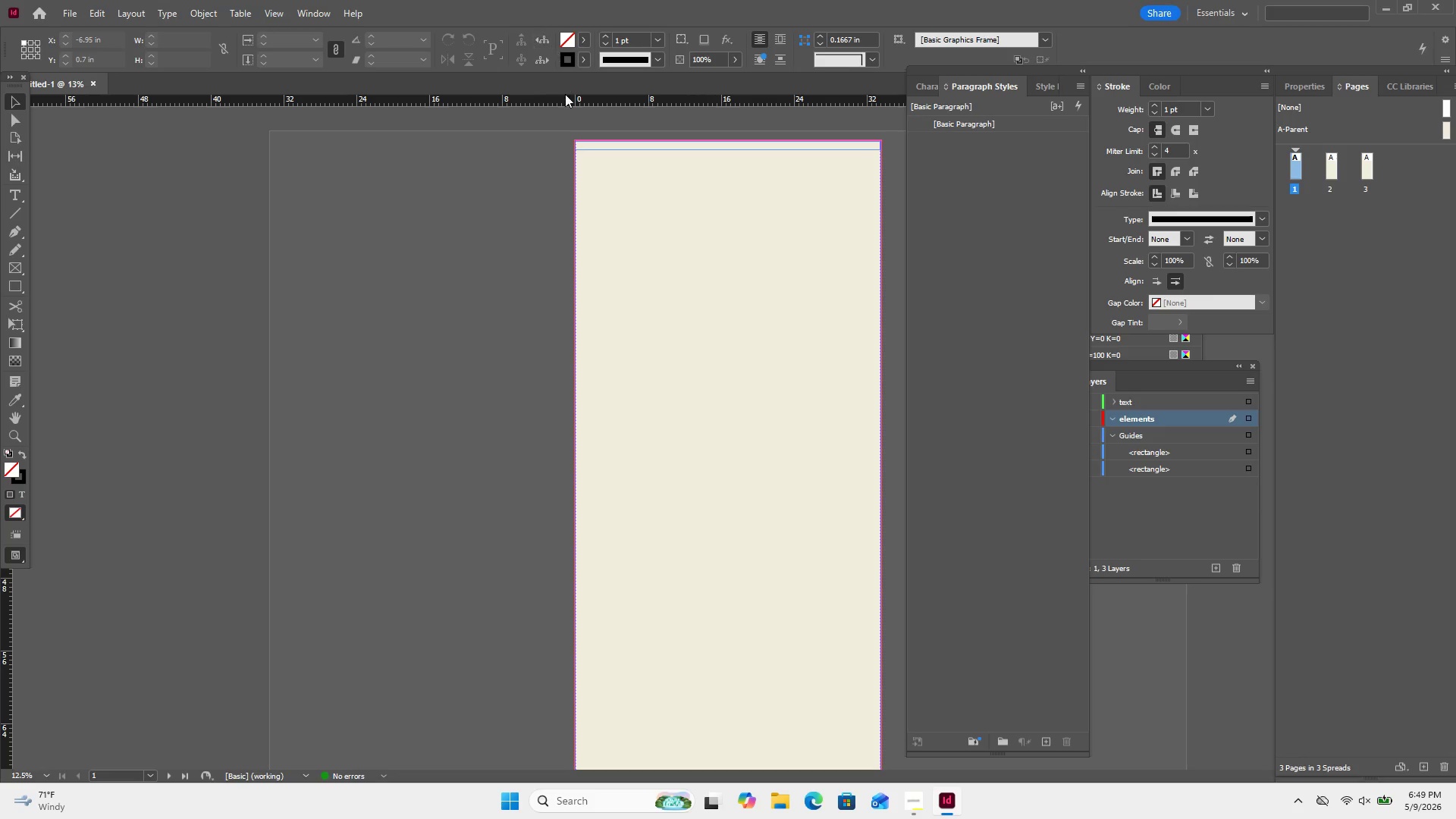 
left_click_drag(start_coordinate=[561, 102], to_coordinate=[742, 331])
 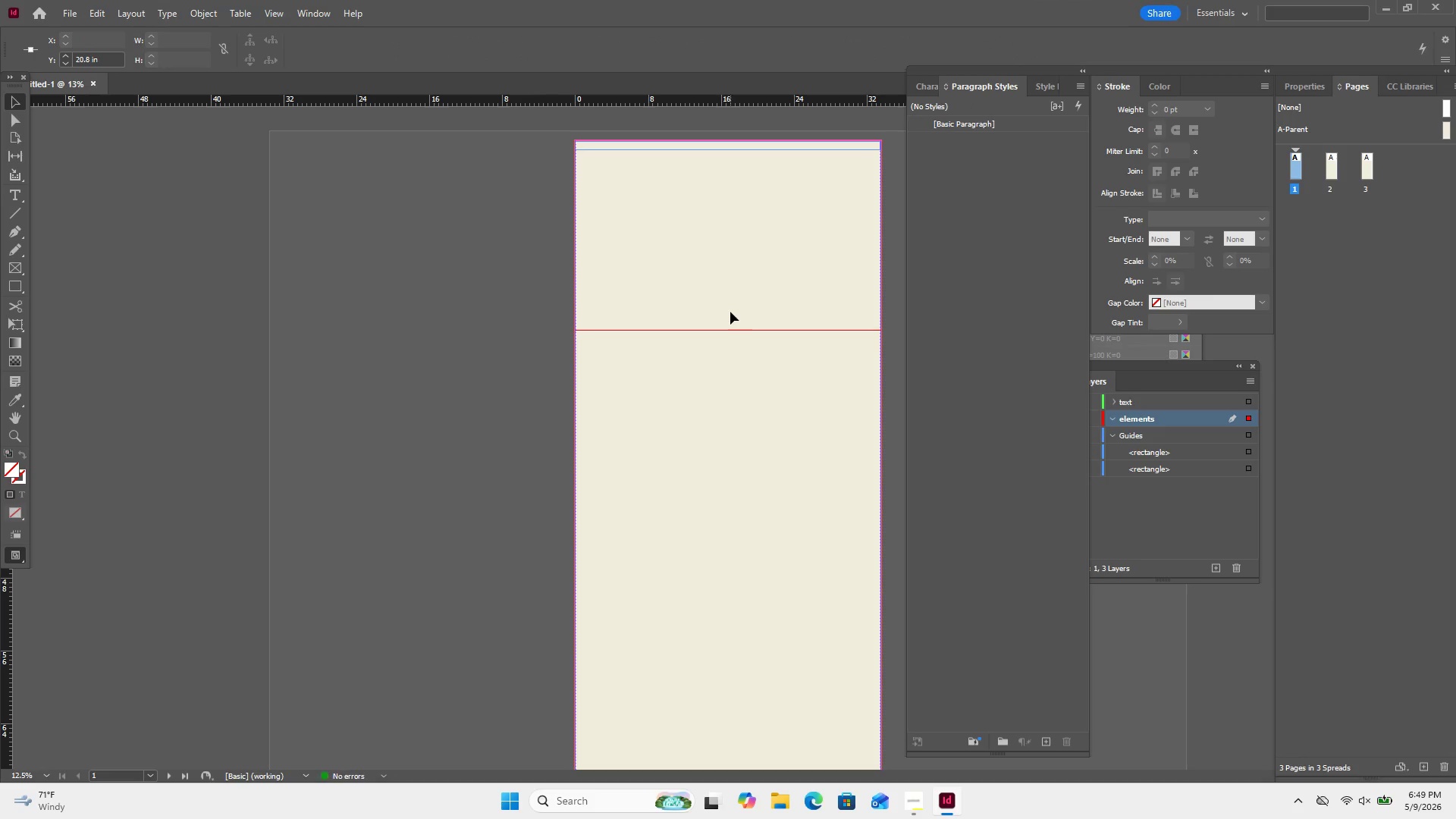 
key(Delete)
 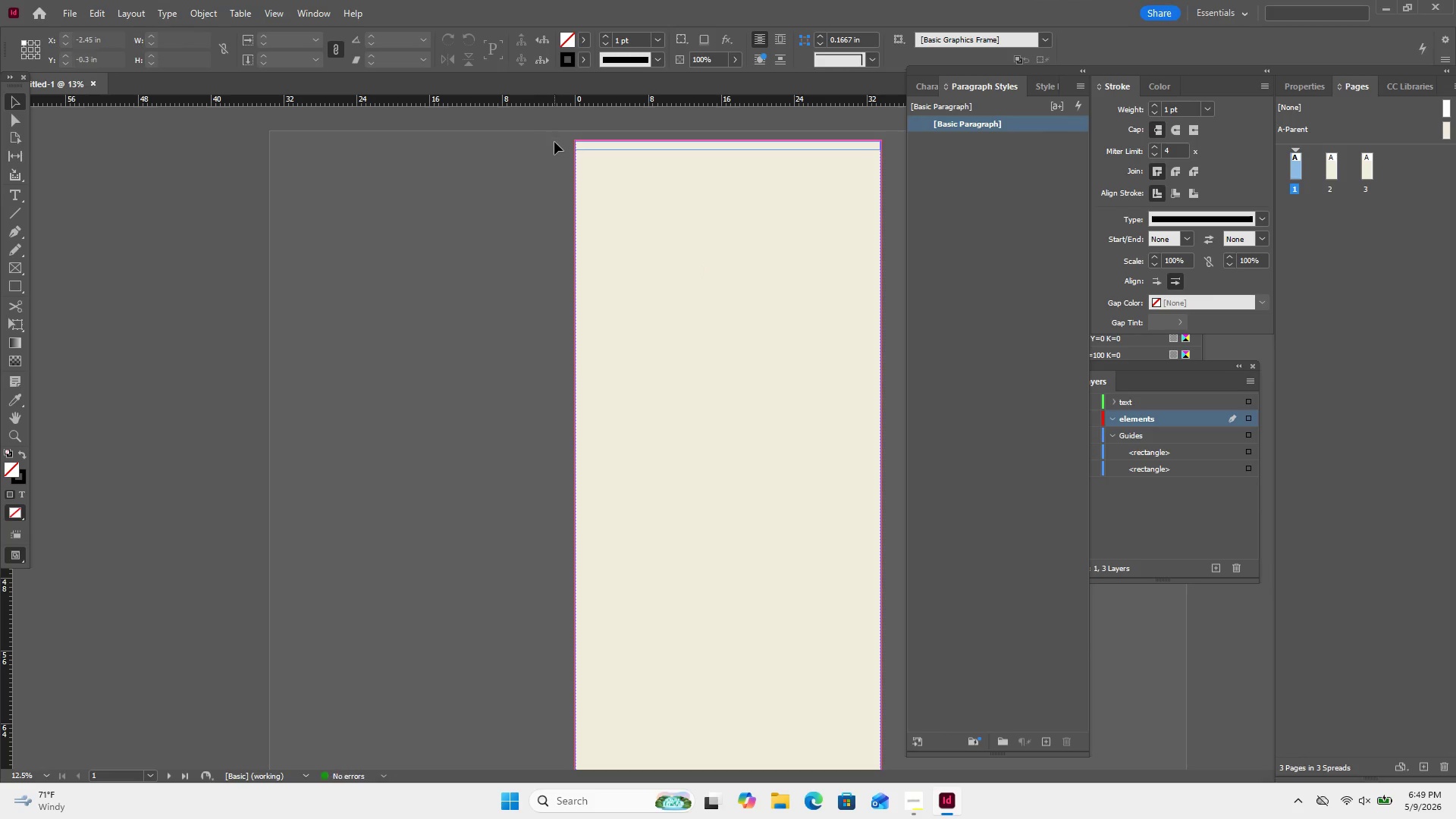 
left_click_drag(start_coordinate=[554, 140], to_coordinate=[928, 425])
 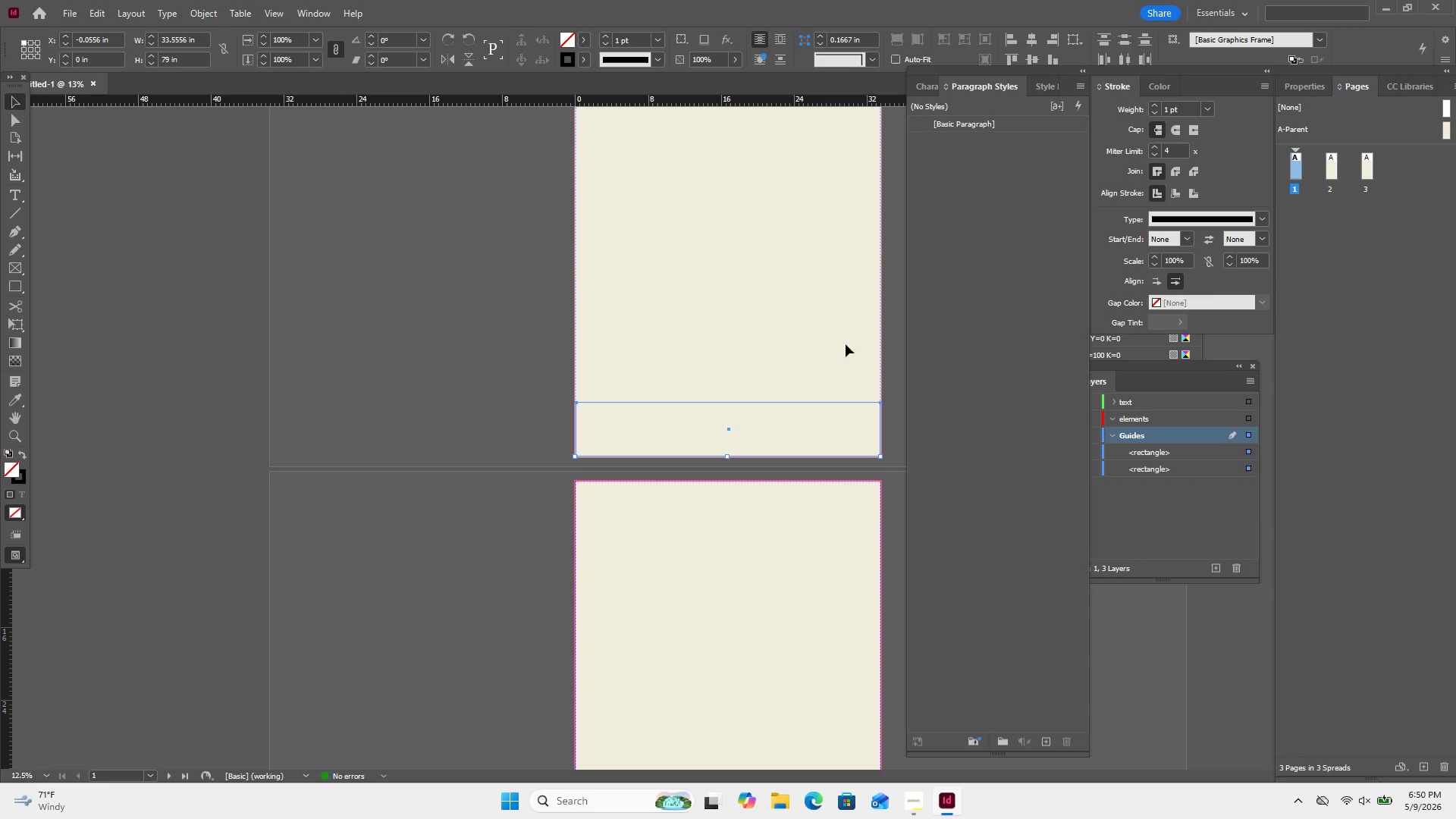 
key(Control+X)
 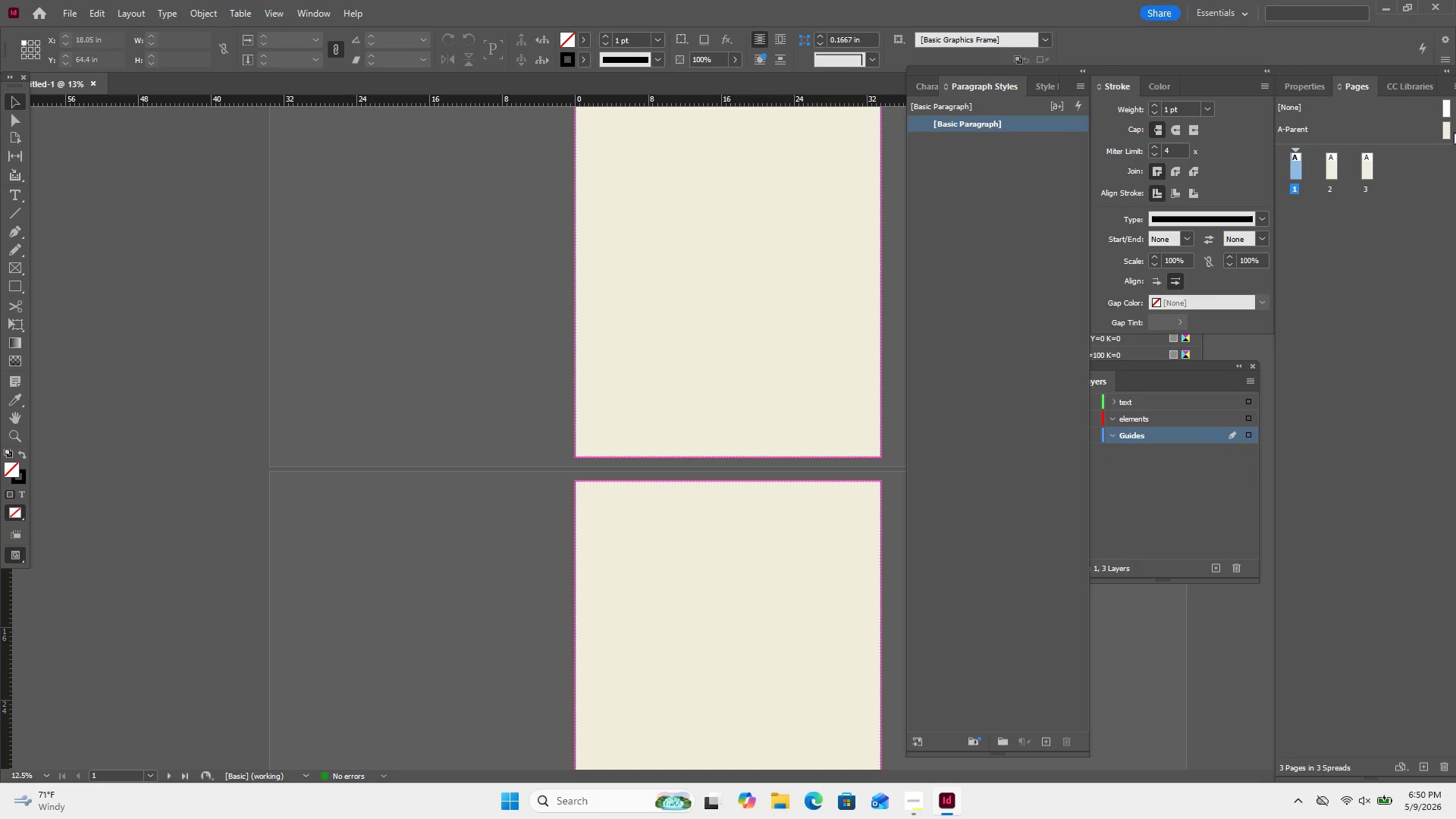 
double_click([1450, 133])
 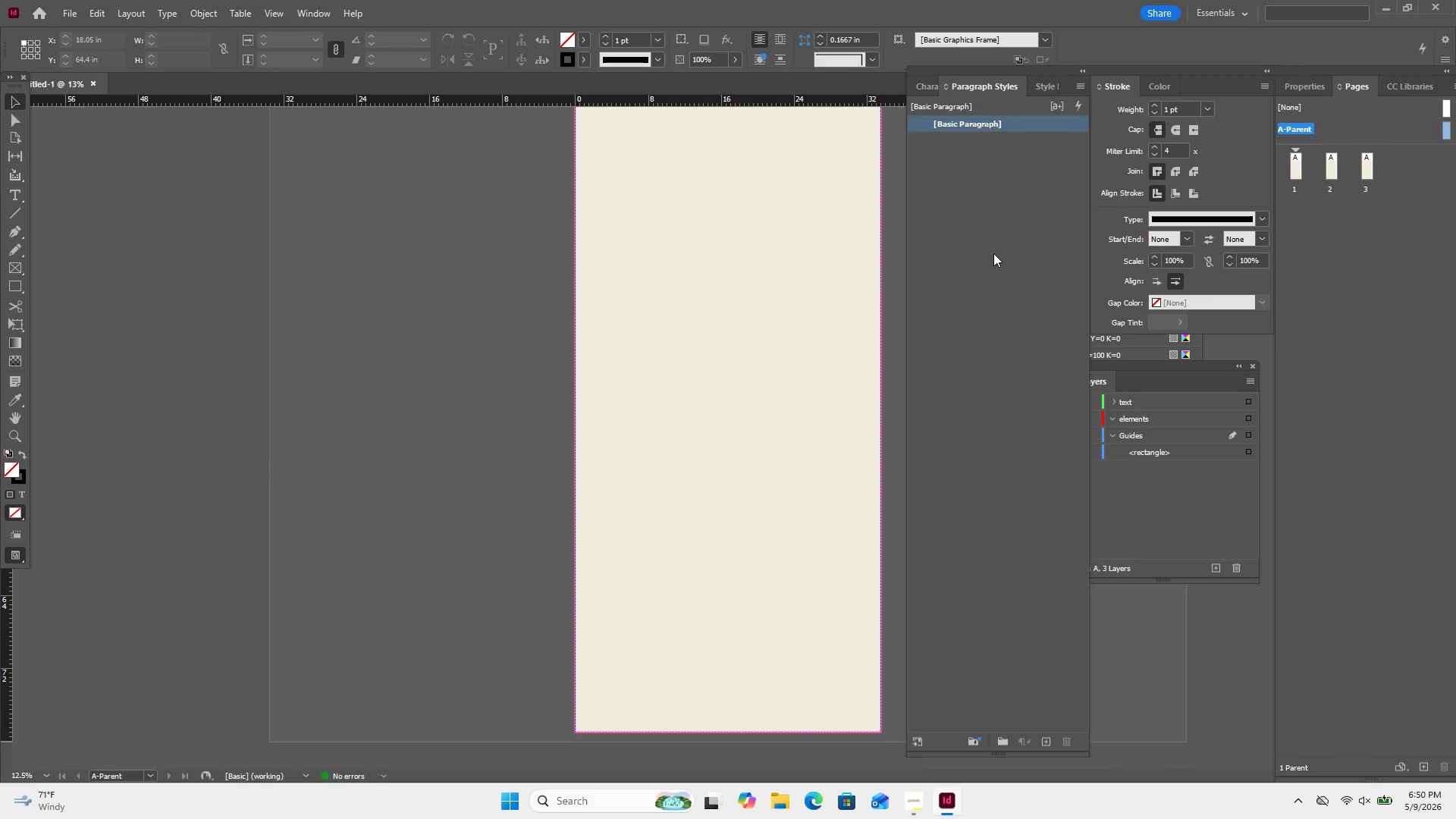 
scroll: coordinate [993, 253], scroll_direction: up, amount: 2.0
 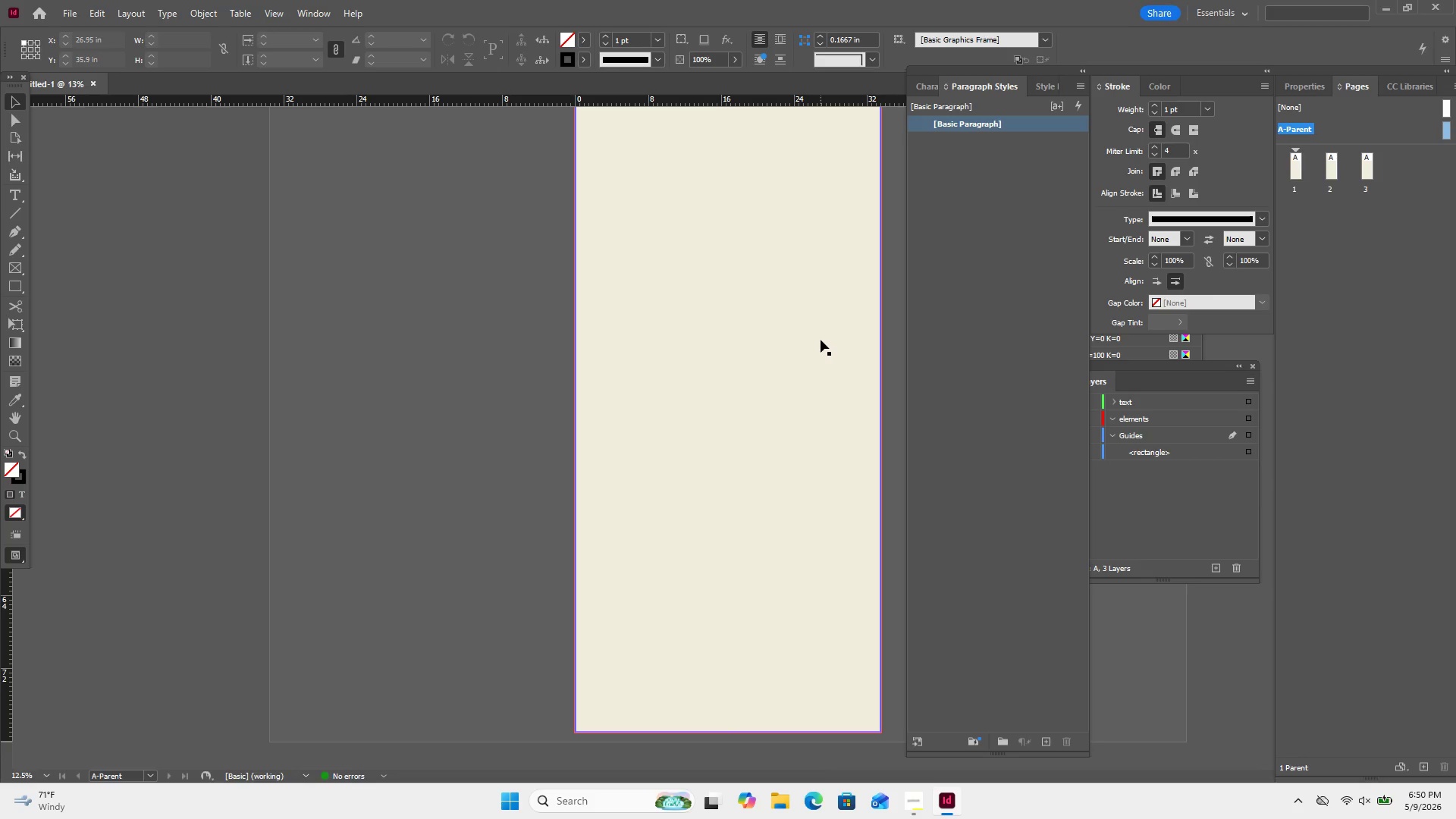 
key(Control+V)
 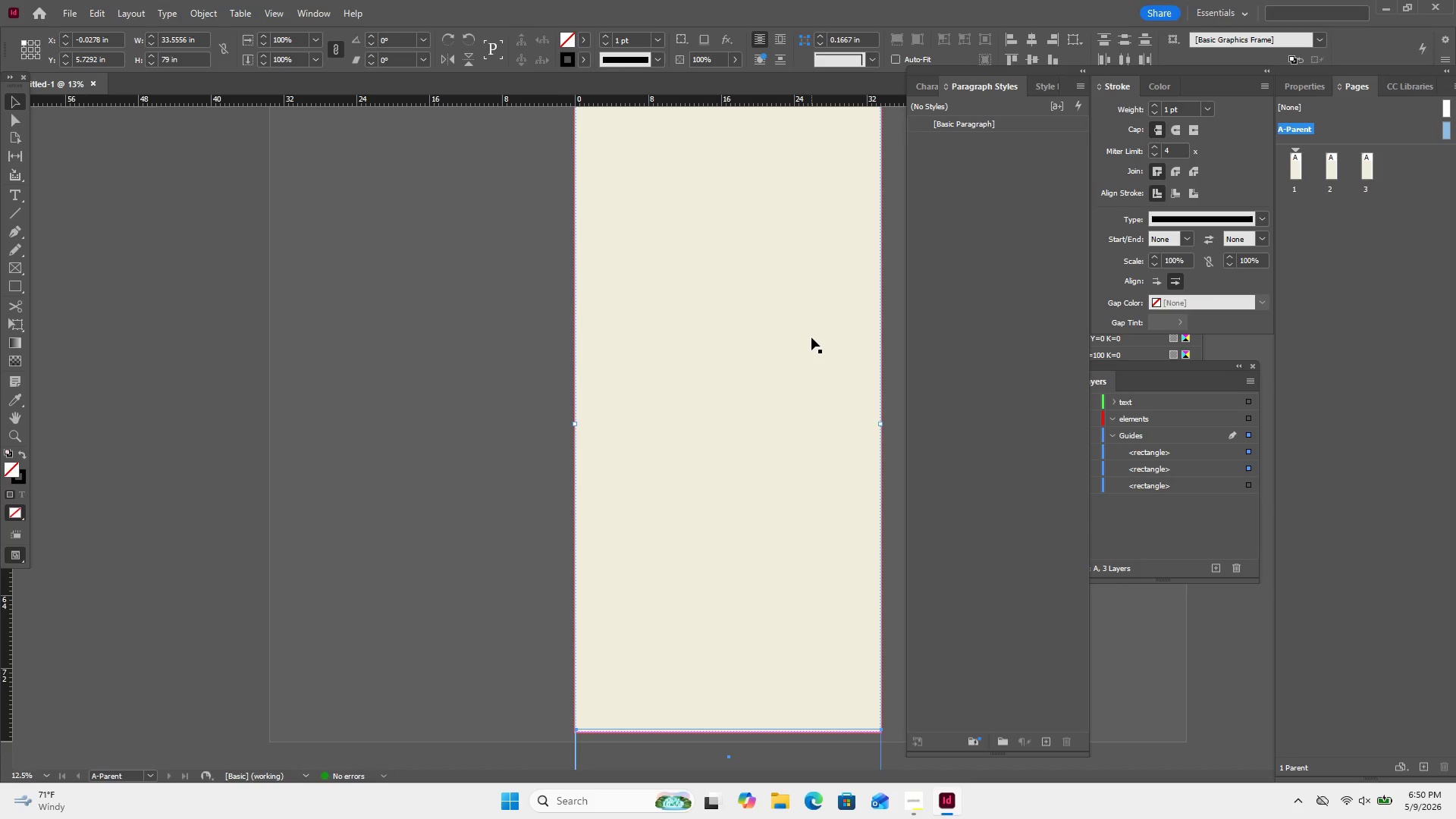 
scroll: coordinate [813, 334], scroll_direction: up, amount: 4.0
 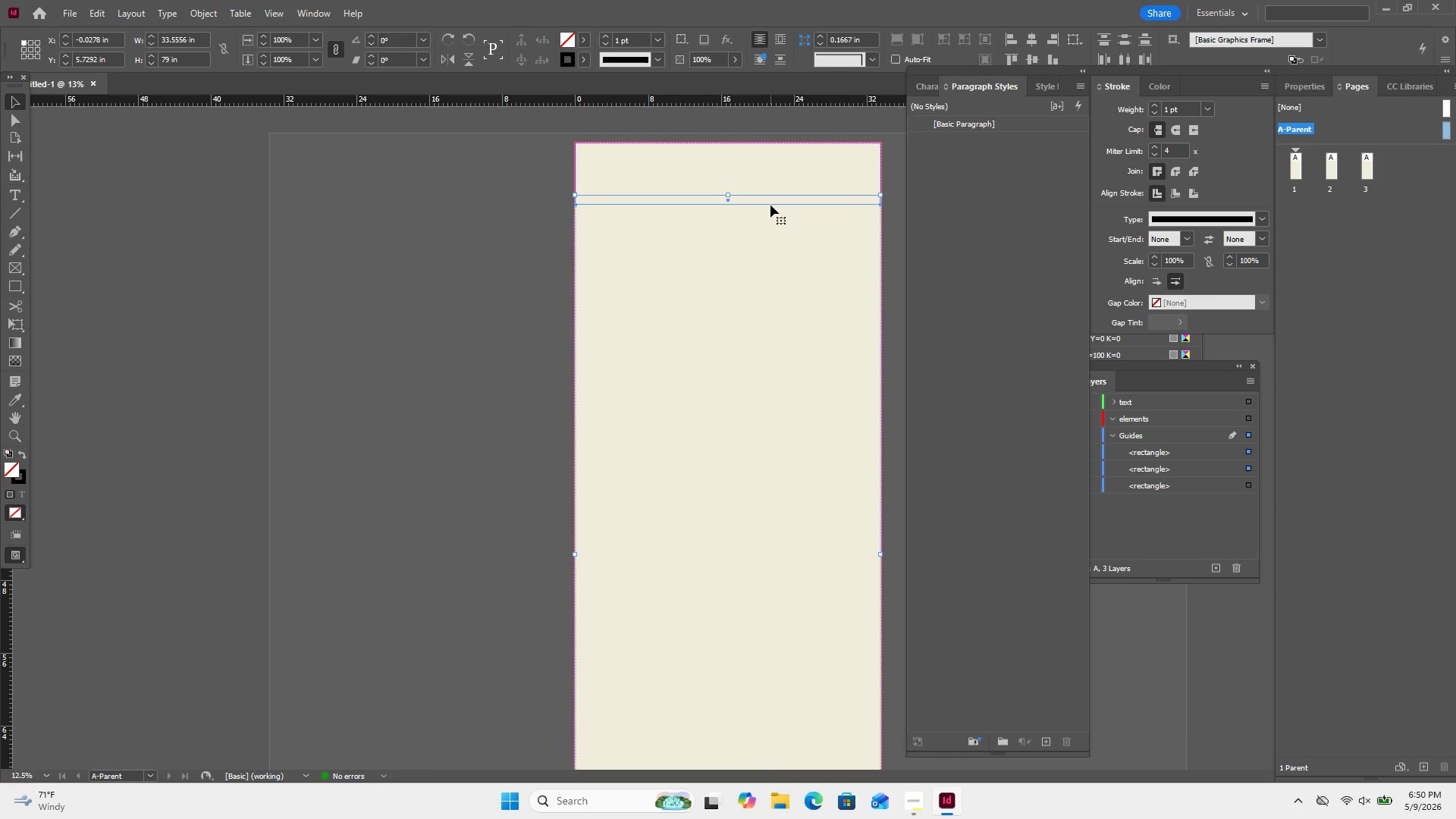 
left_click_drag(start_coordinate=[770, 205], to_coordinate=[773, 156])
 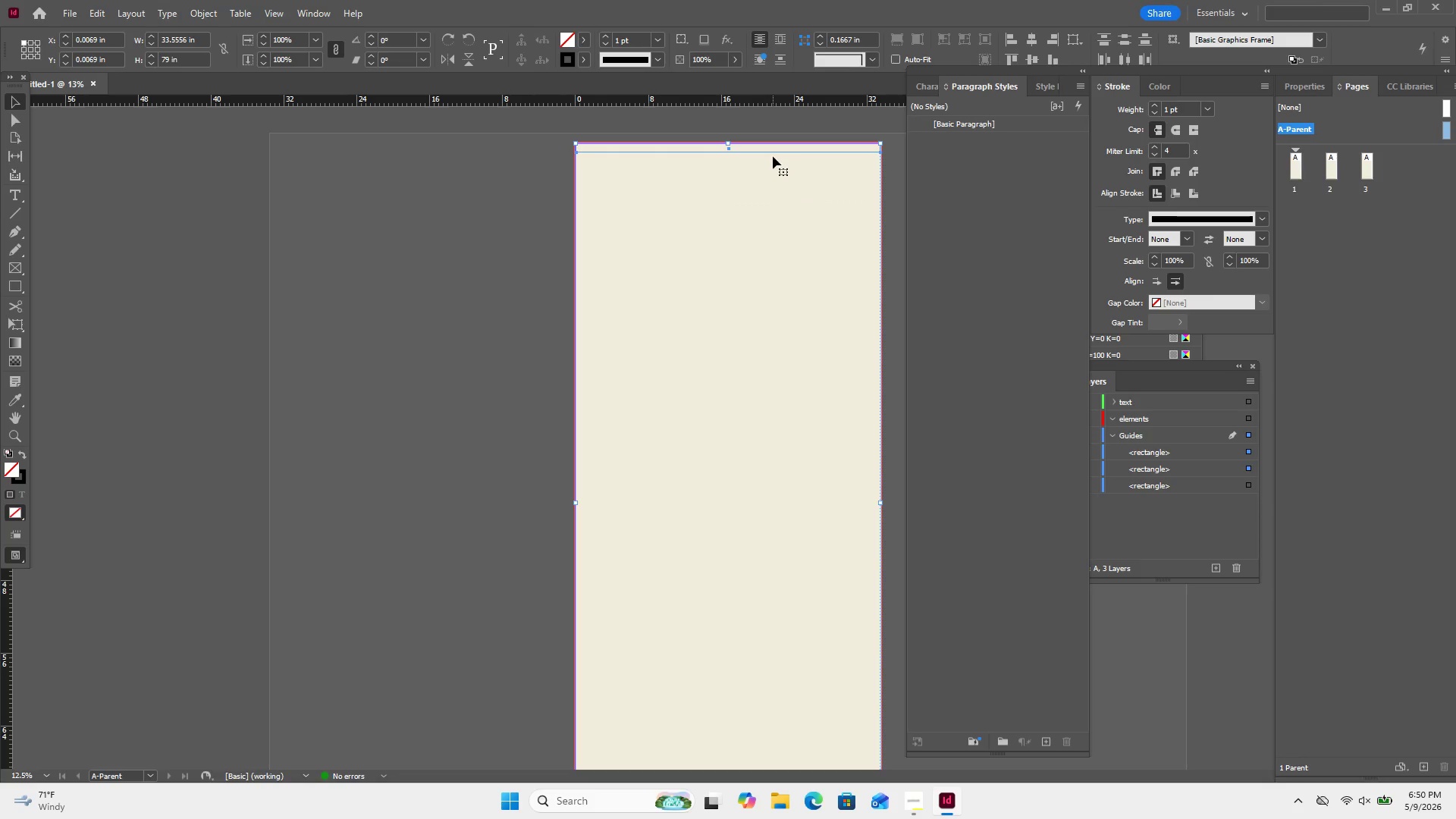 
scroll: coordinate [773, 157], scroll_direction: down, amount: 2.0
 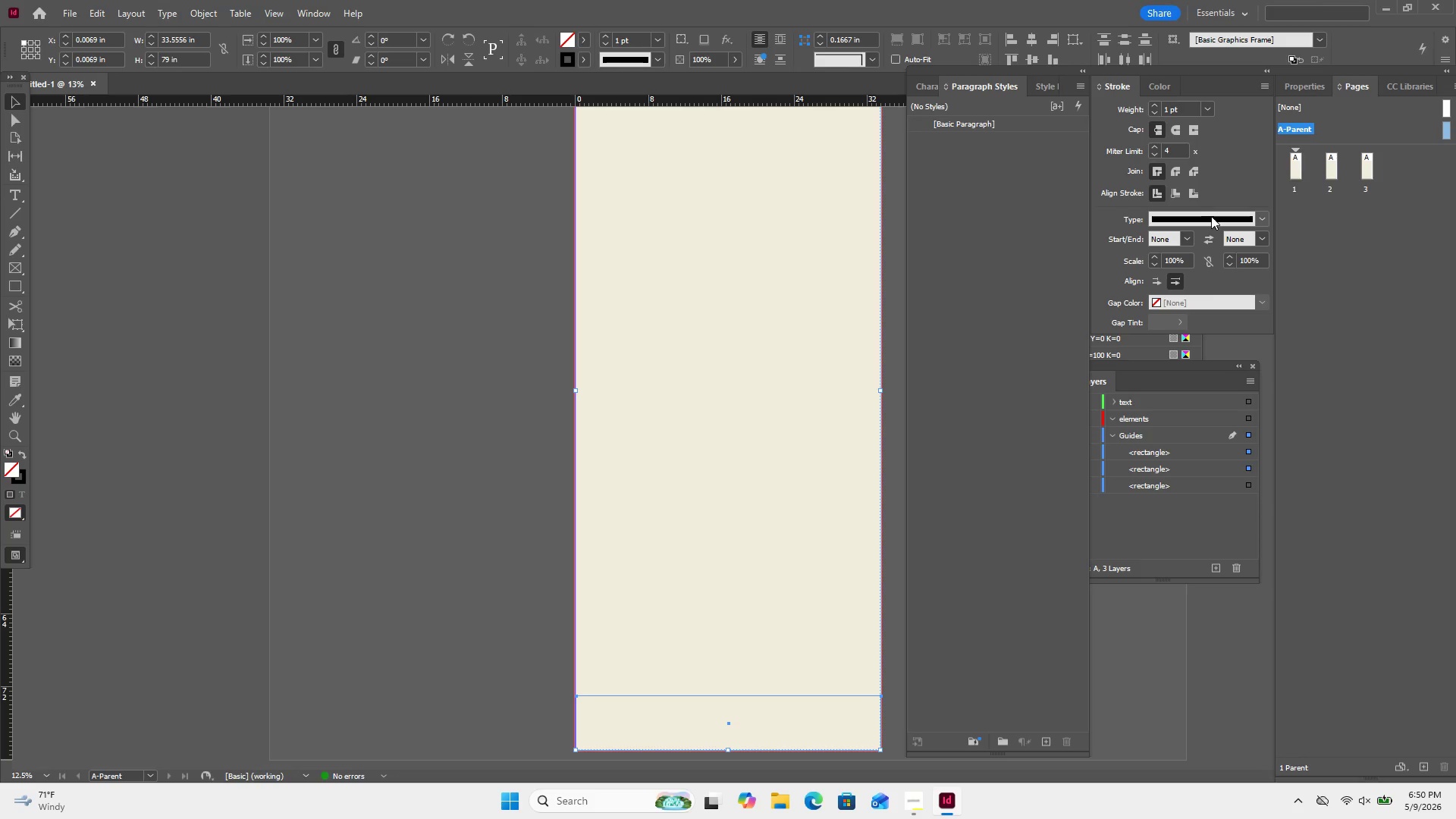 
wait(15.69)
 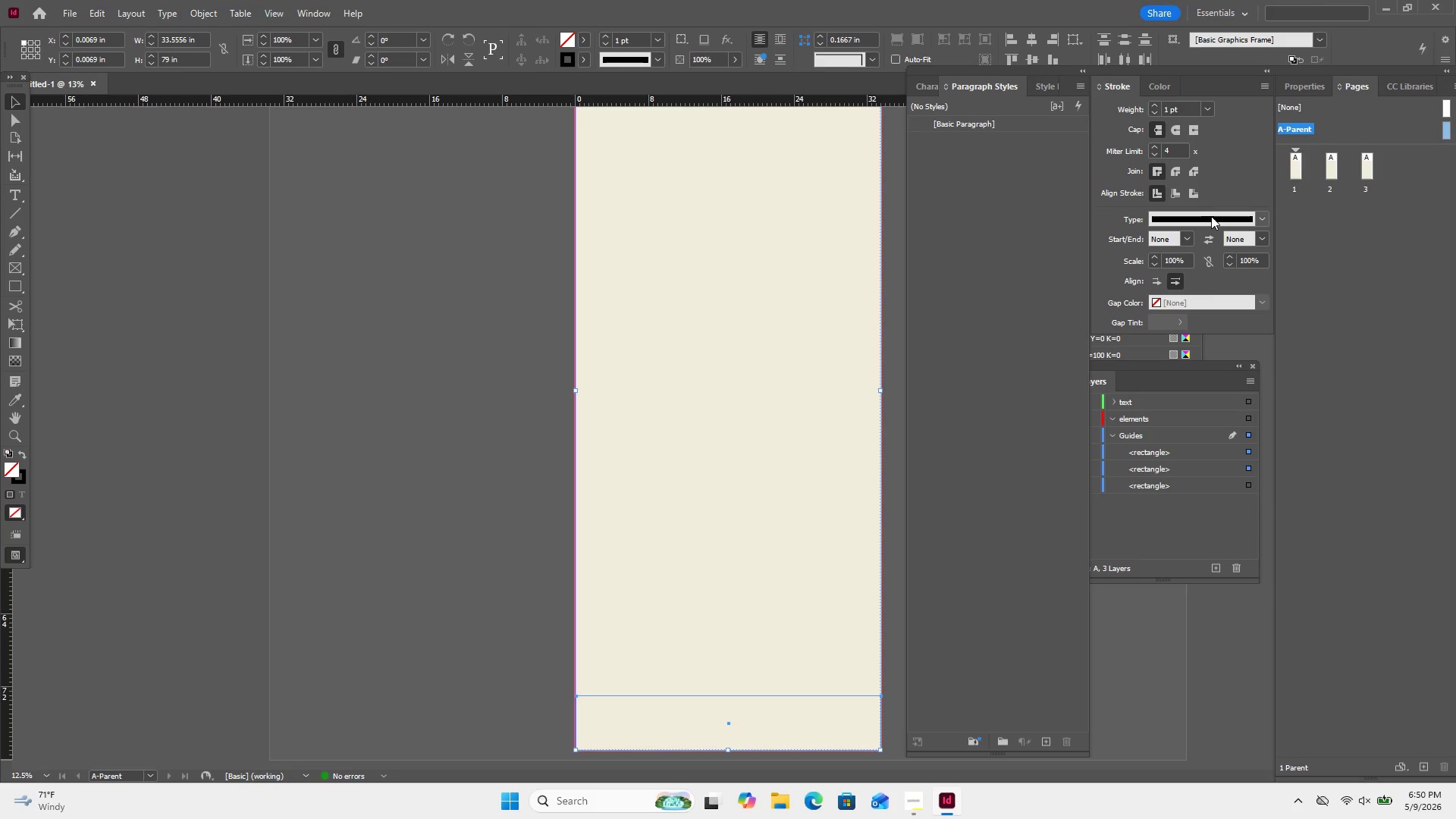 
left_click([1252, 485])
 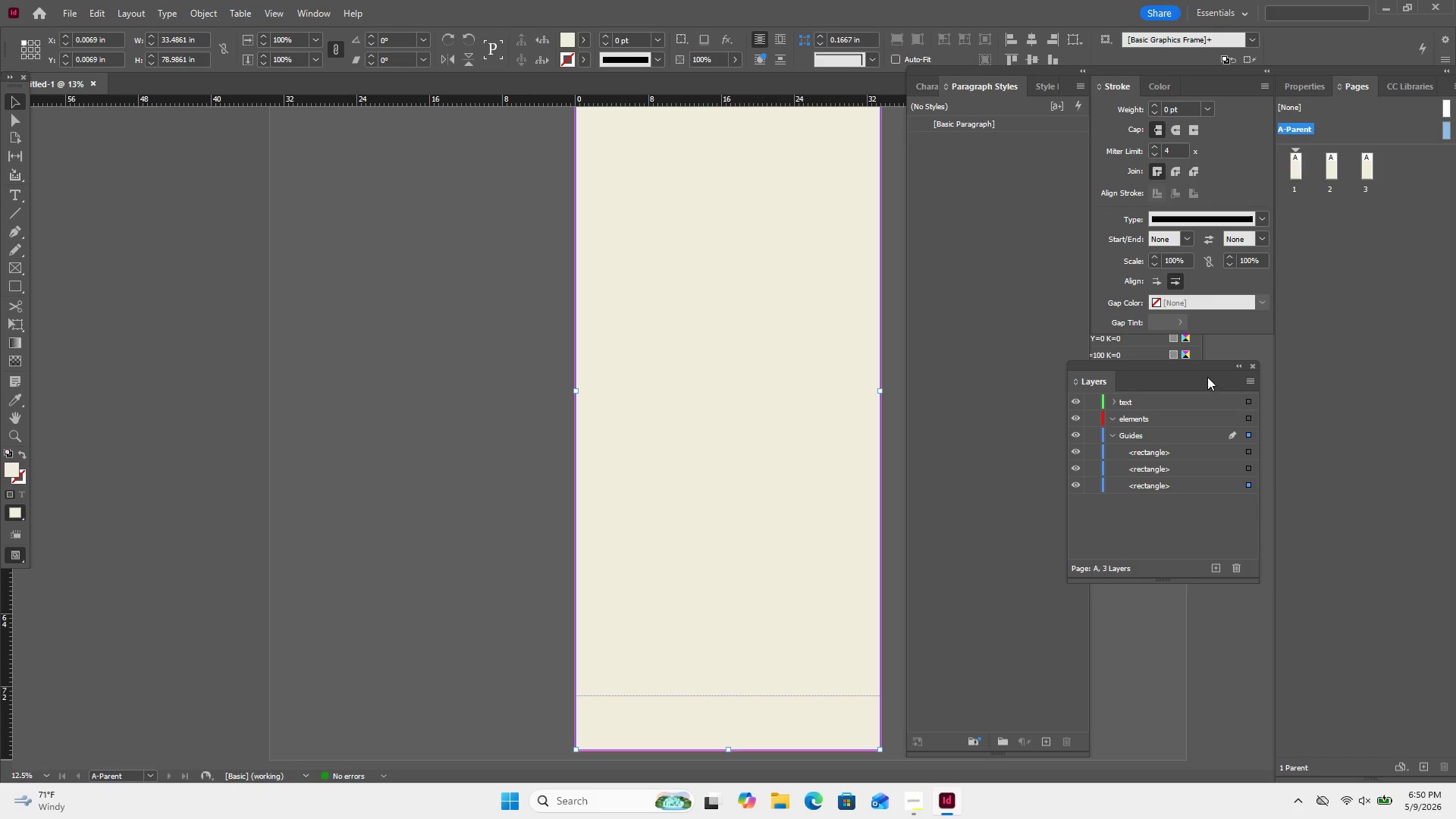 
wait(7.77)
 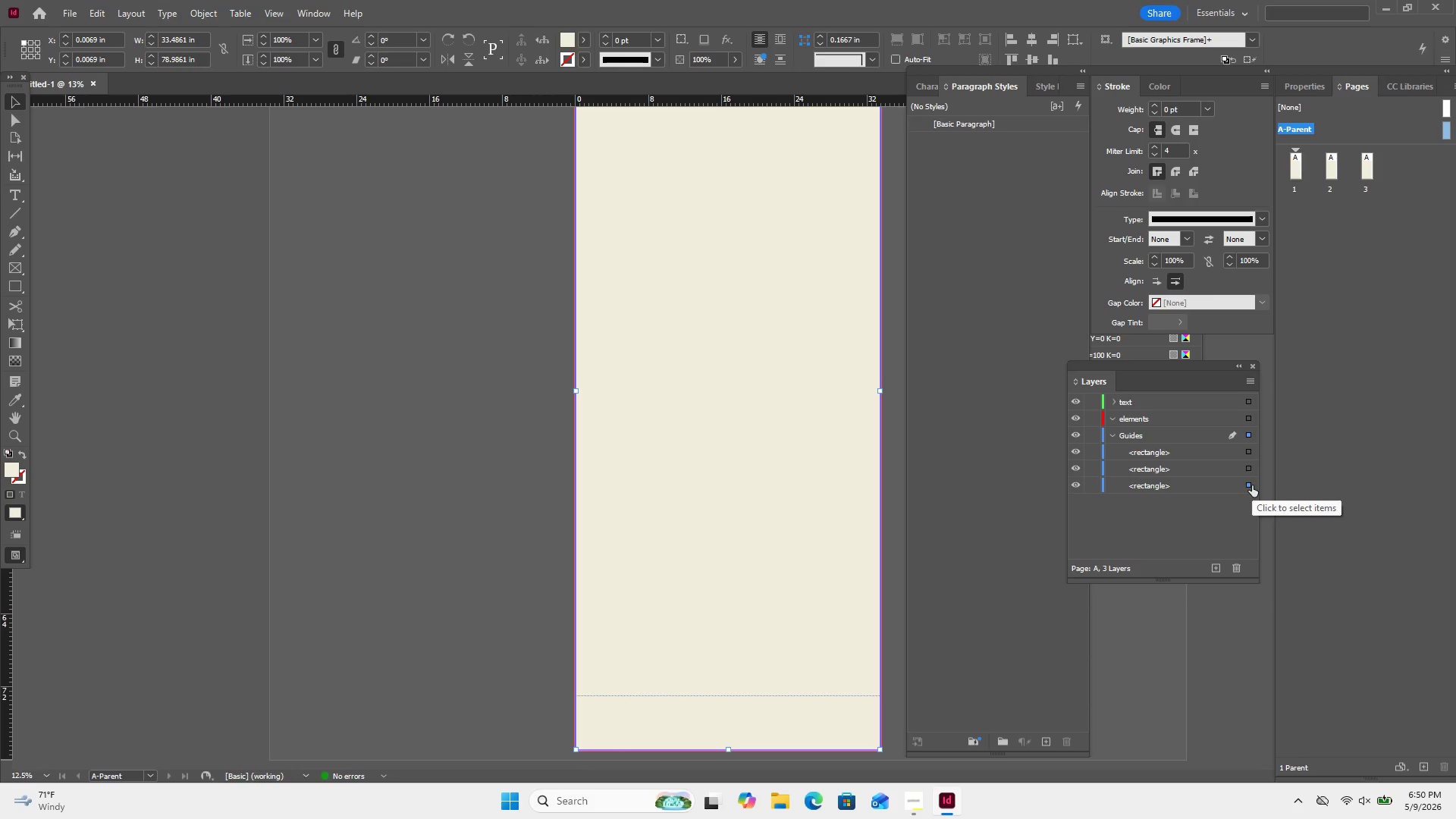 
left_click([1294, 178])
 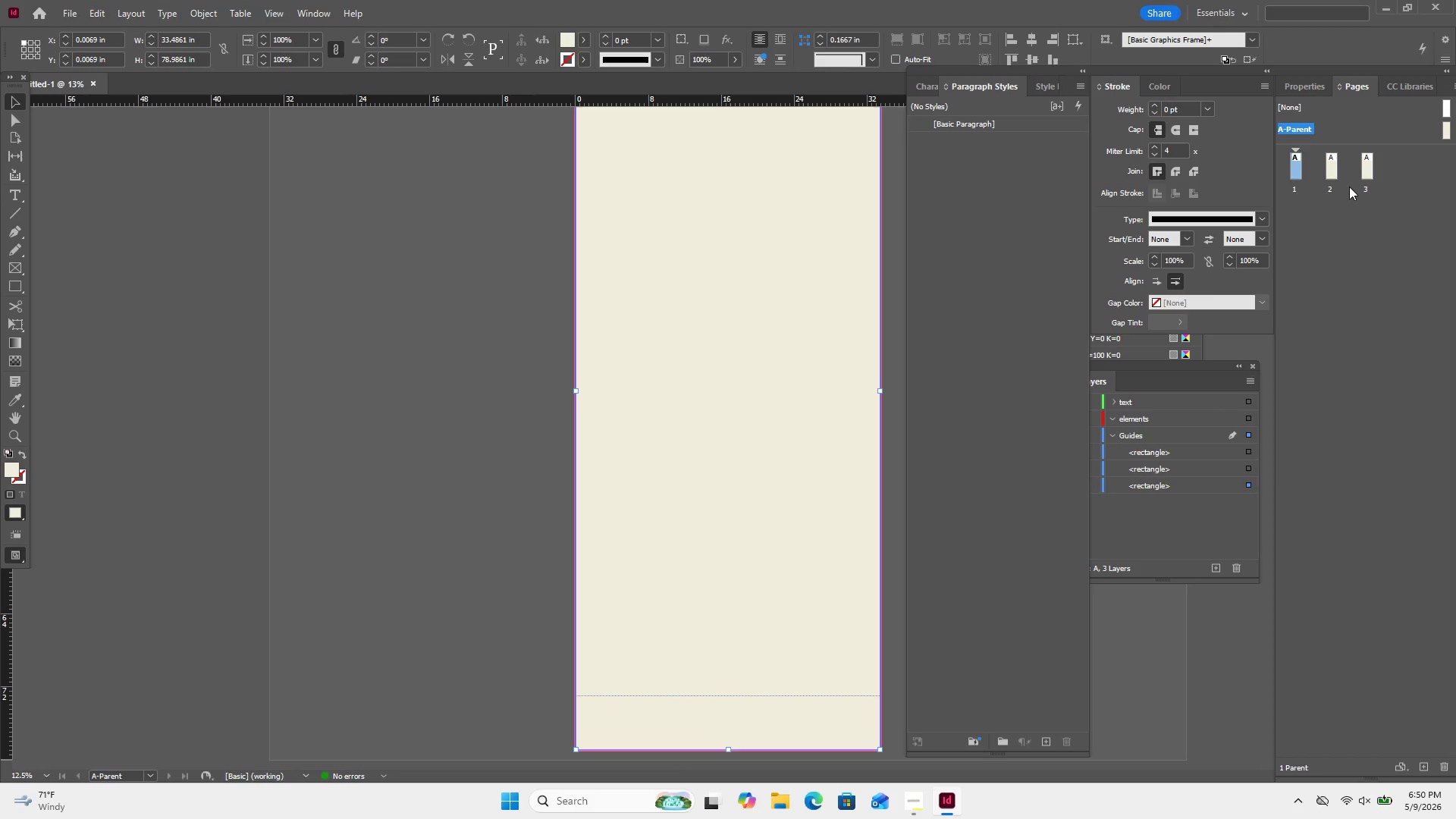 
left_click([1332, 172])
 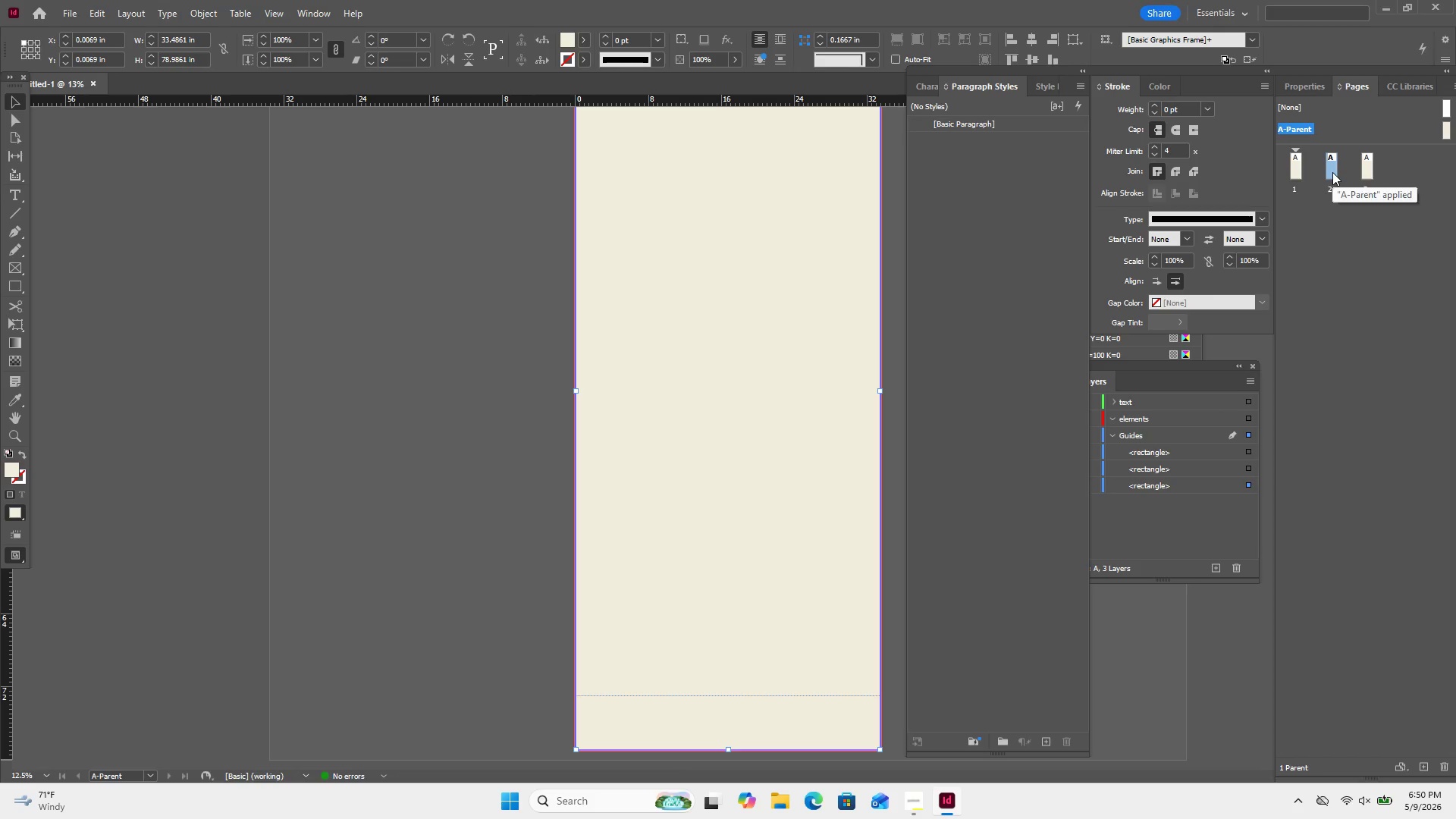 
double_click([1332, 172])
 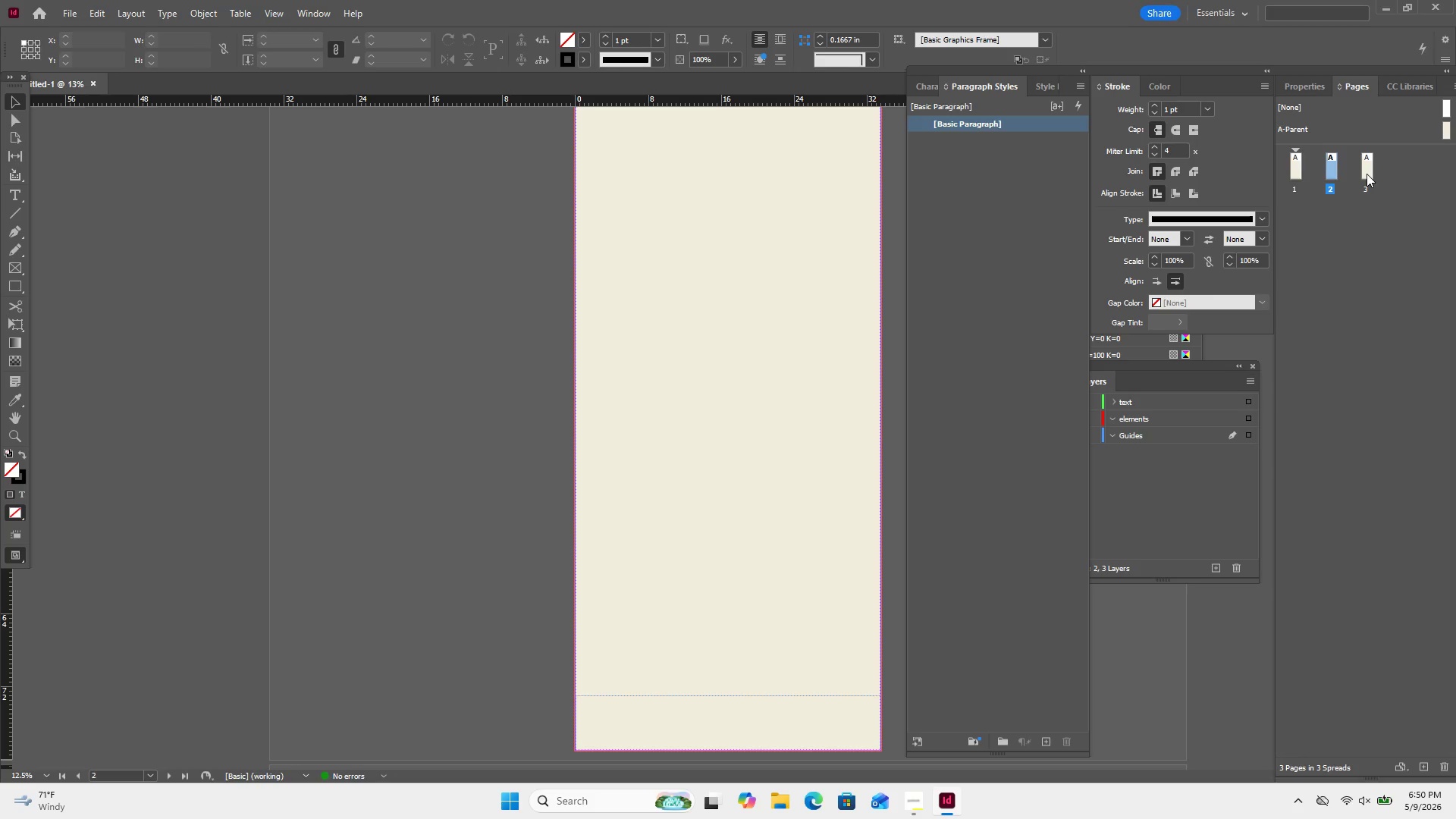 
double_click([1367, 174])
 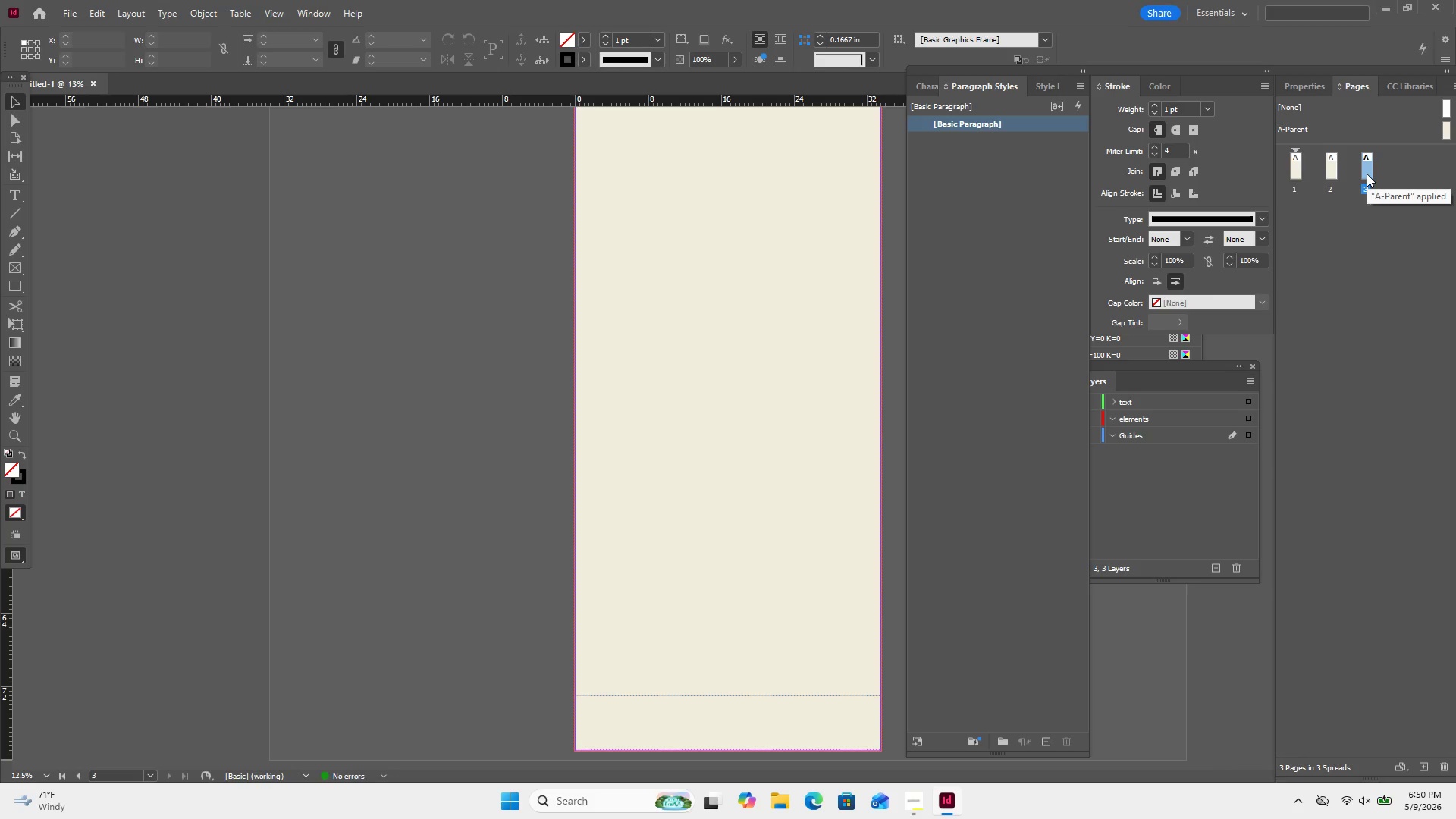 
triple_click([1367, 174])
 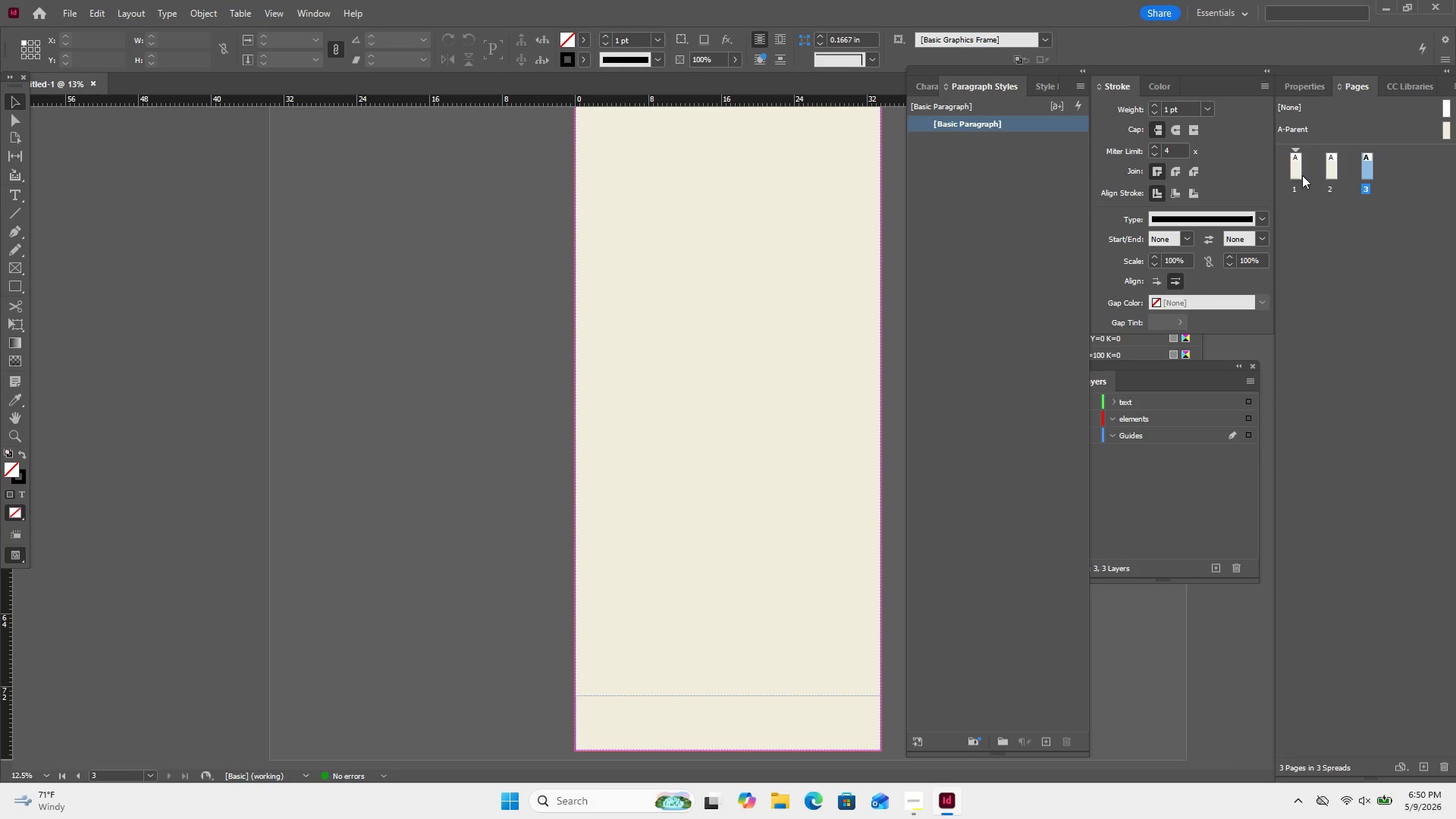 
double_click([1302, 175])
 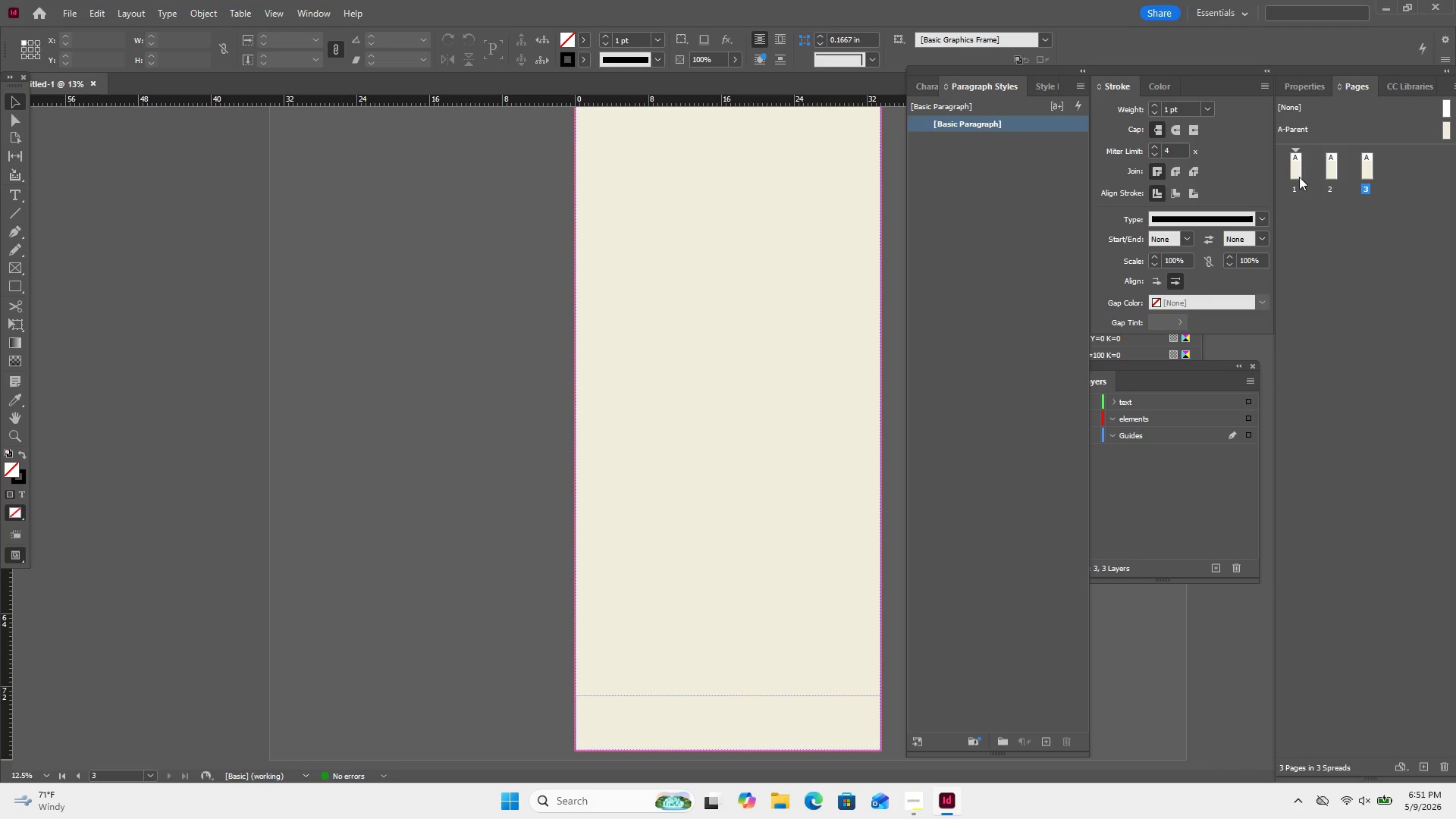 
double_click([1299, 177])
 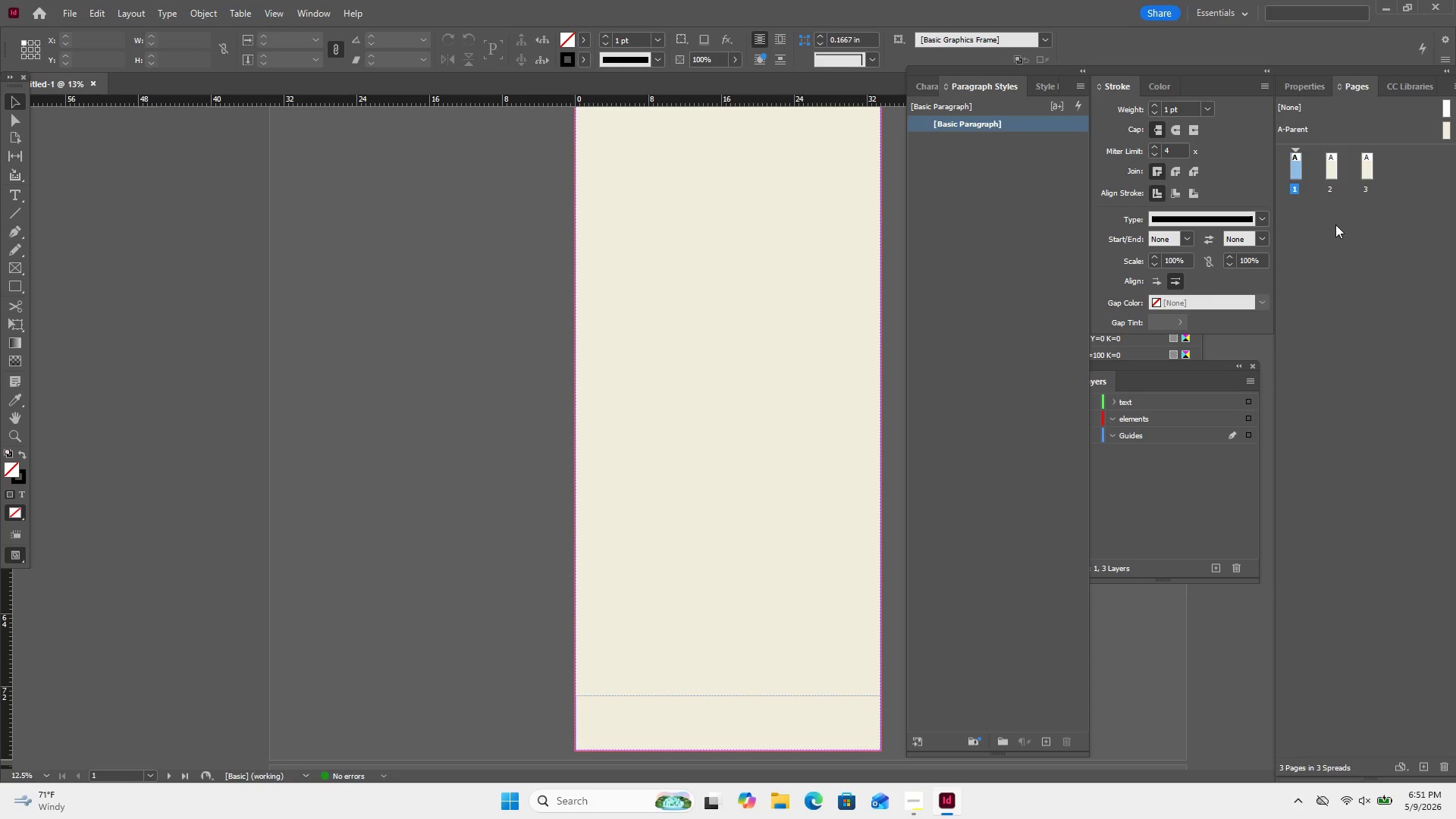 
left_click([1337, 224])
 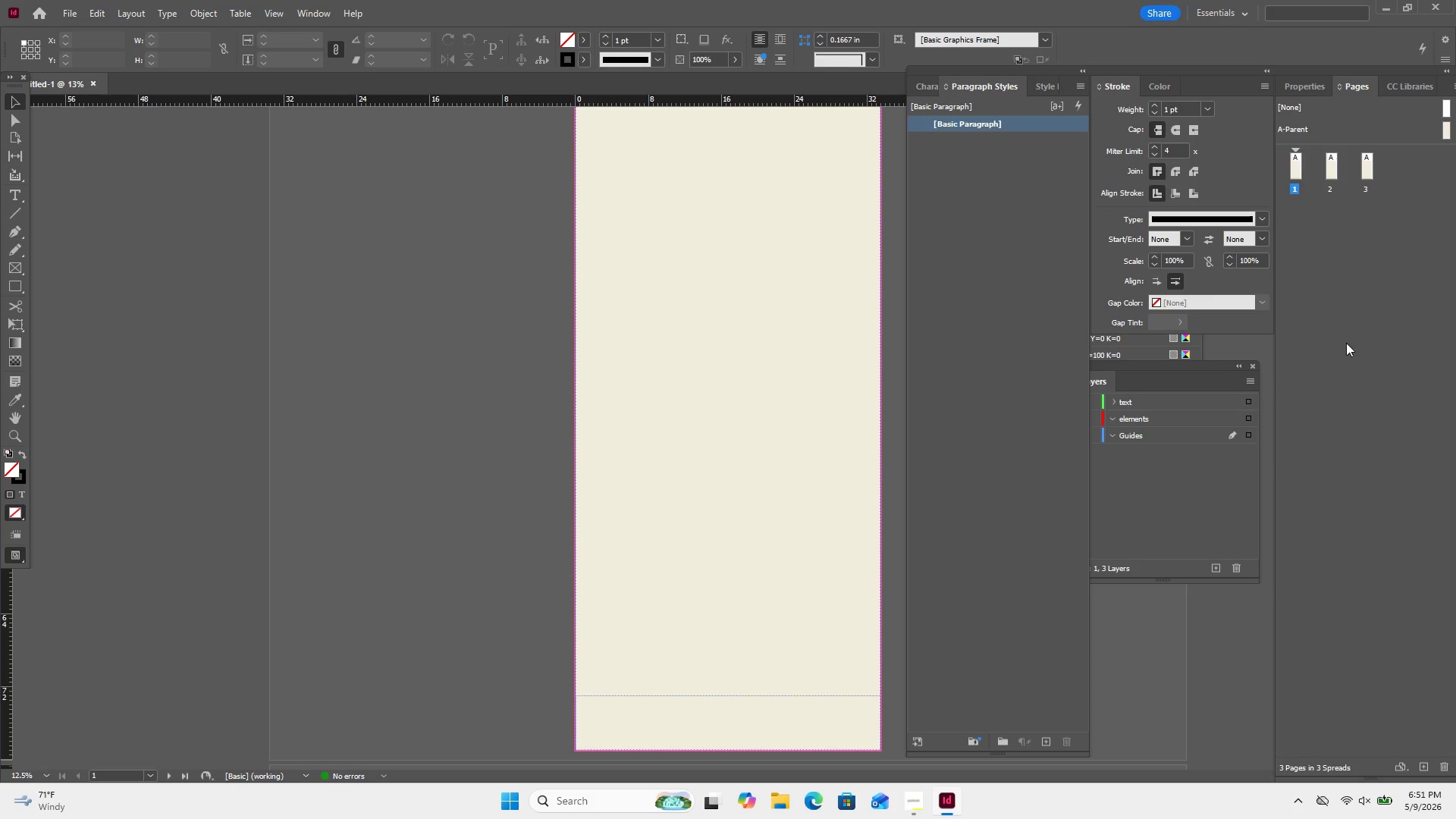 
wait(26.2)
 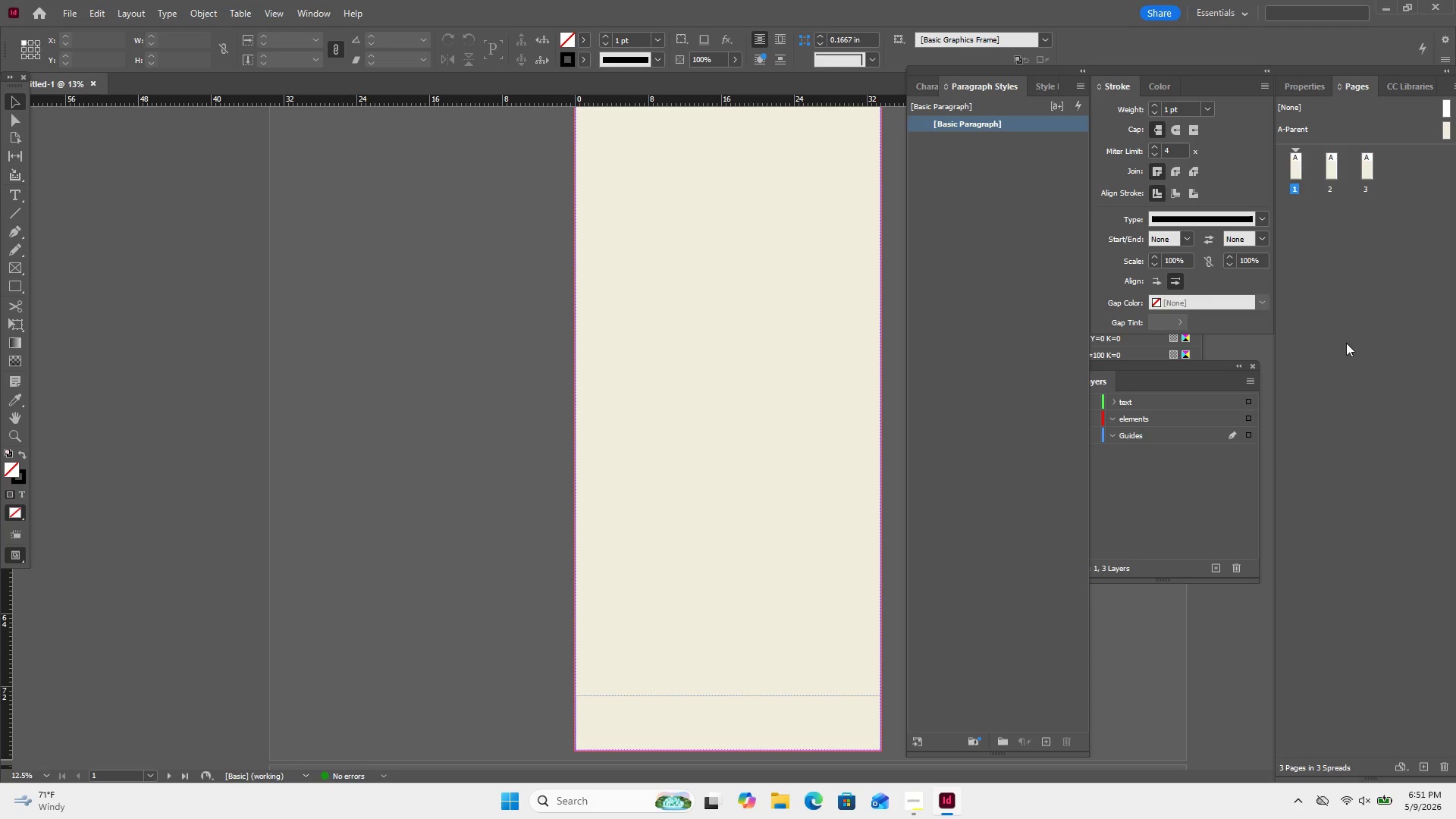 
left_click([910, 809])